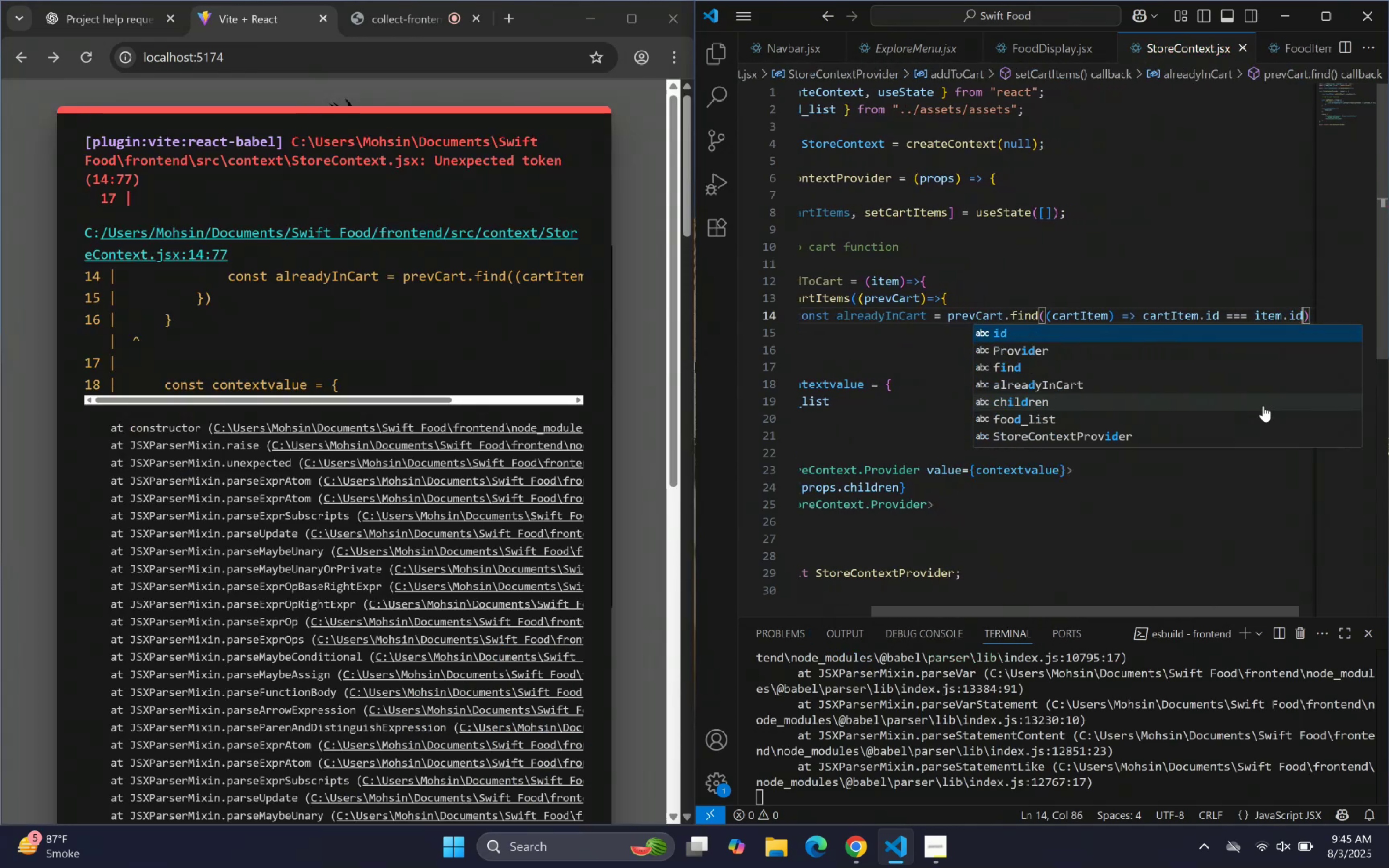 
key(ArrowRight)
 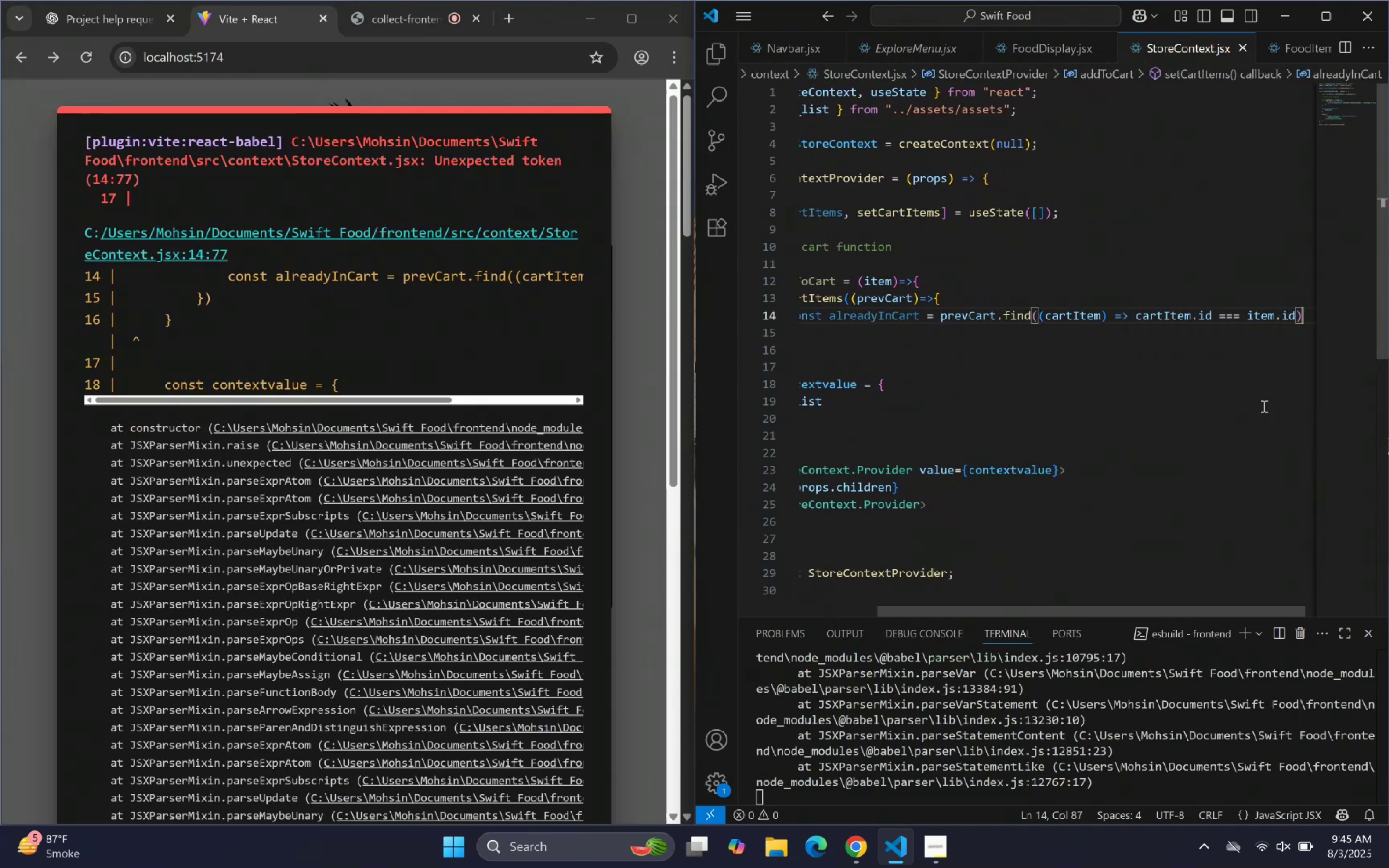 
key(ArrowRight)
 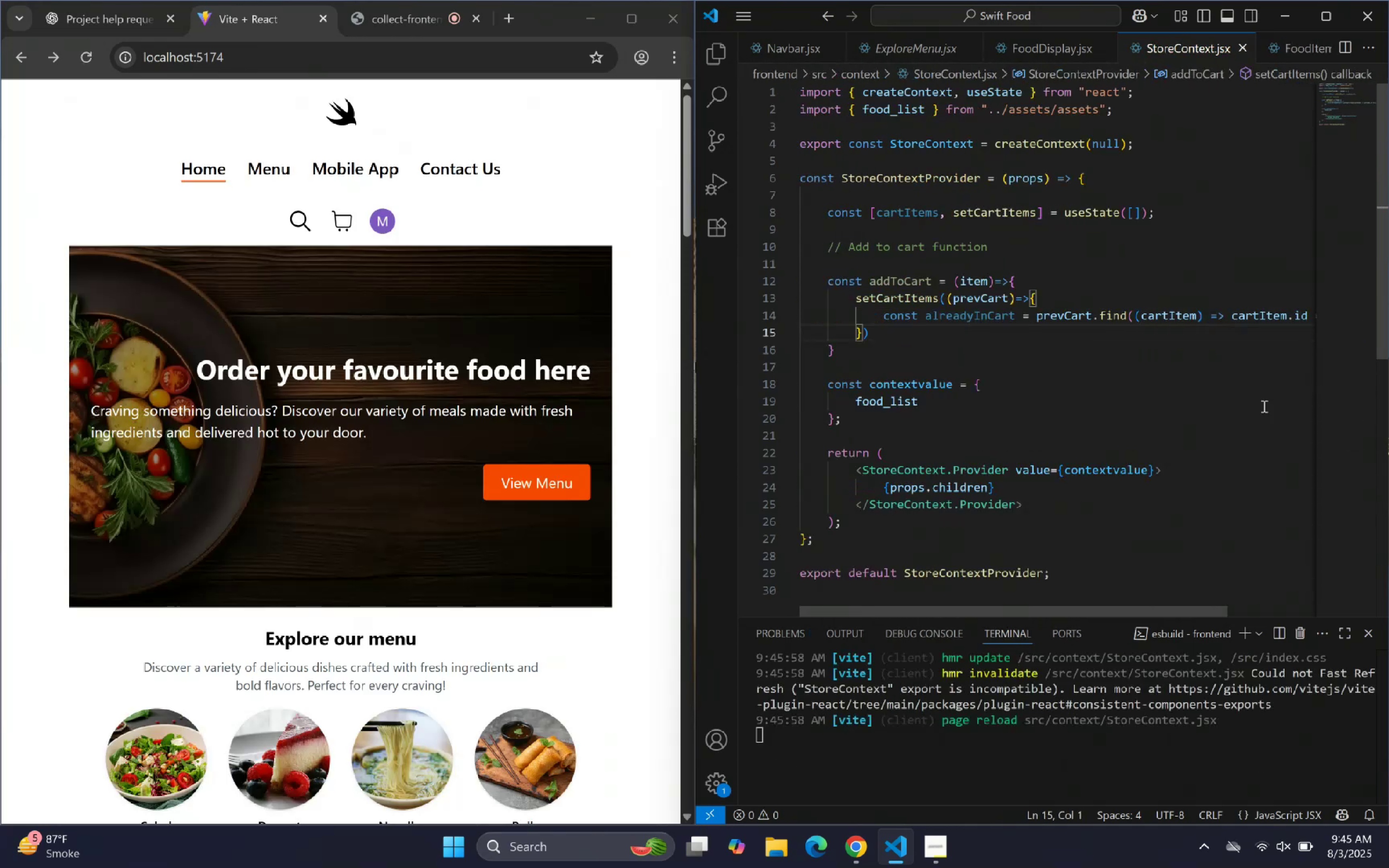 
key(ArrowLeft)
 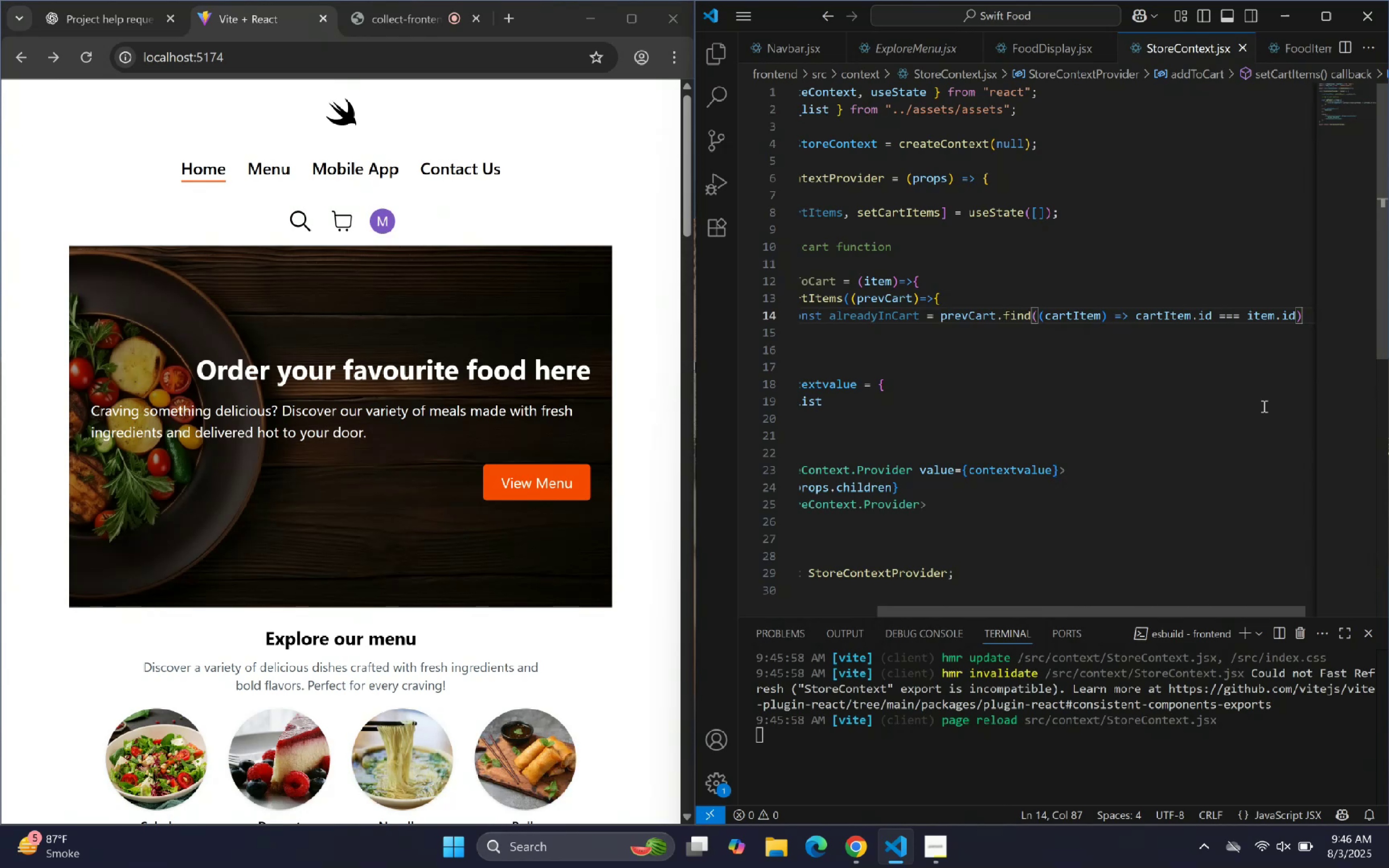 
key(Enter)
 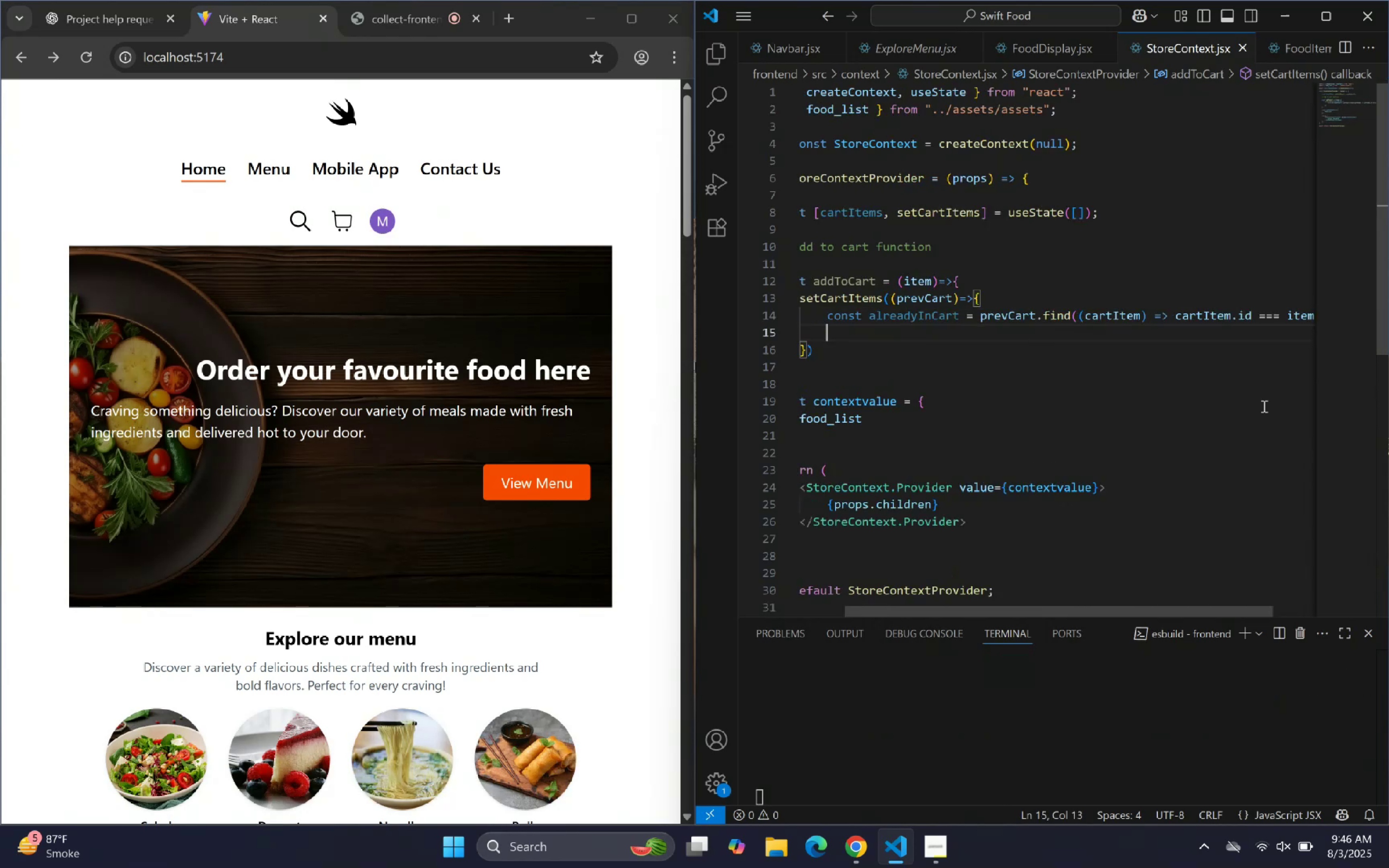 
key(Enter)
 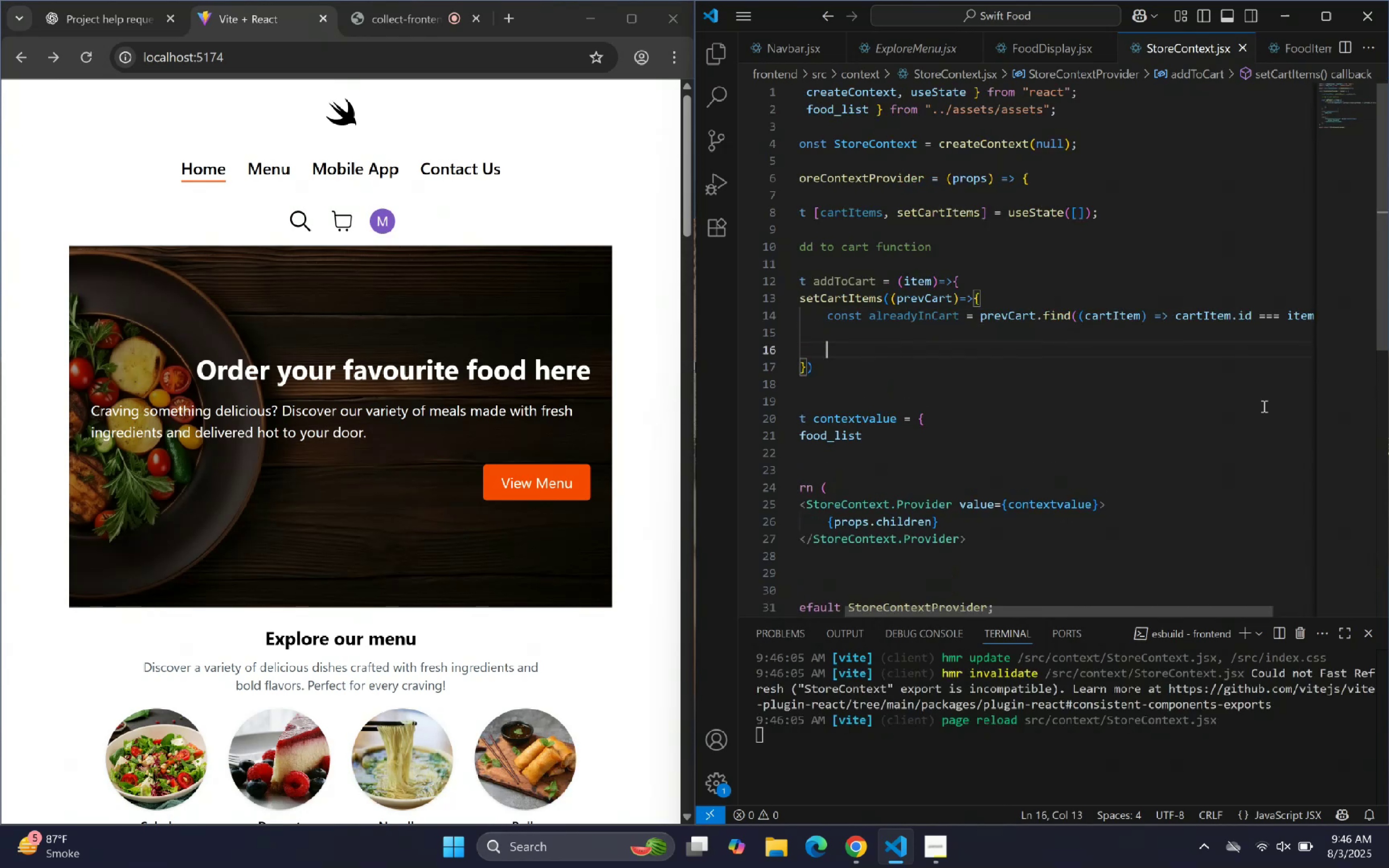 
type(if)
 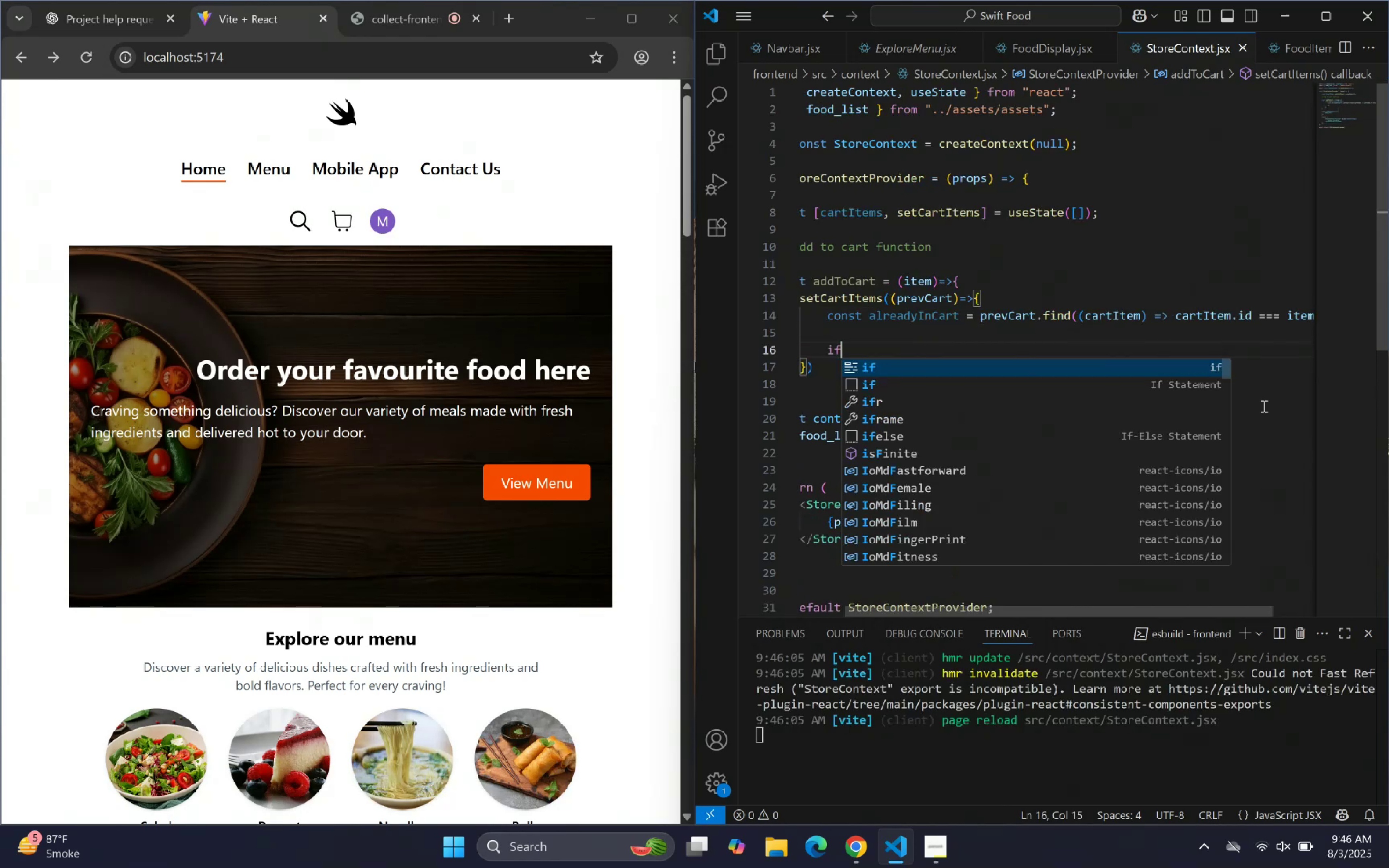 
key(ArrowDown)
 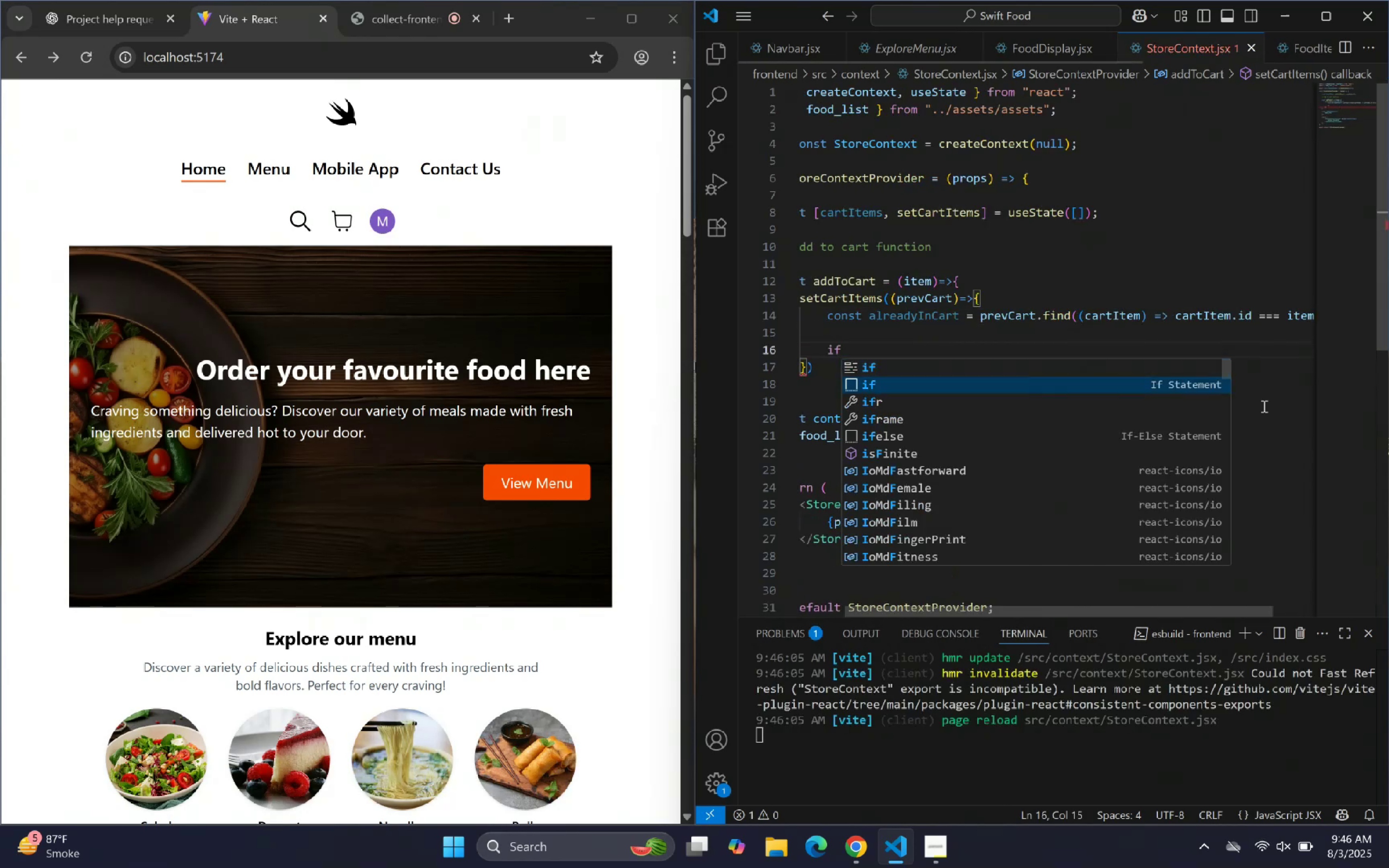 
key(ArrowDown)
 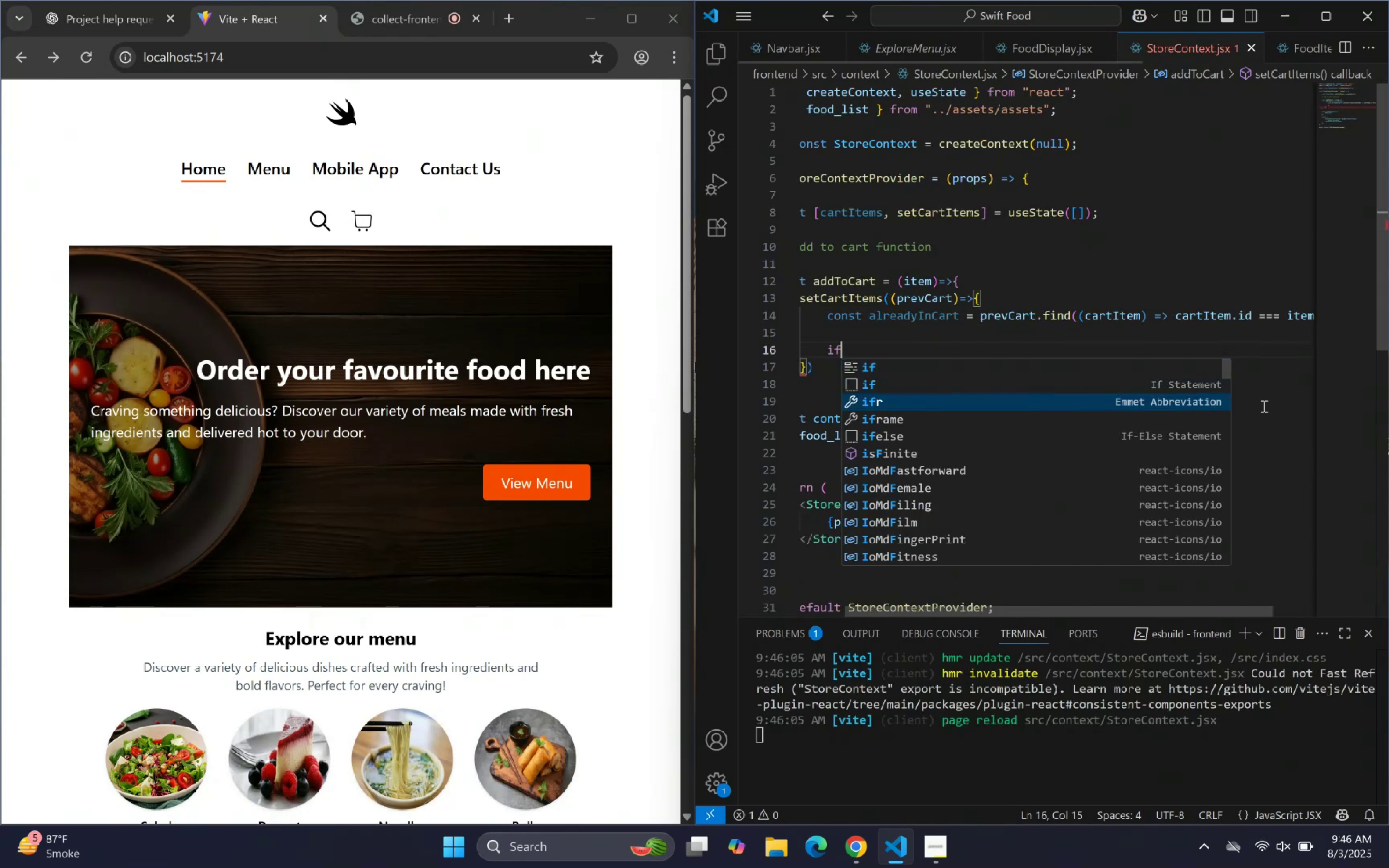 
key(ArrowDown)
 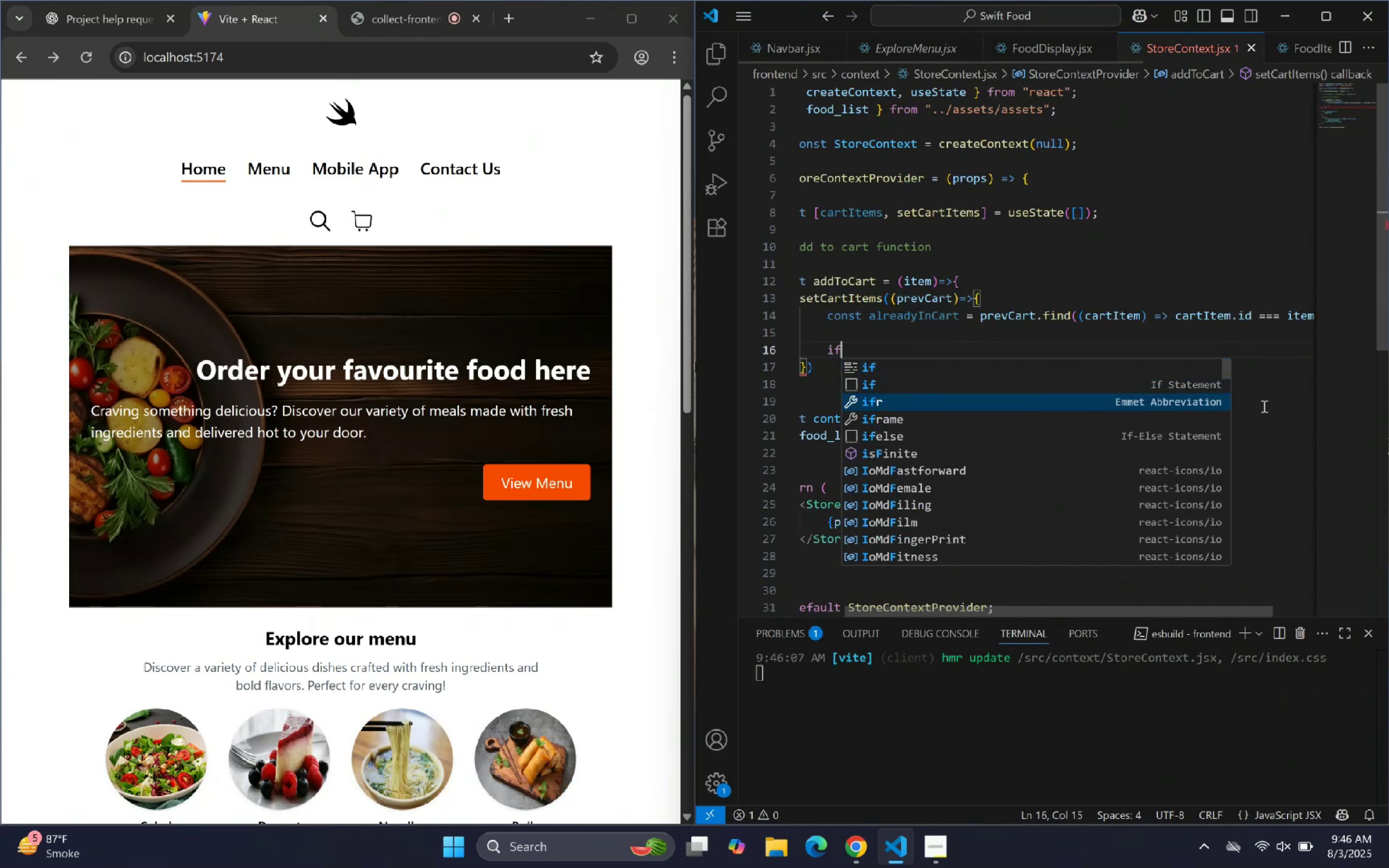 
key(ArrowDown)
 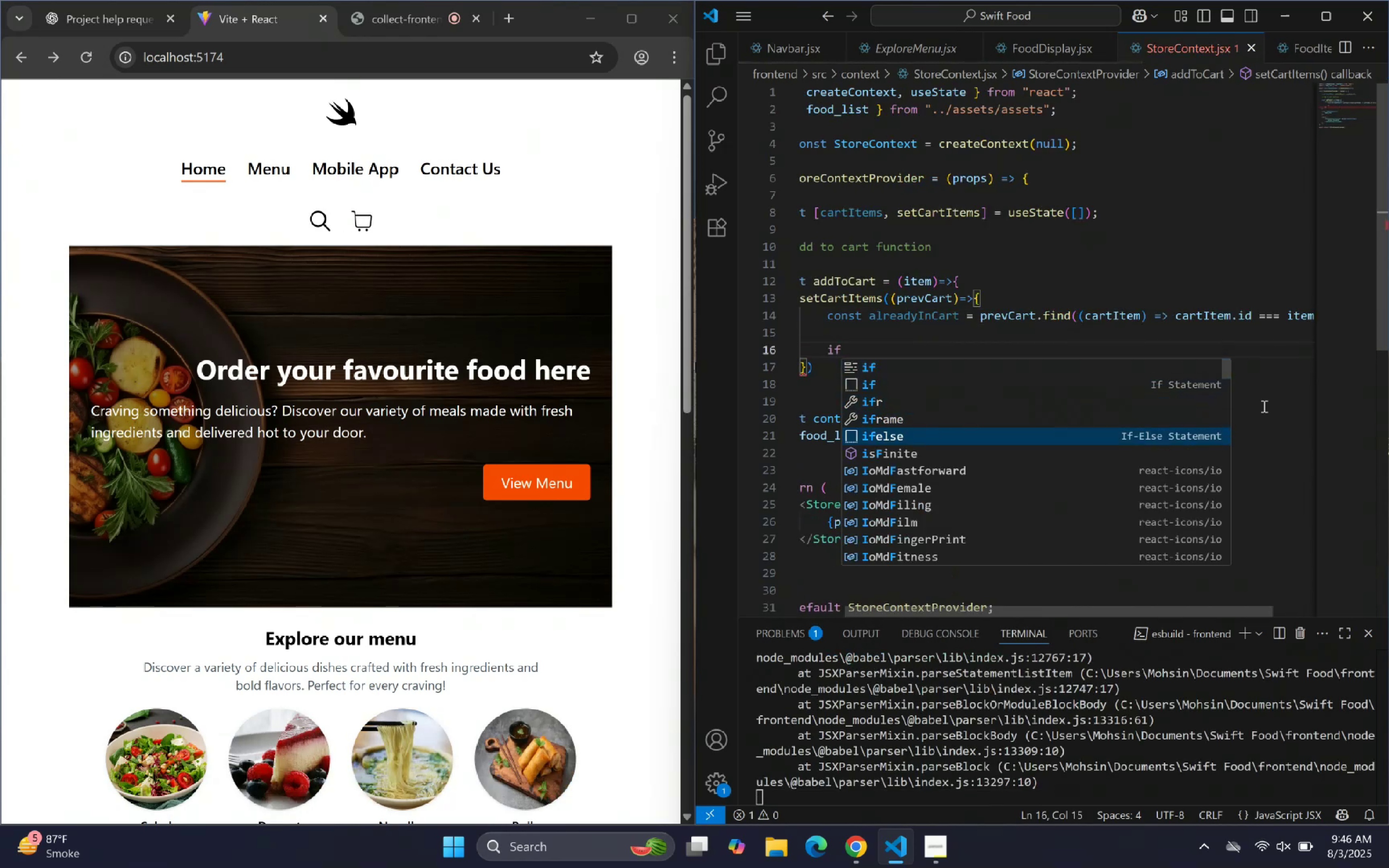 
key(Enter)
 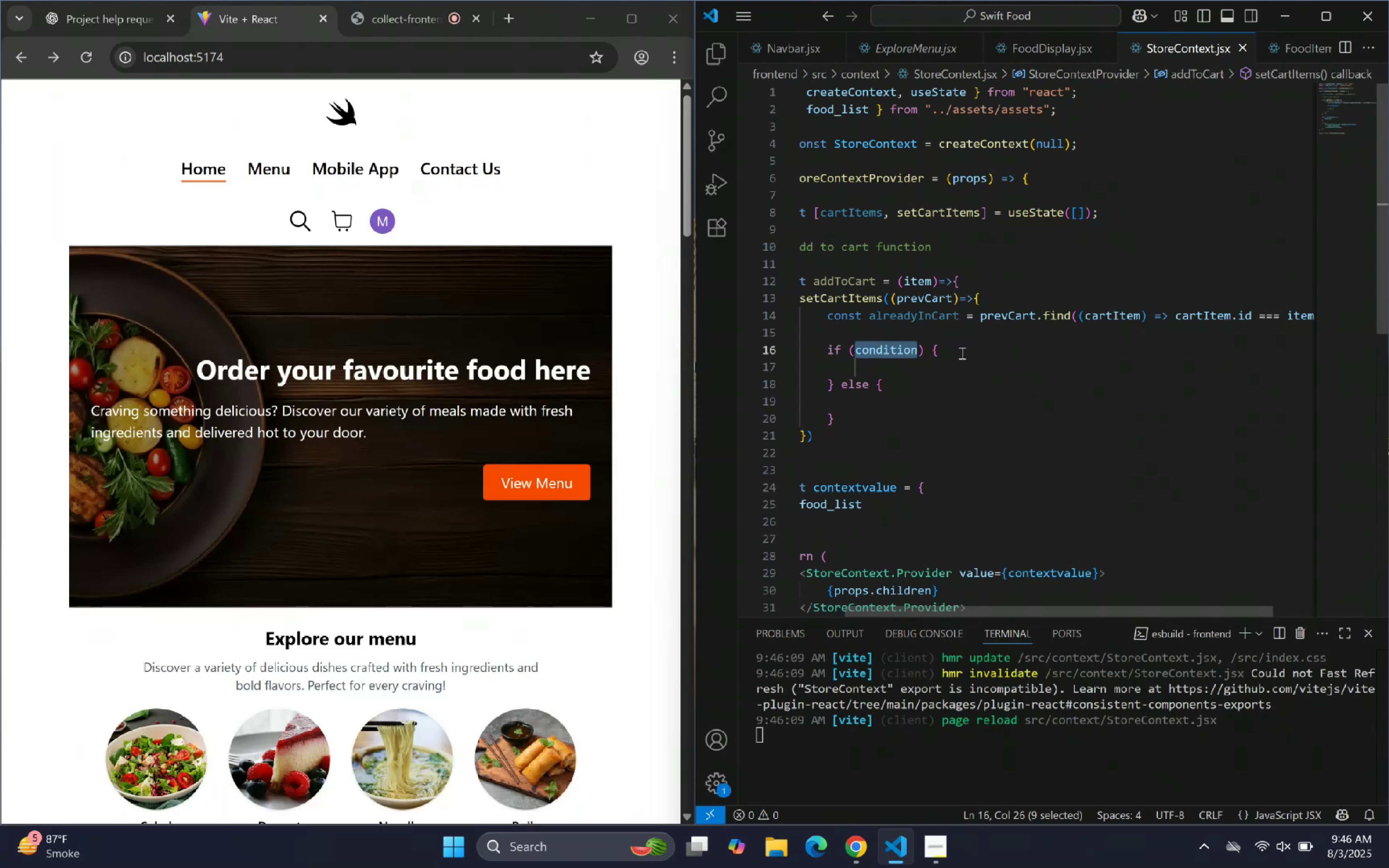 
double_click([932, 316])
 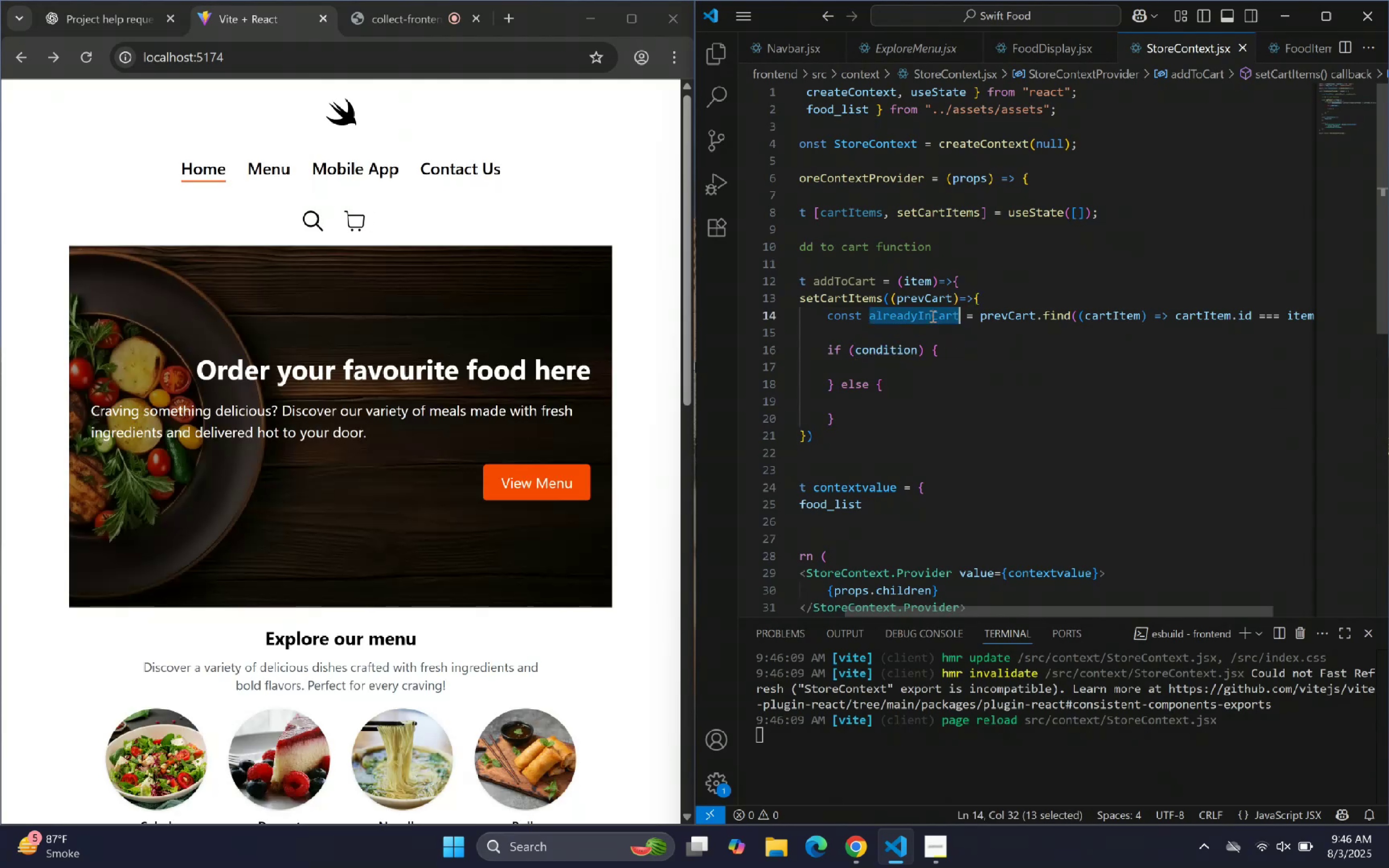 
key(Control+C)
 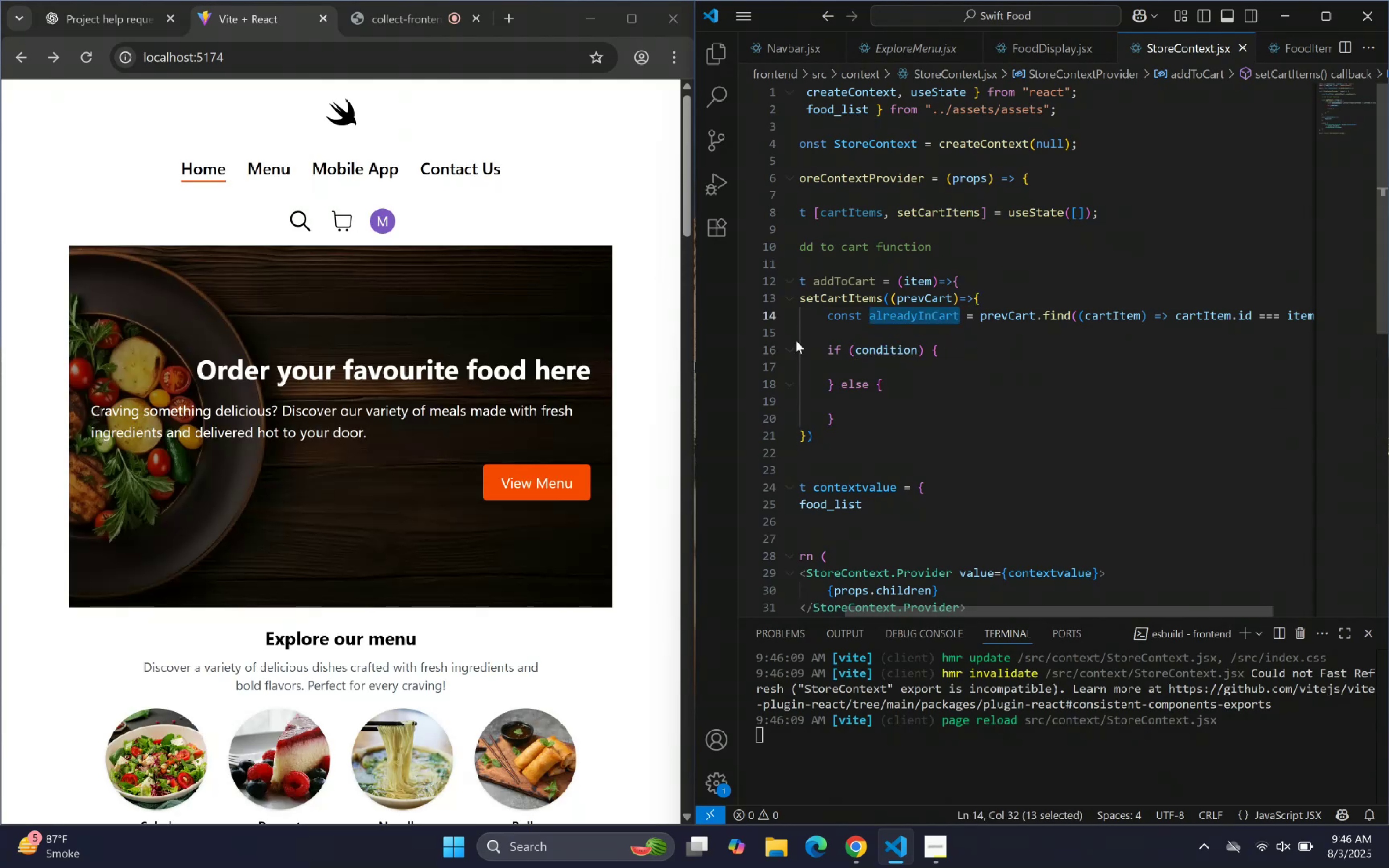 
left_click([889, 354])
 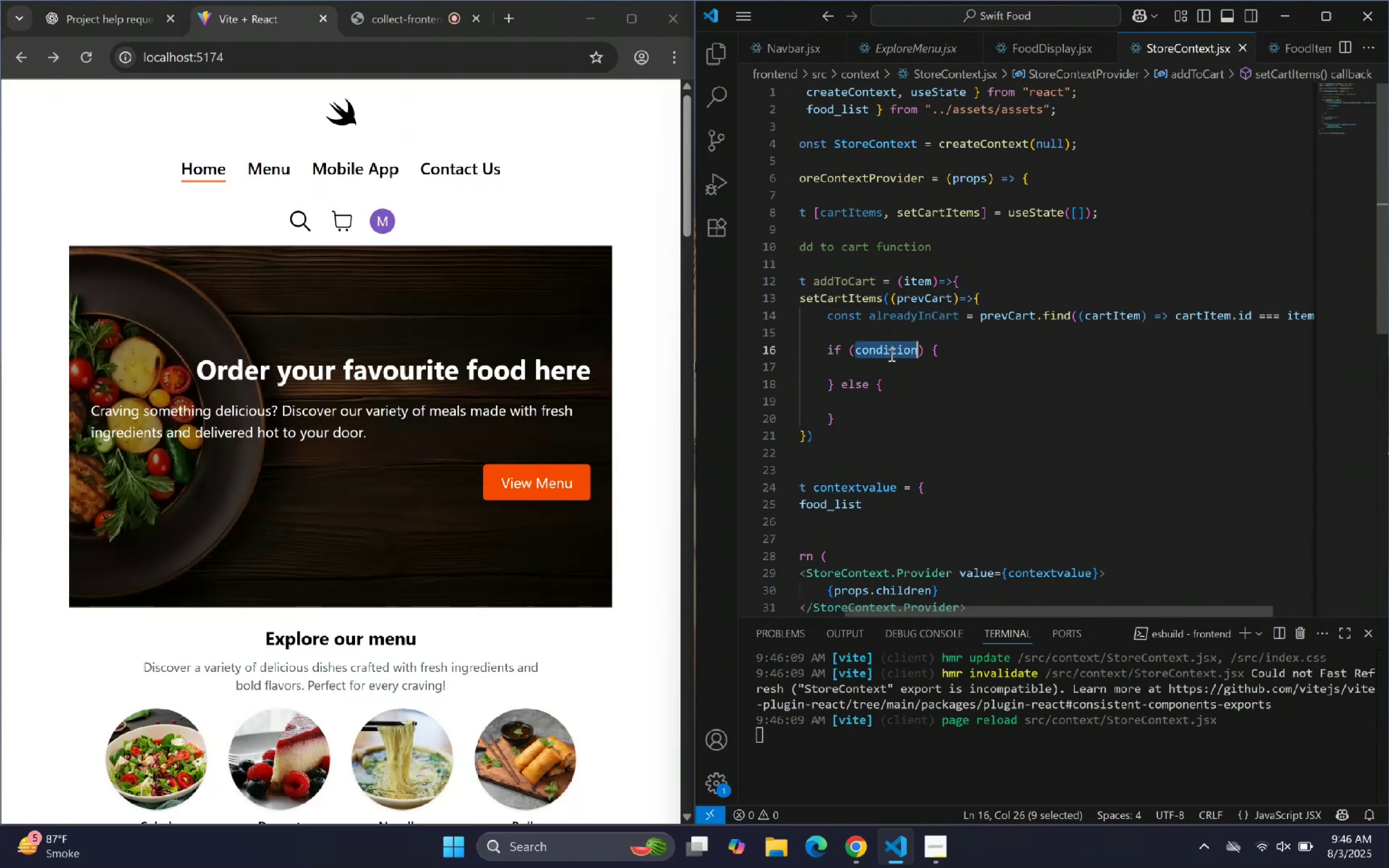 
key(Control+V)
 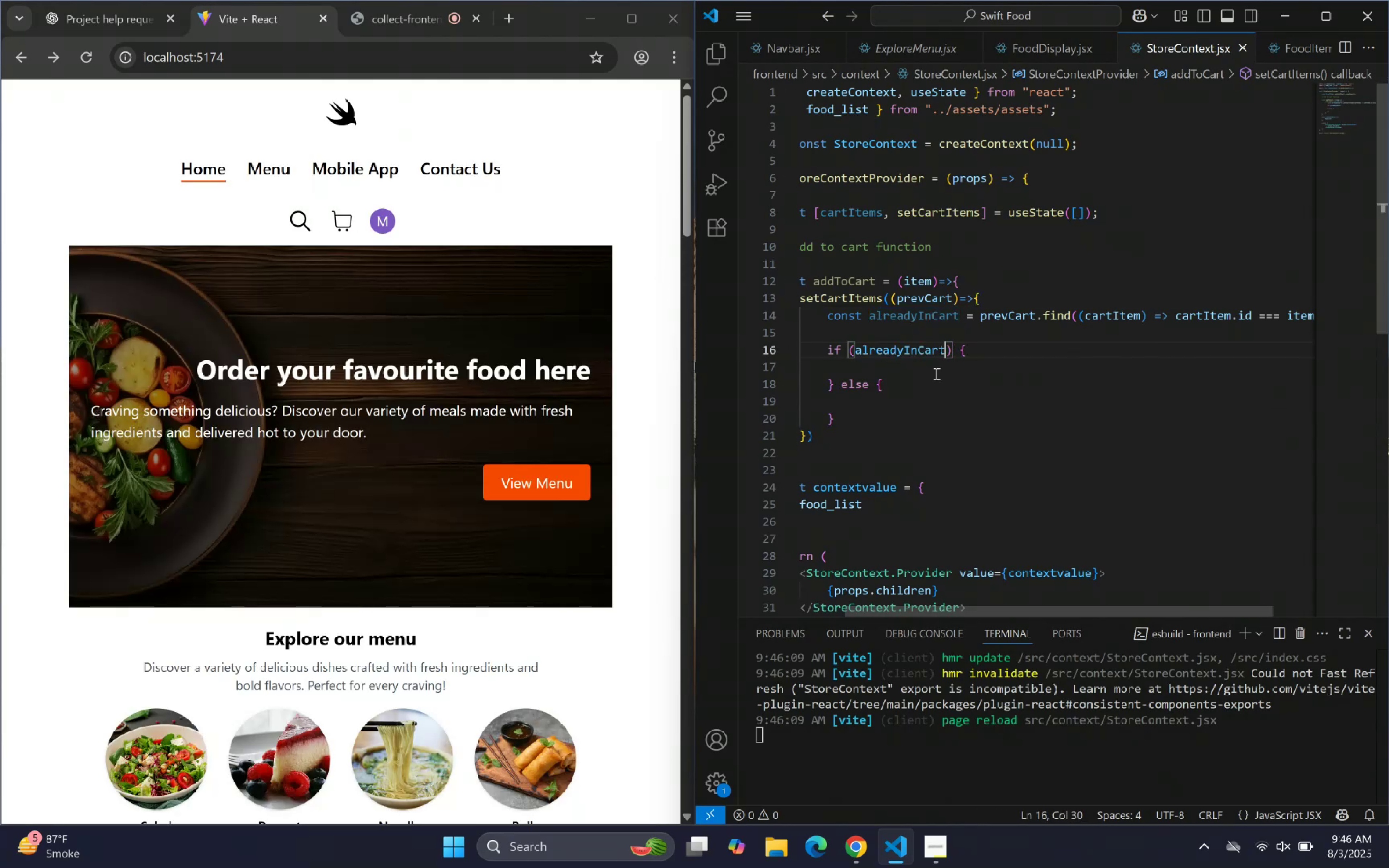 
left_click([956, 388])
 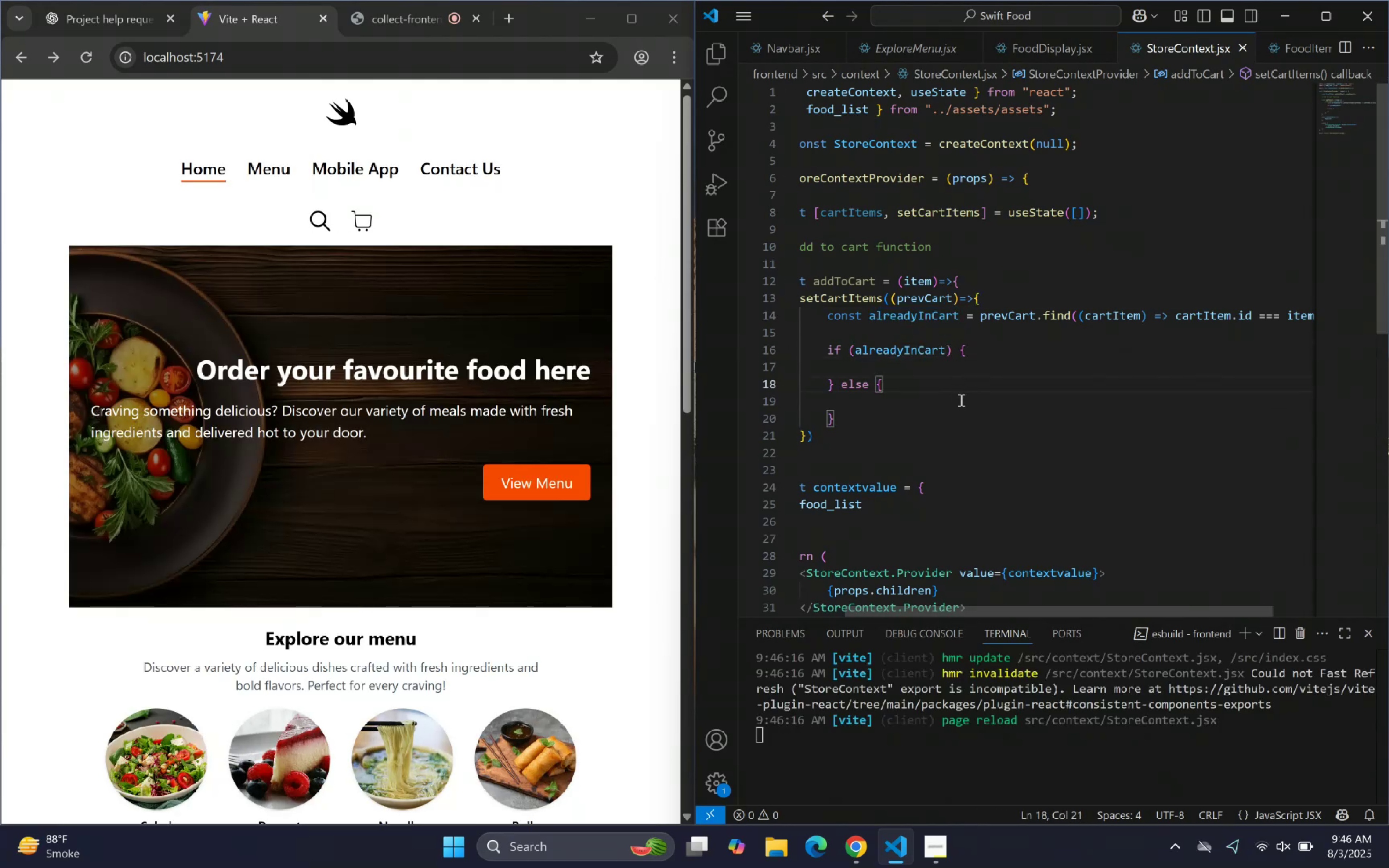 
left_click([931, 367])
 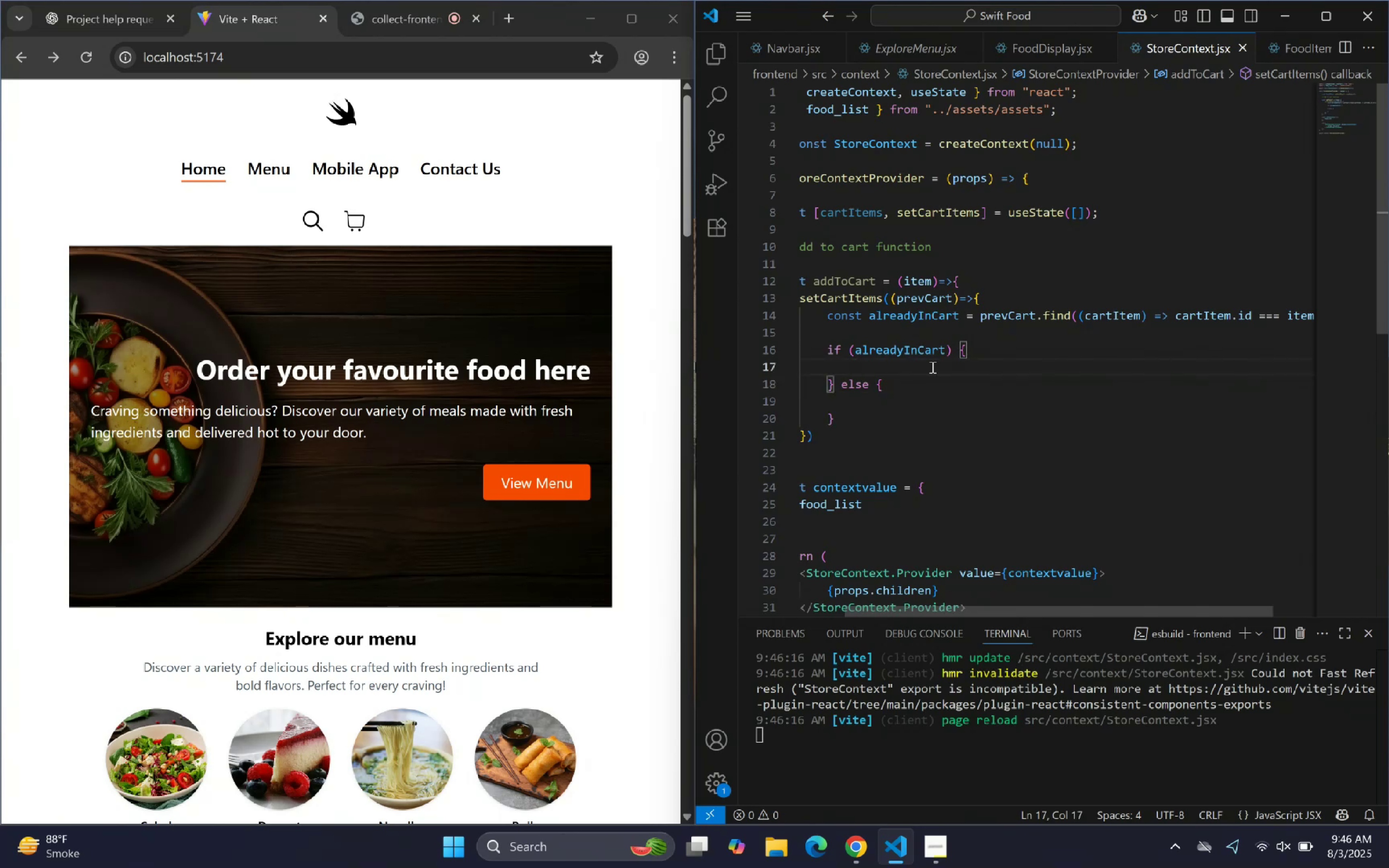 
type(retur)
 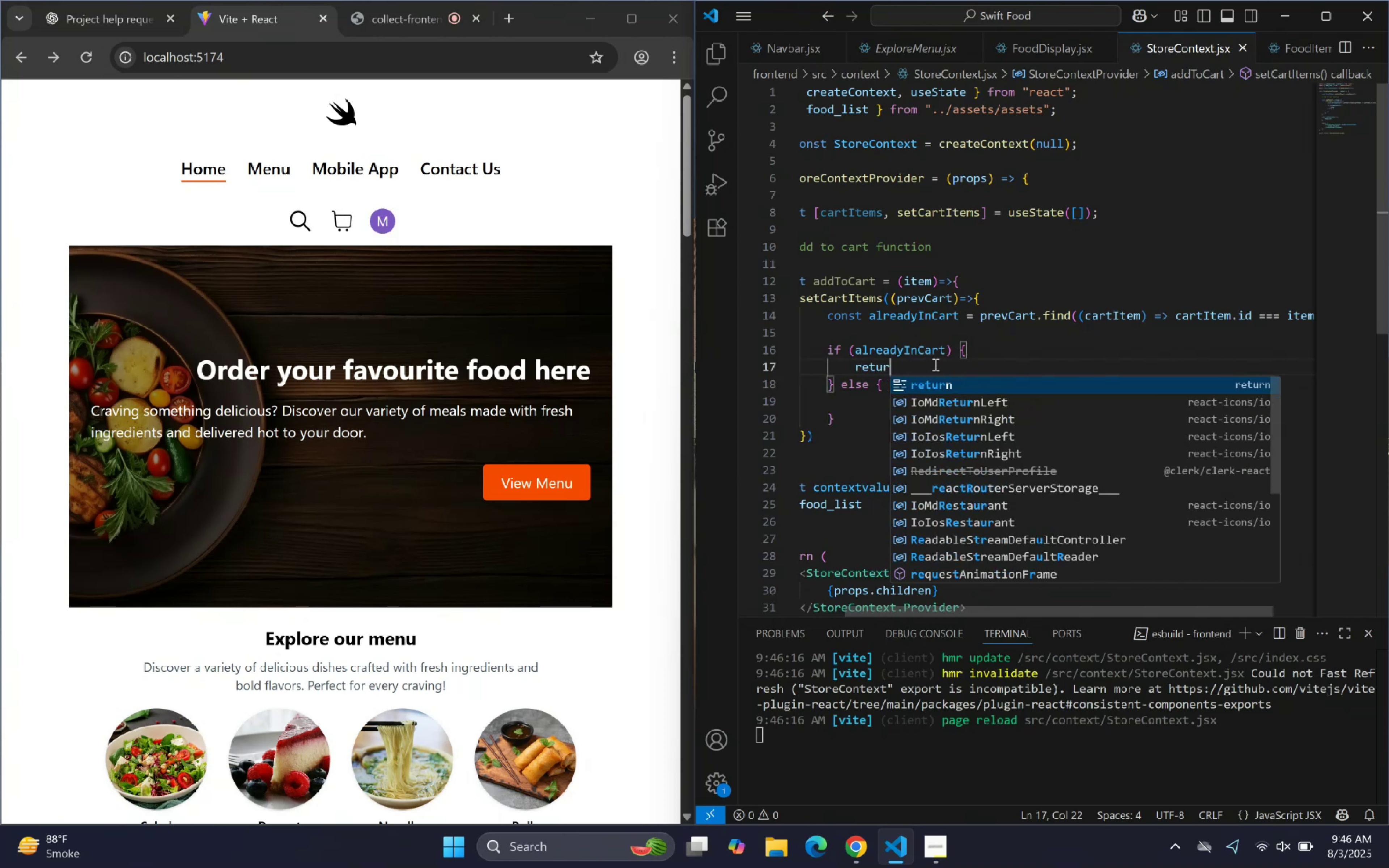 
key(Enter)
 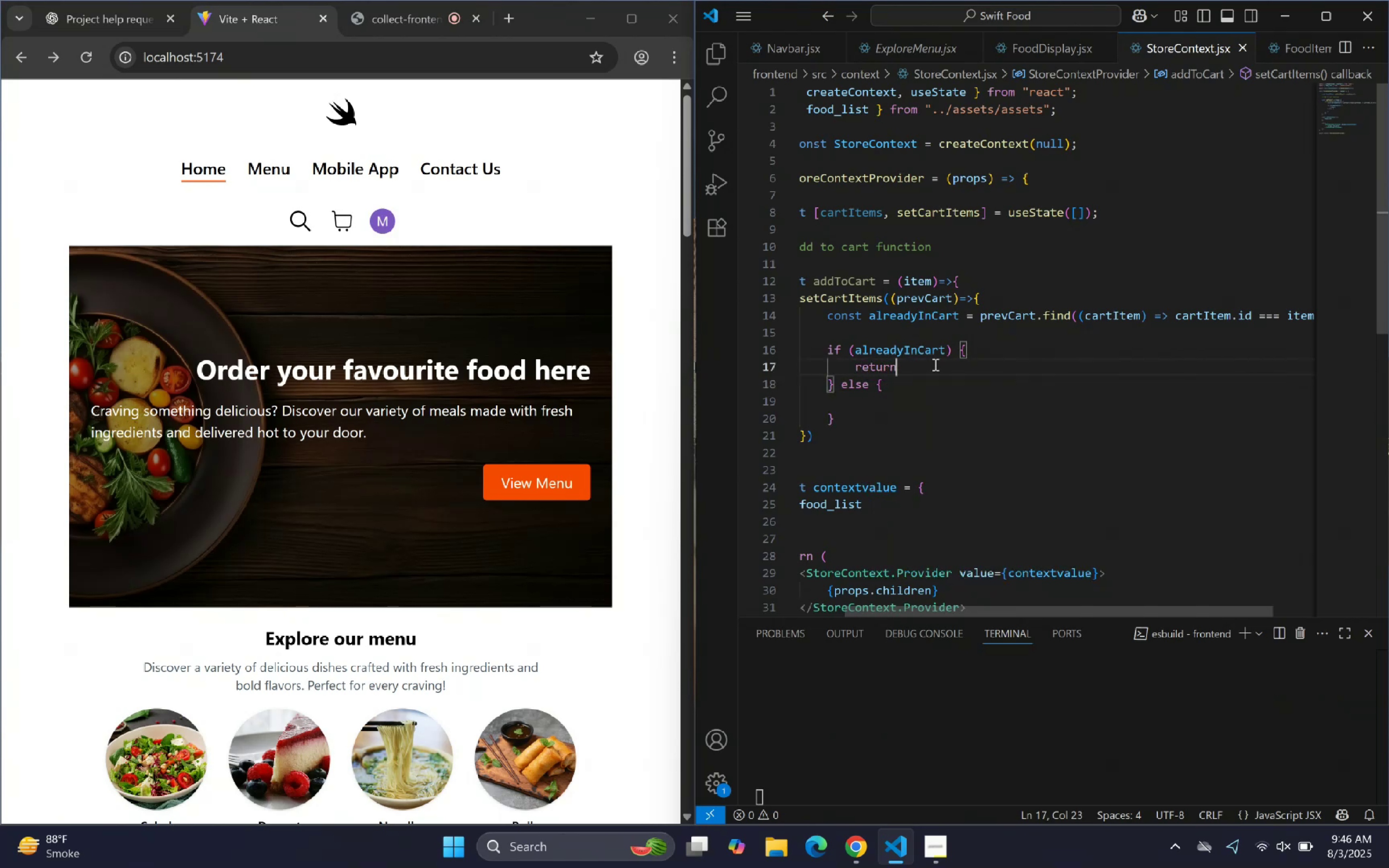 
type( pre)
 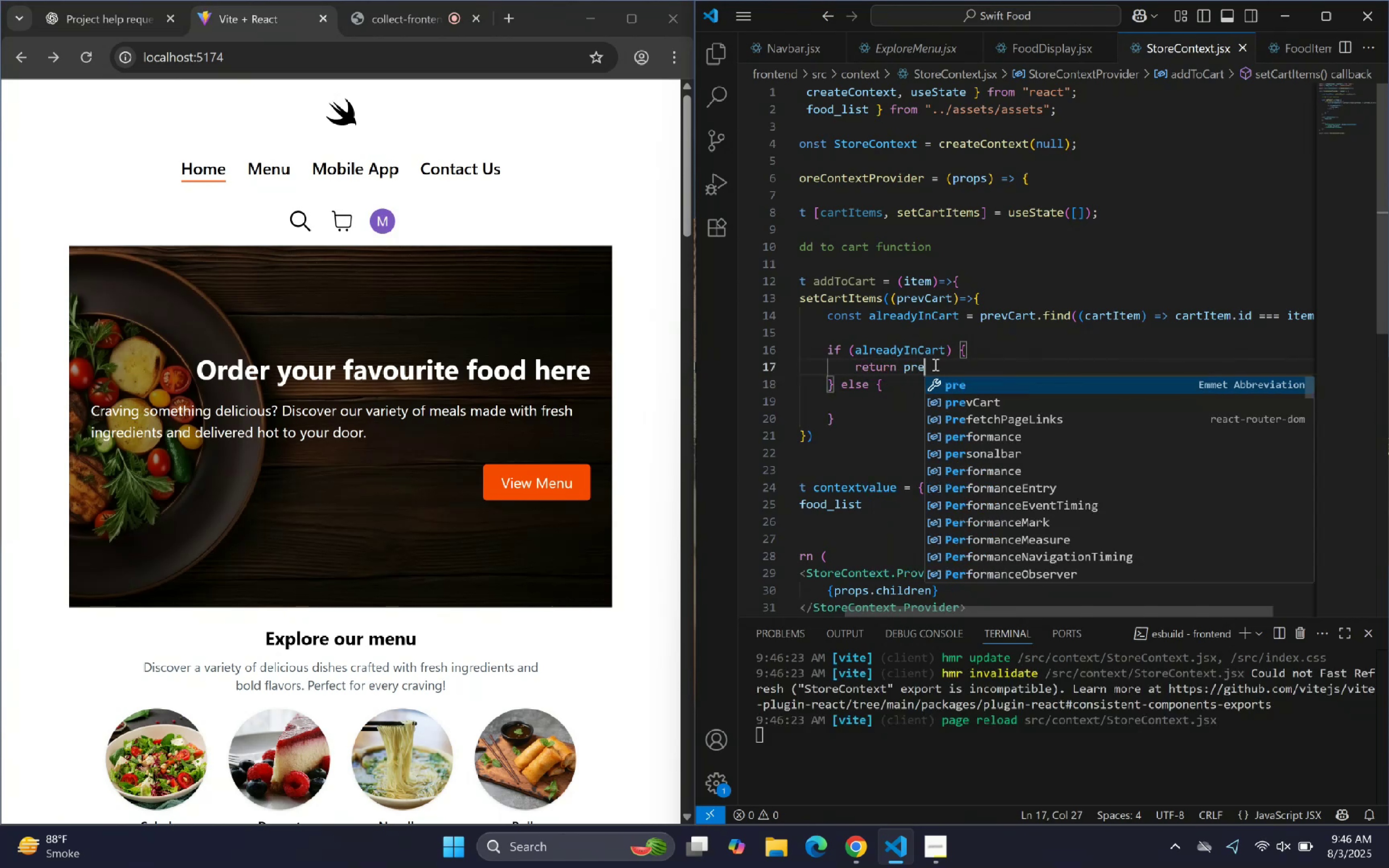 
key(ArrowDown)
 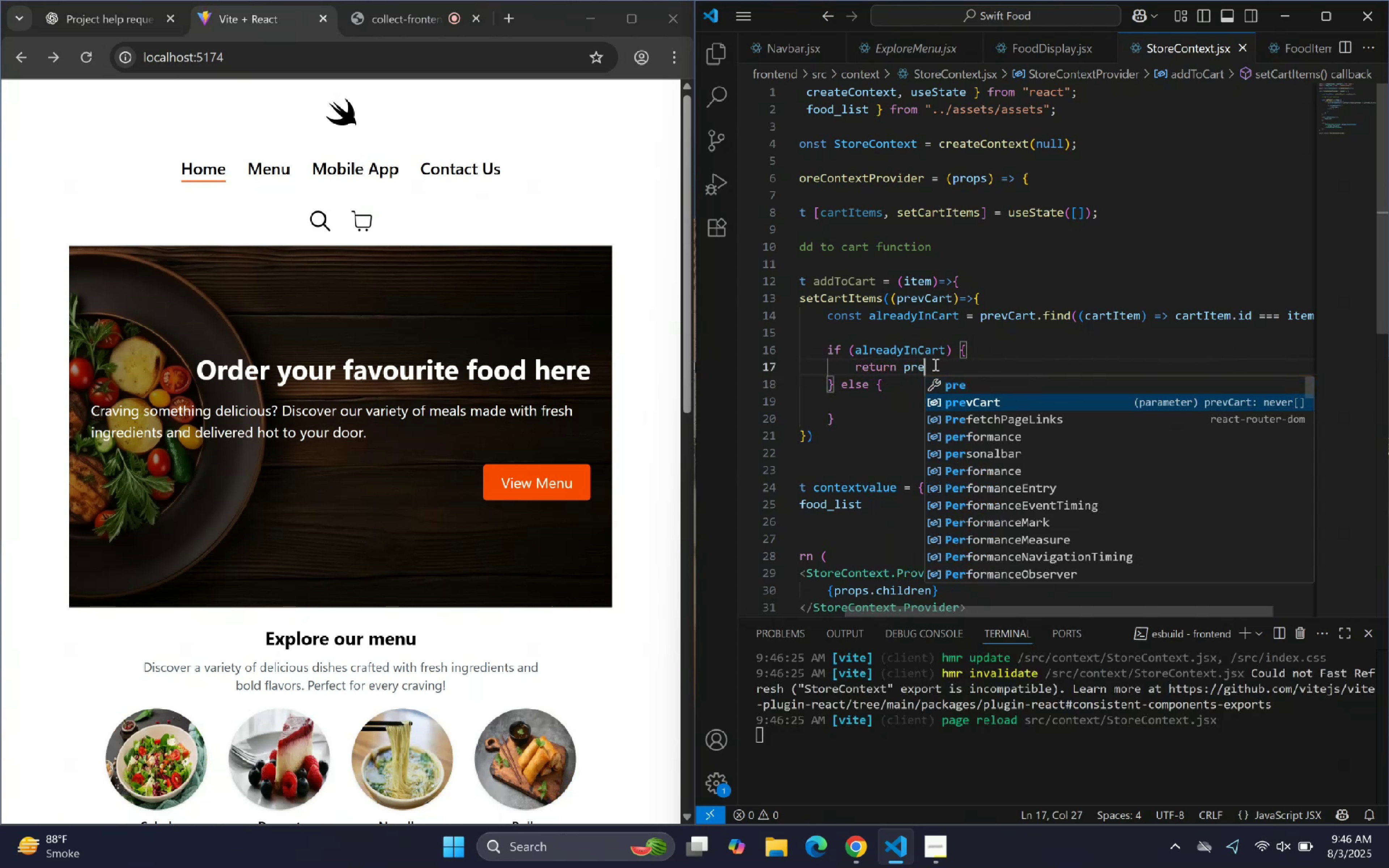 
key(Enter)
 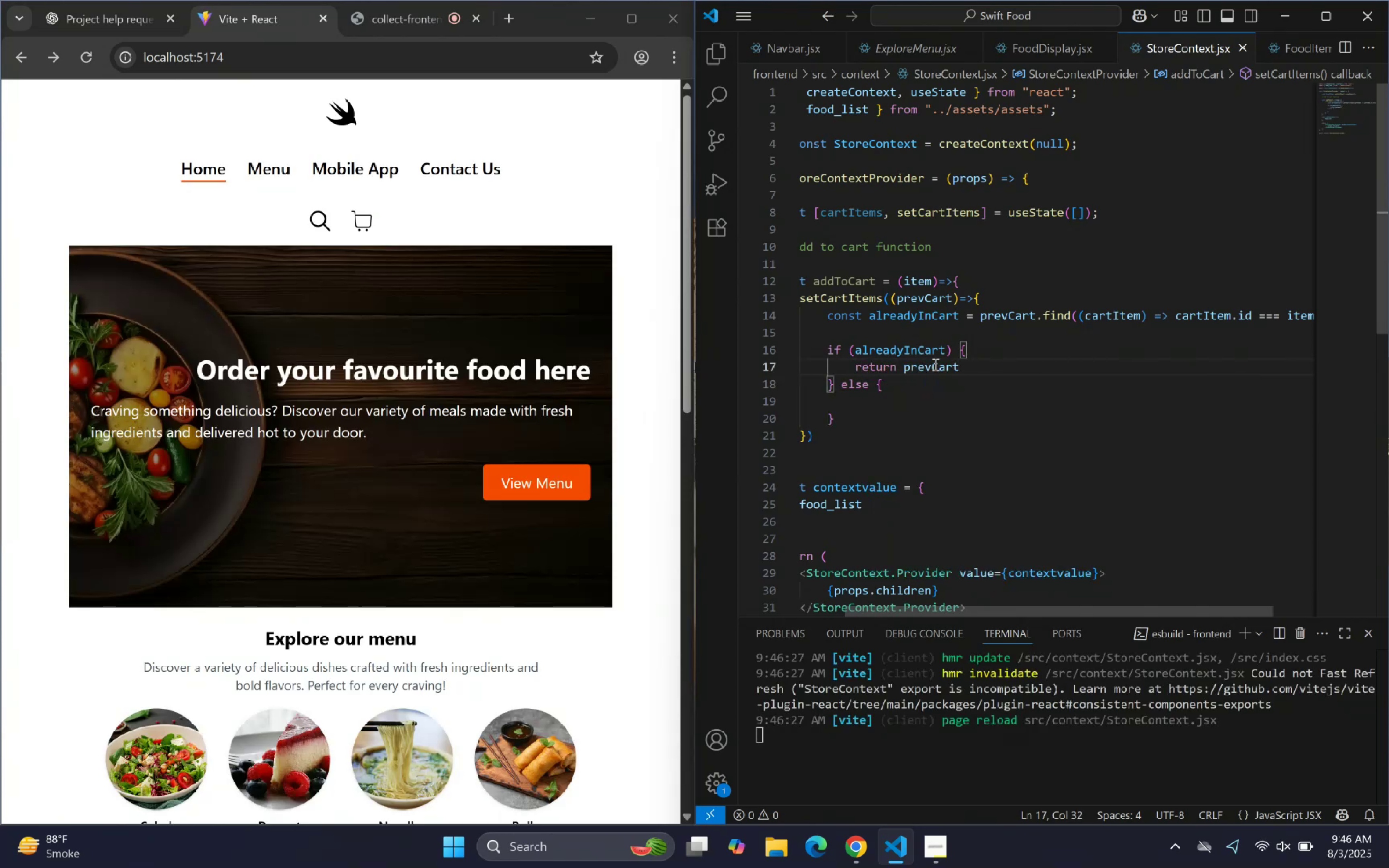 
type(.map((cart)
 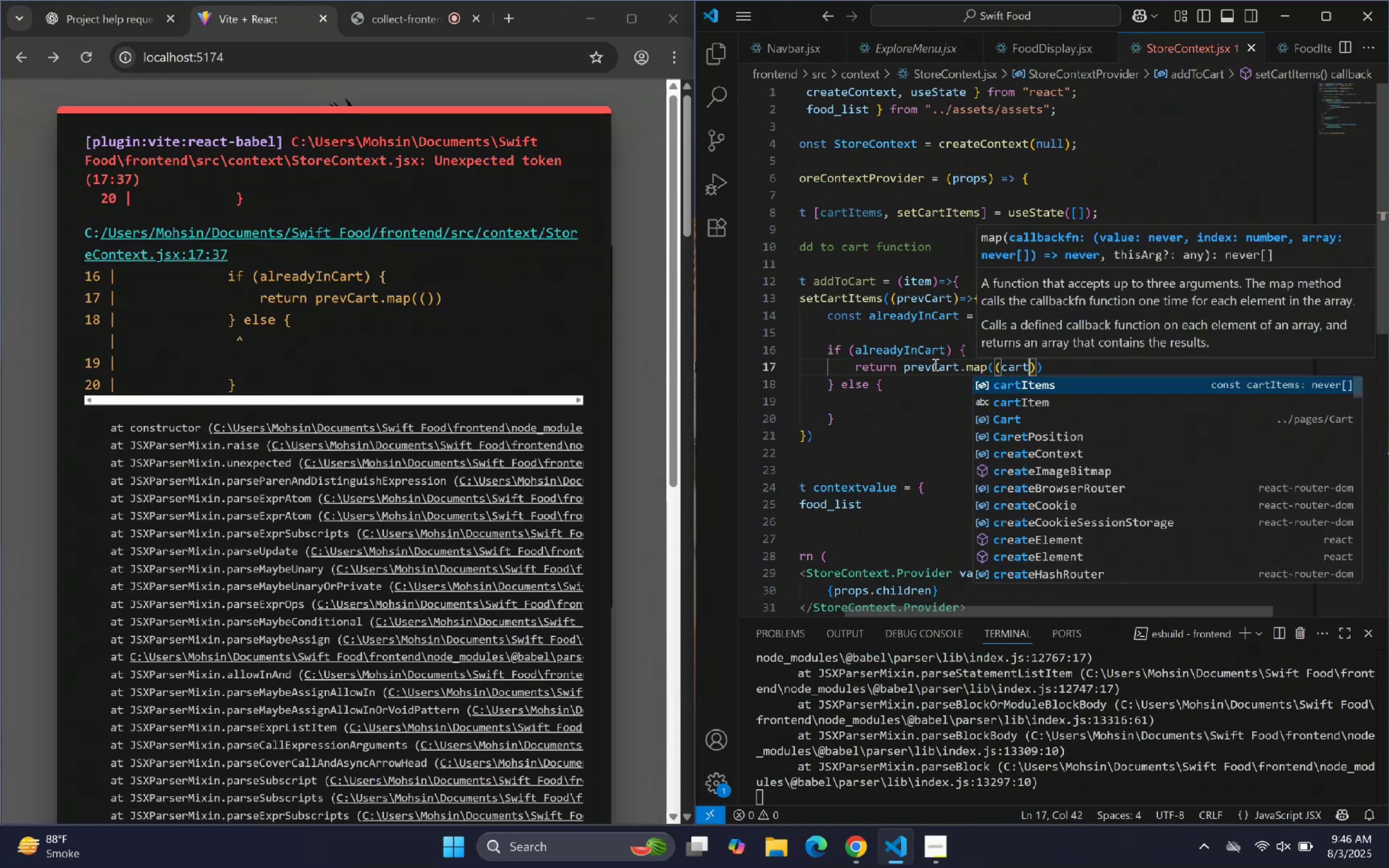 
key(ArrowDown)
 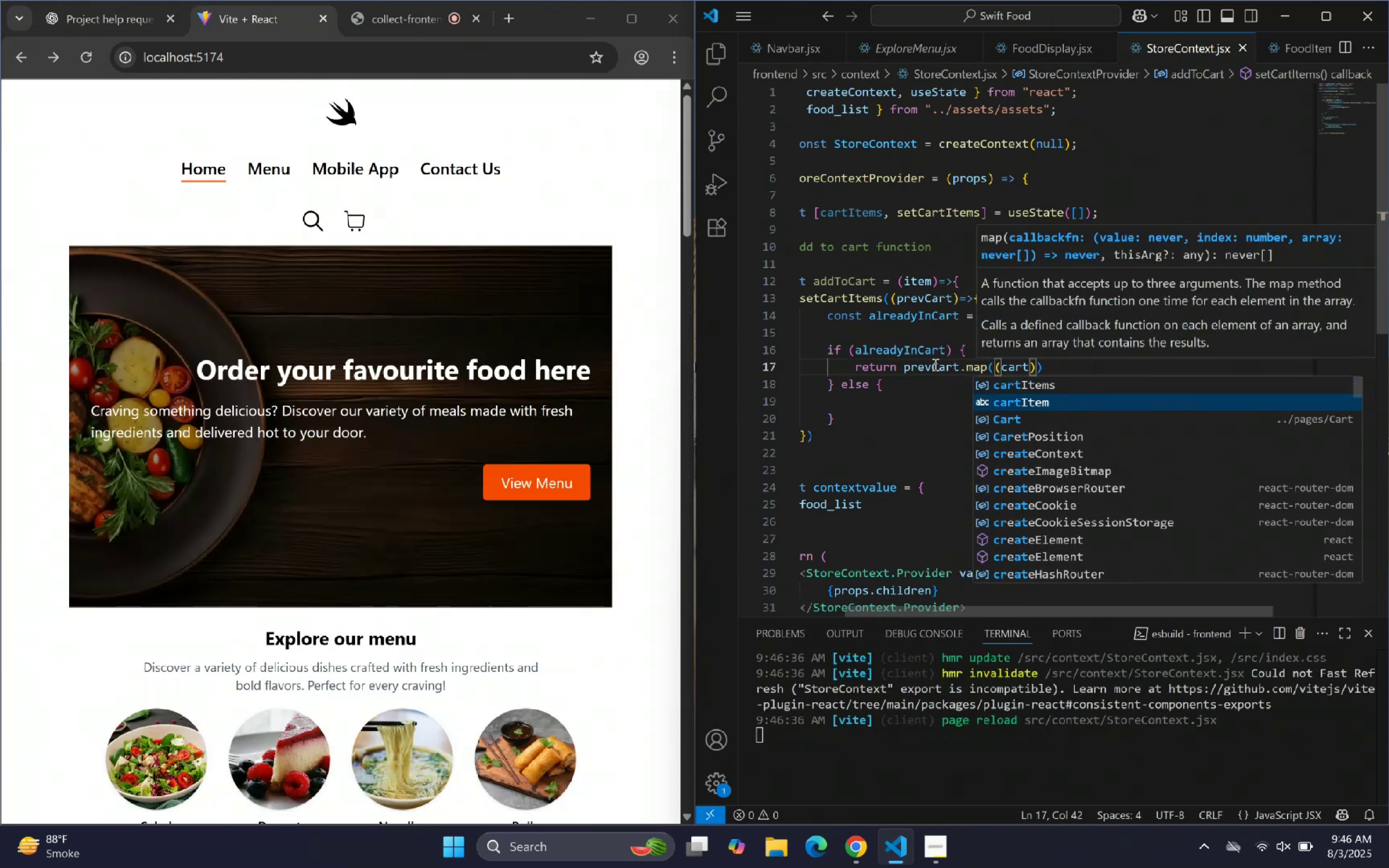 
key(Enter)
 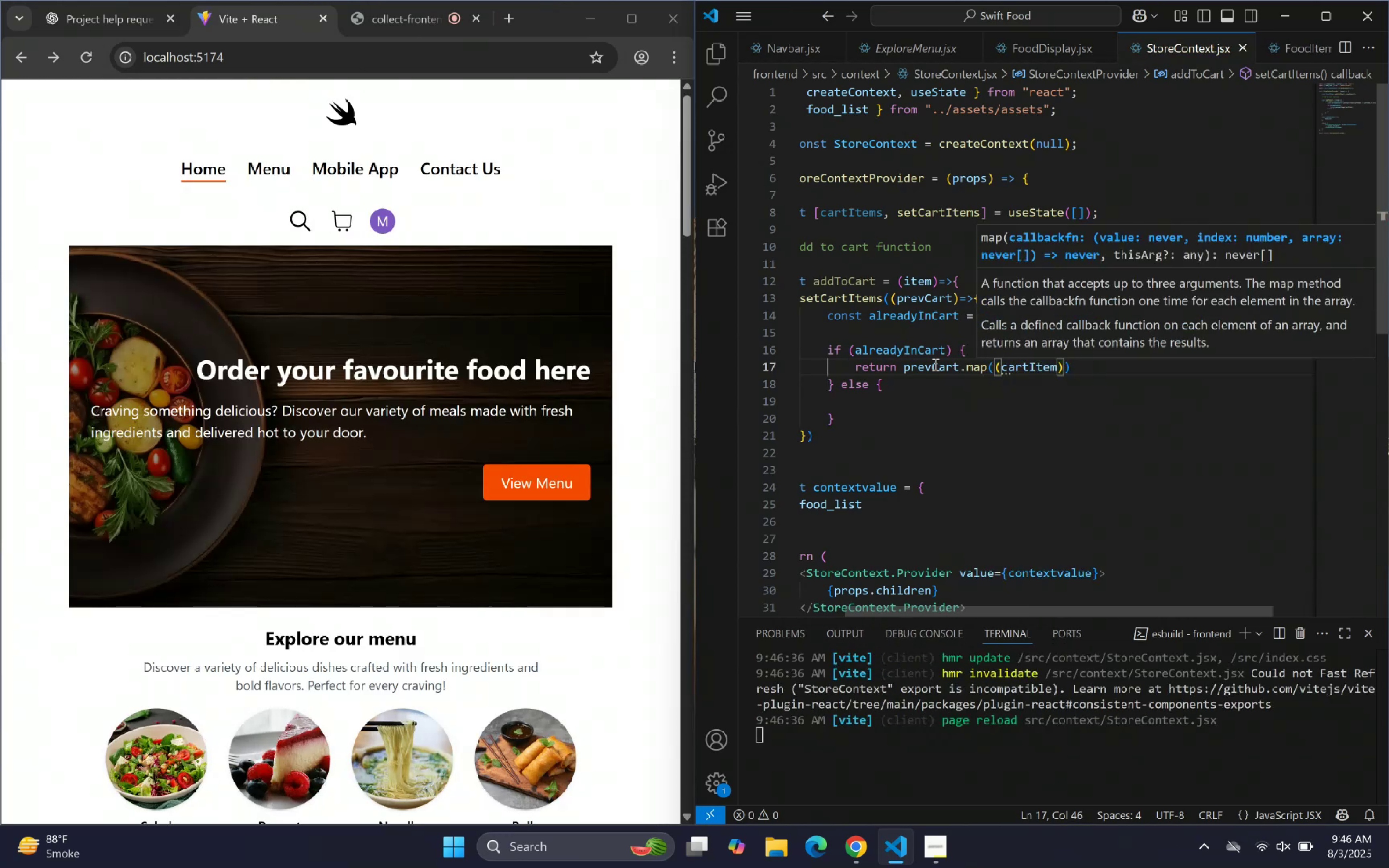 
key(ArrowRight)
 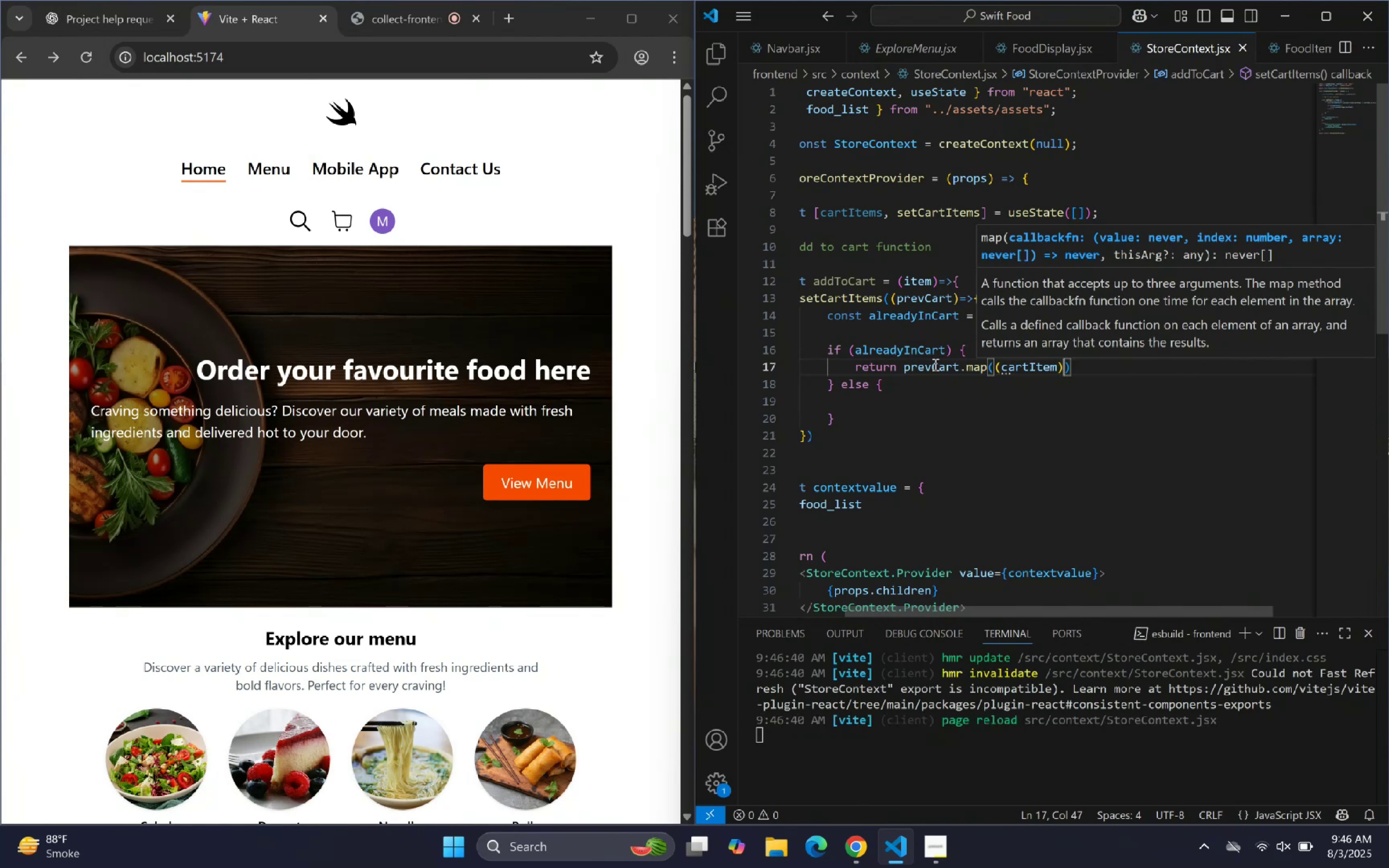 
type( => cart)
 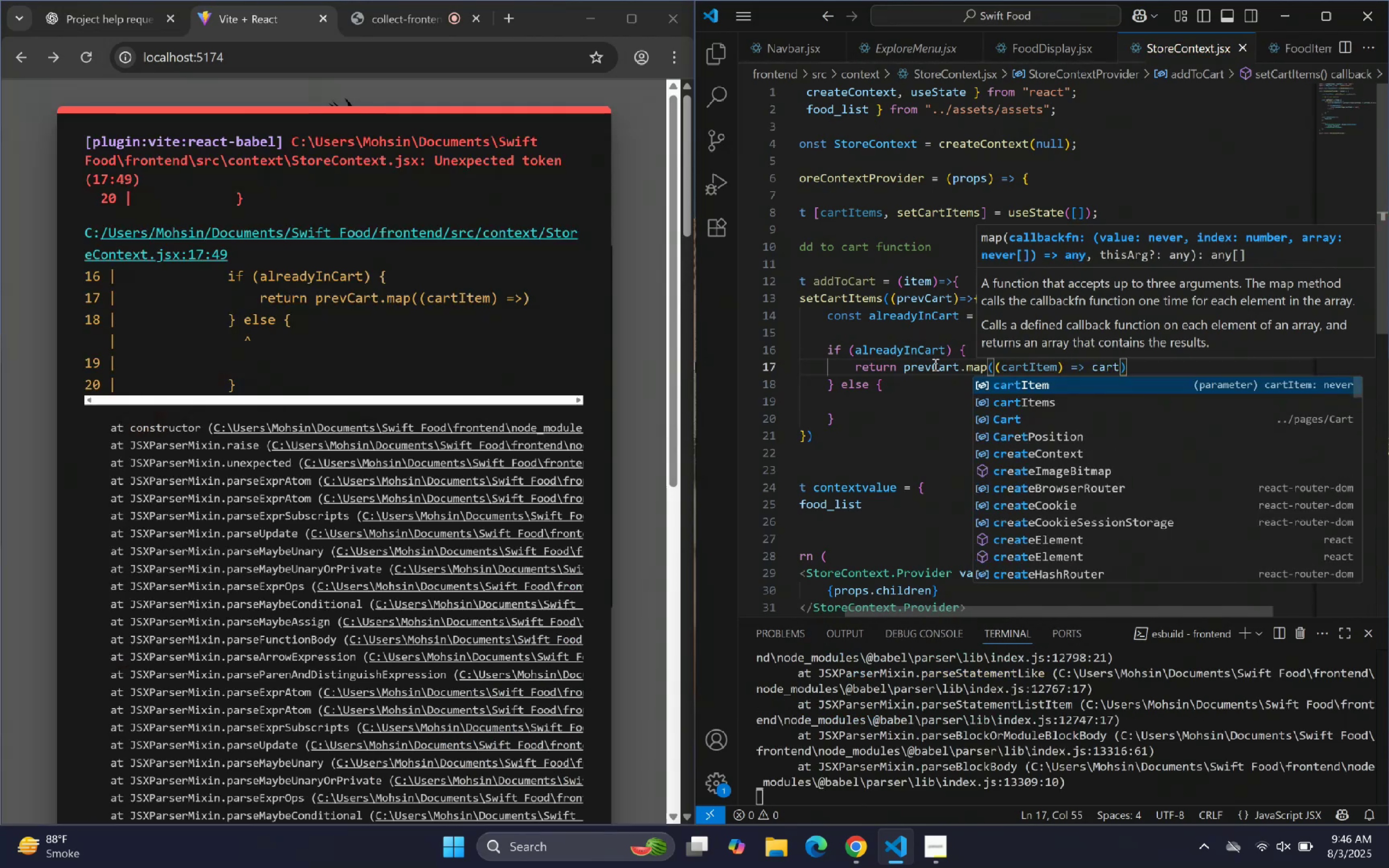 
key(Enter)
 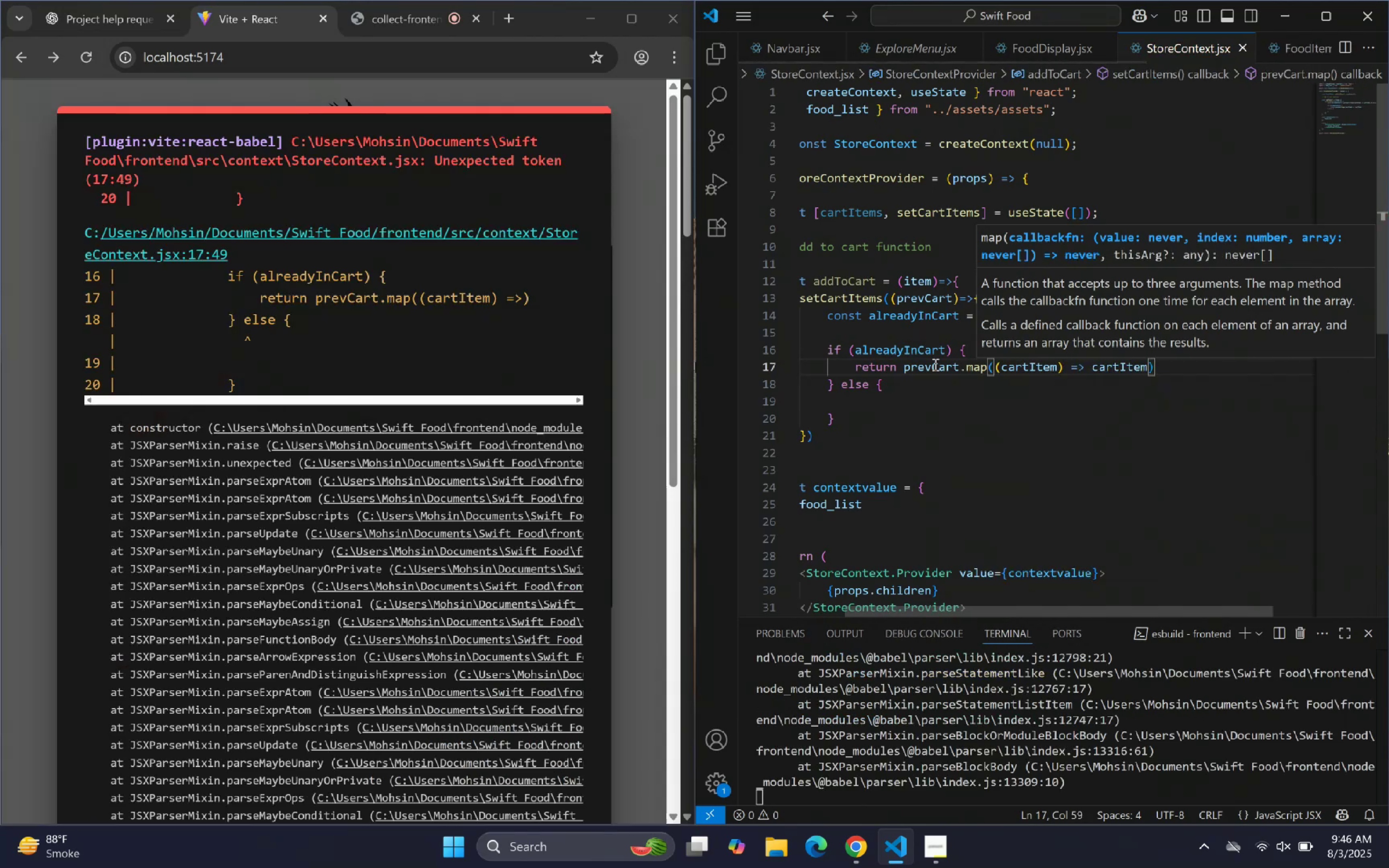 
type(.id === item.id)
 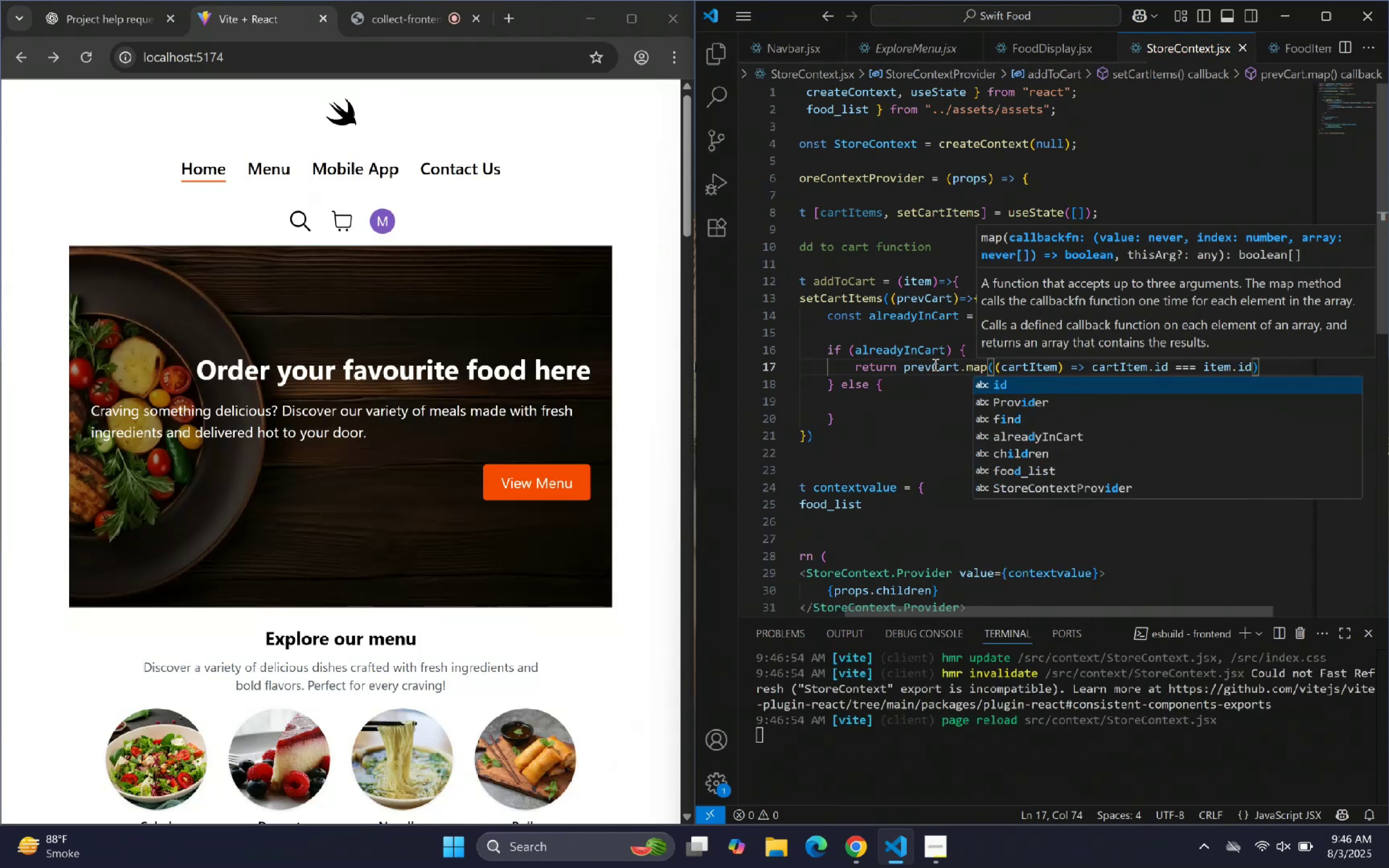 
key(ArrowRight)
 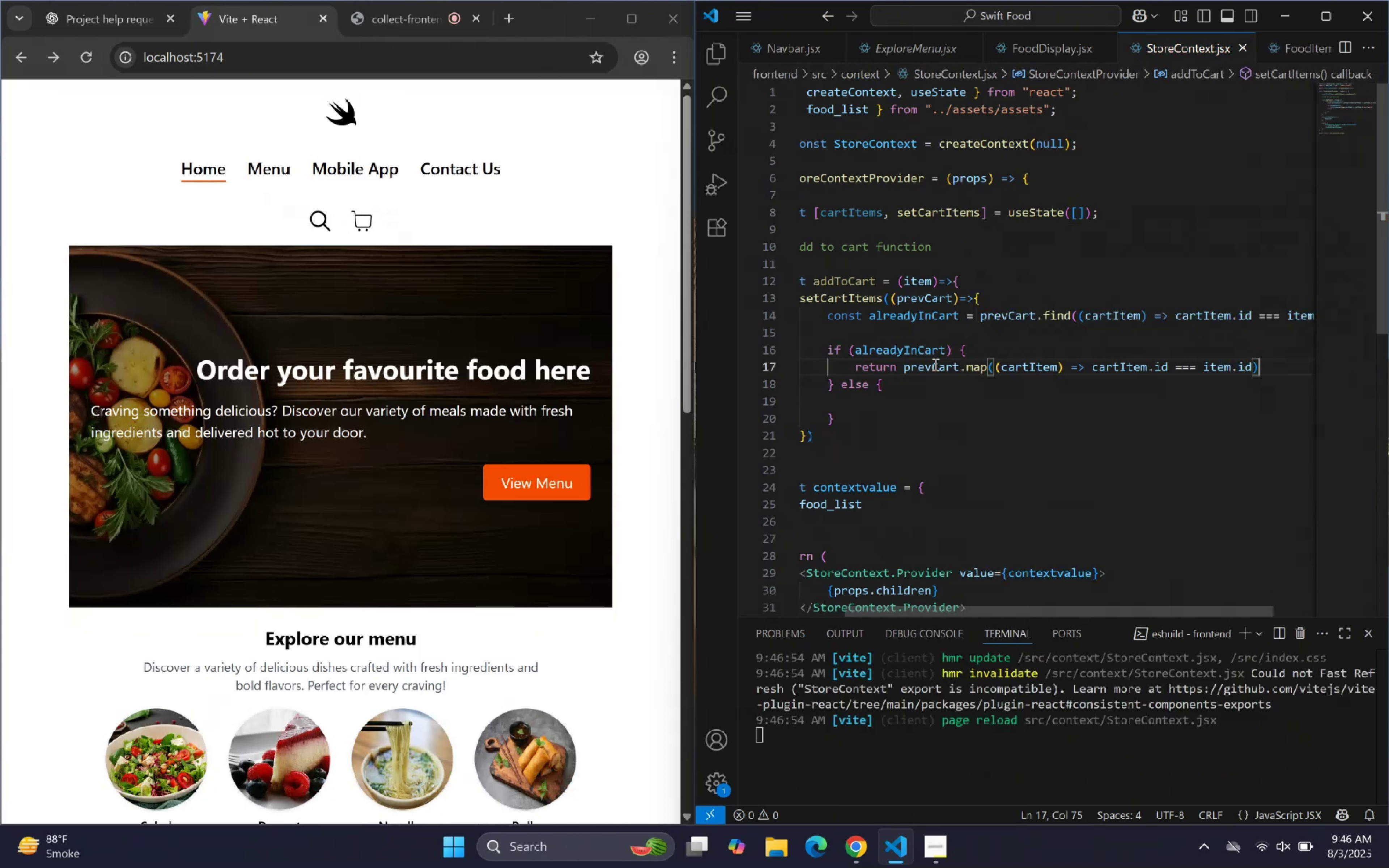 
key(Alt+Z)
 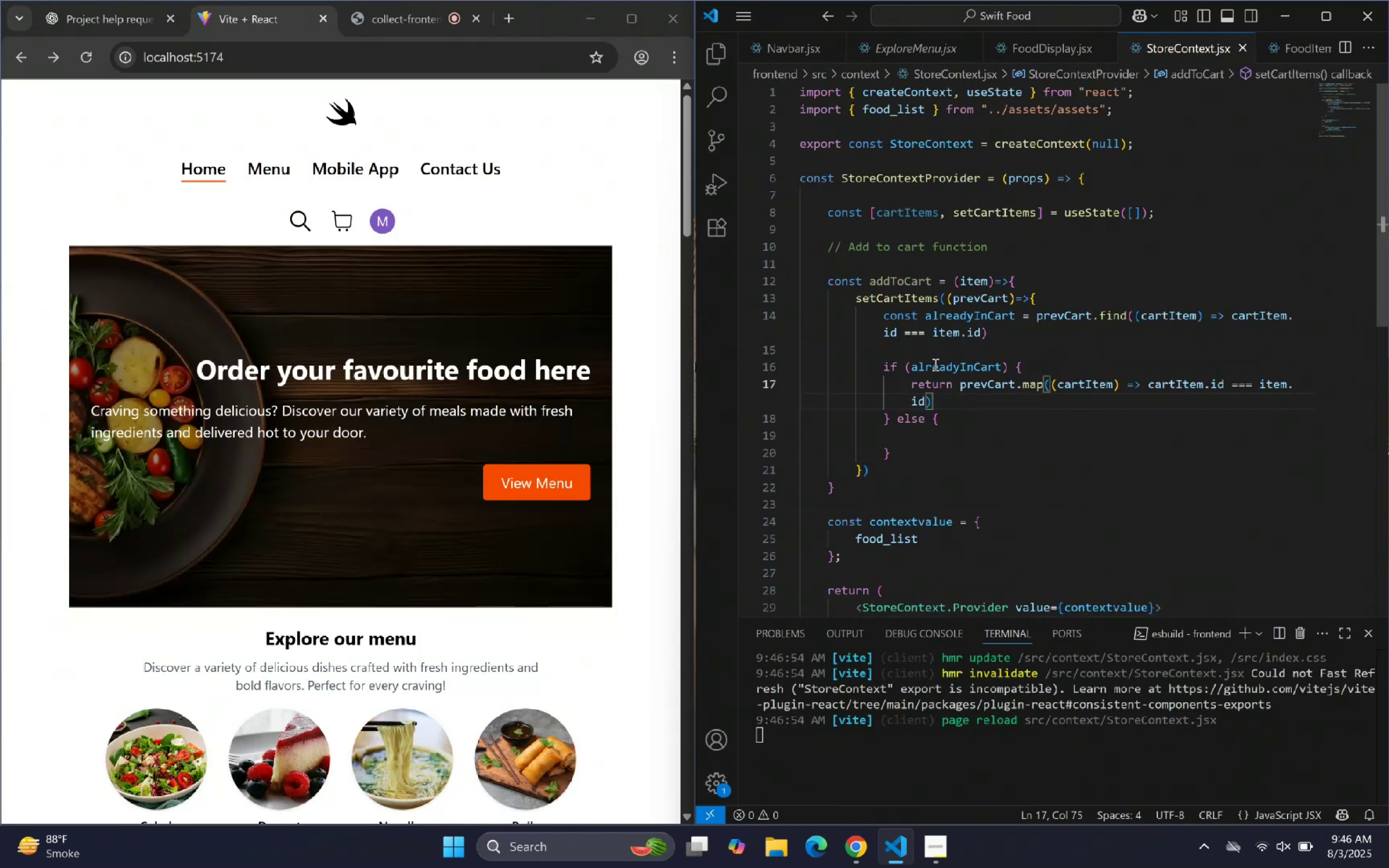 
key(ArrowRight)
 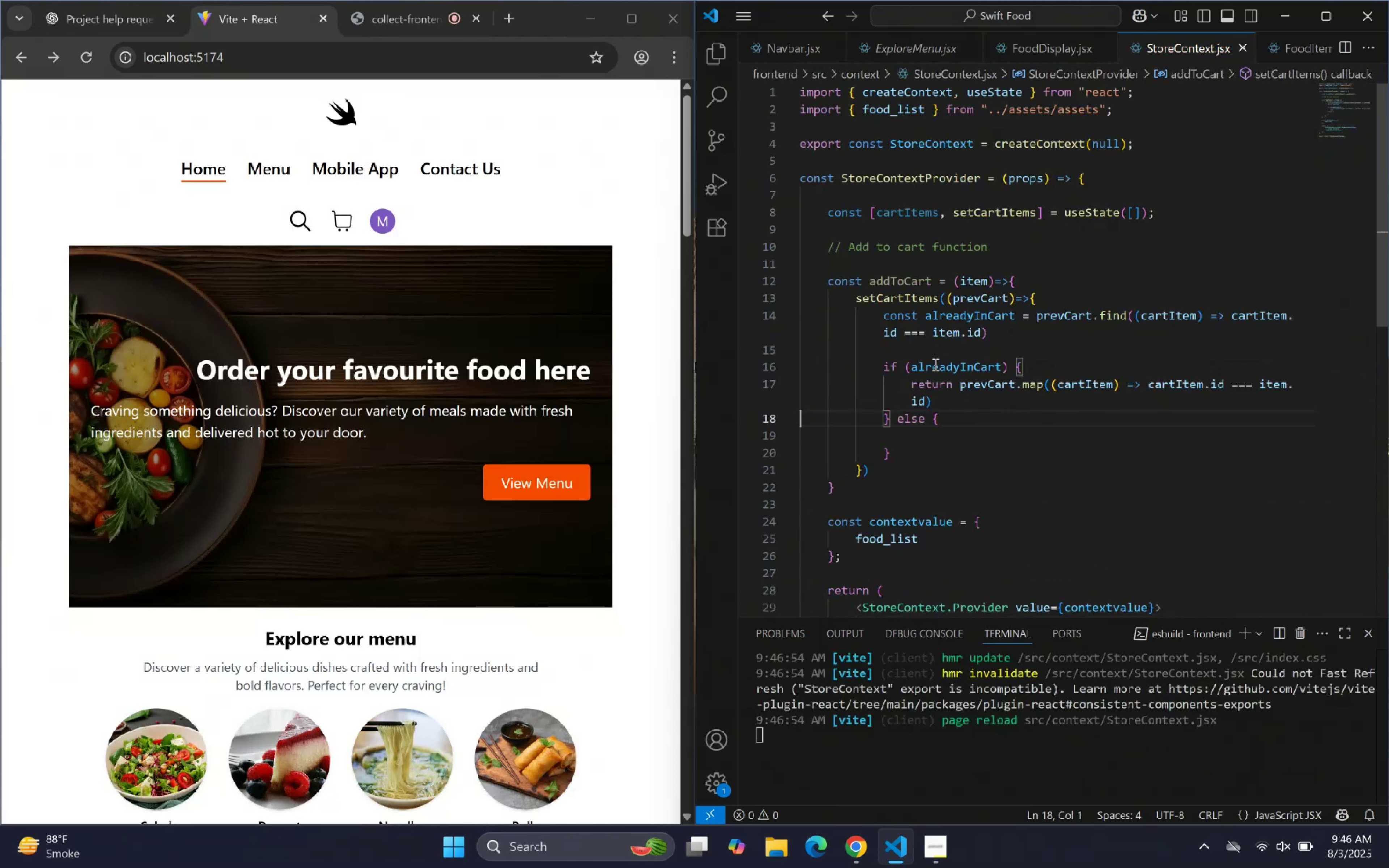 
key(ArrowLeft)
 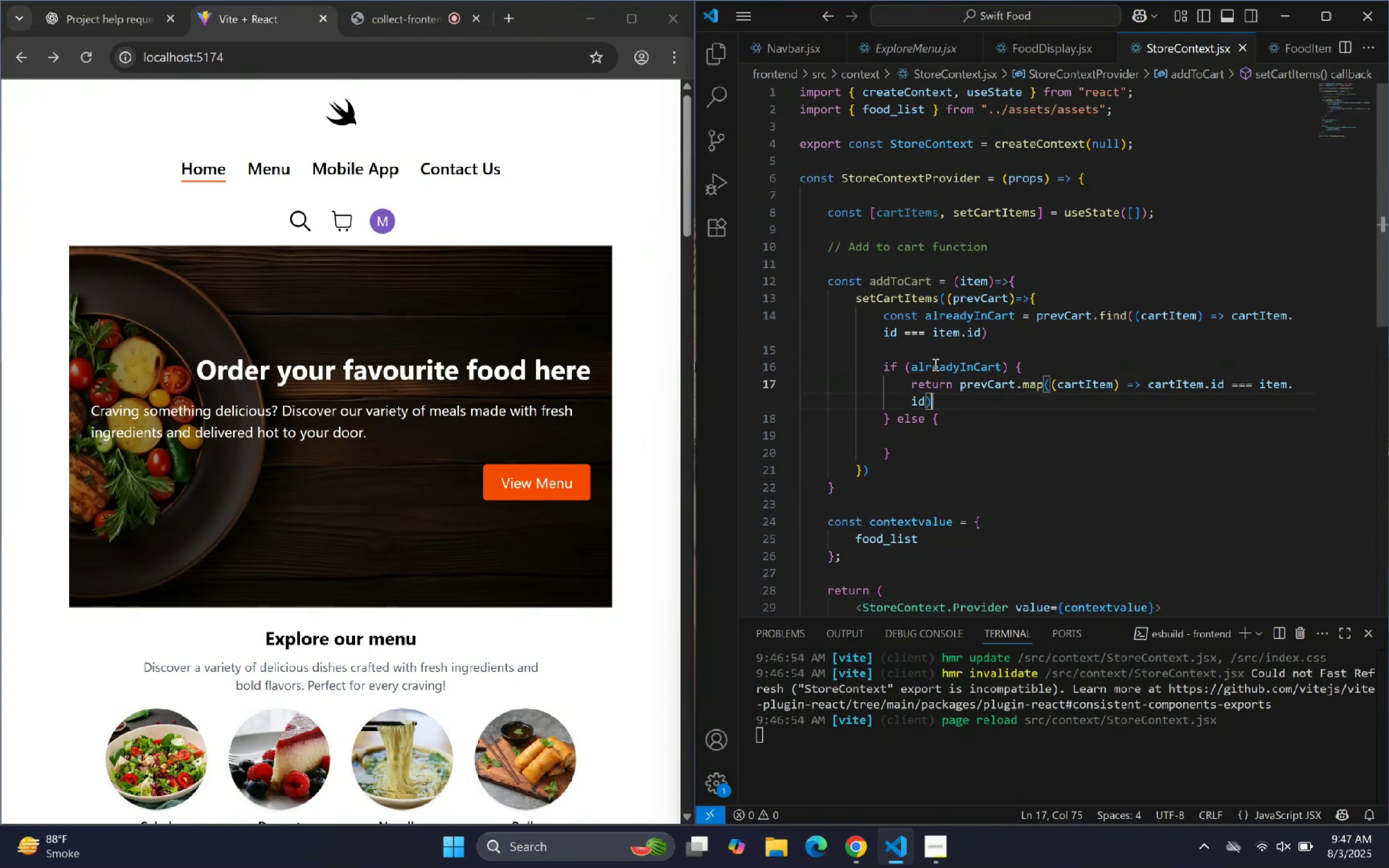 
key(Space)
 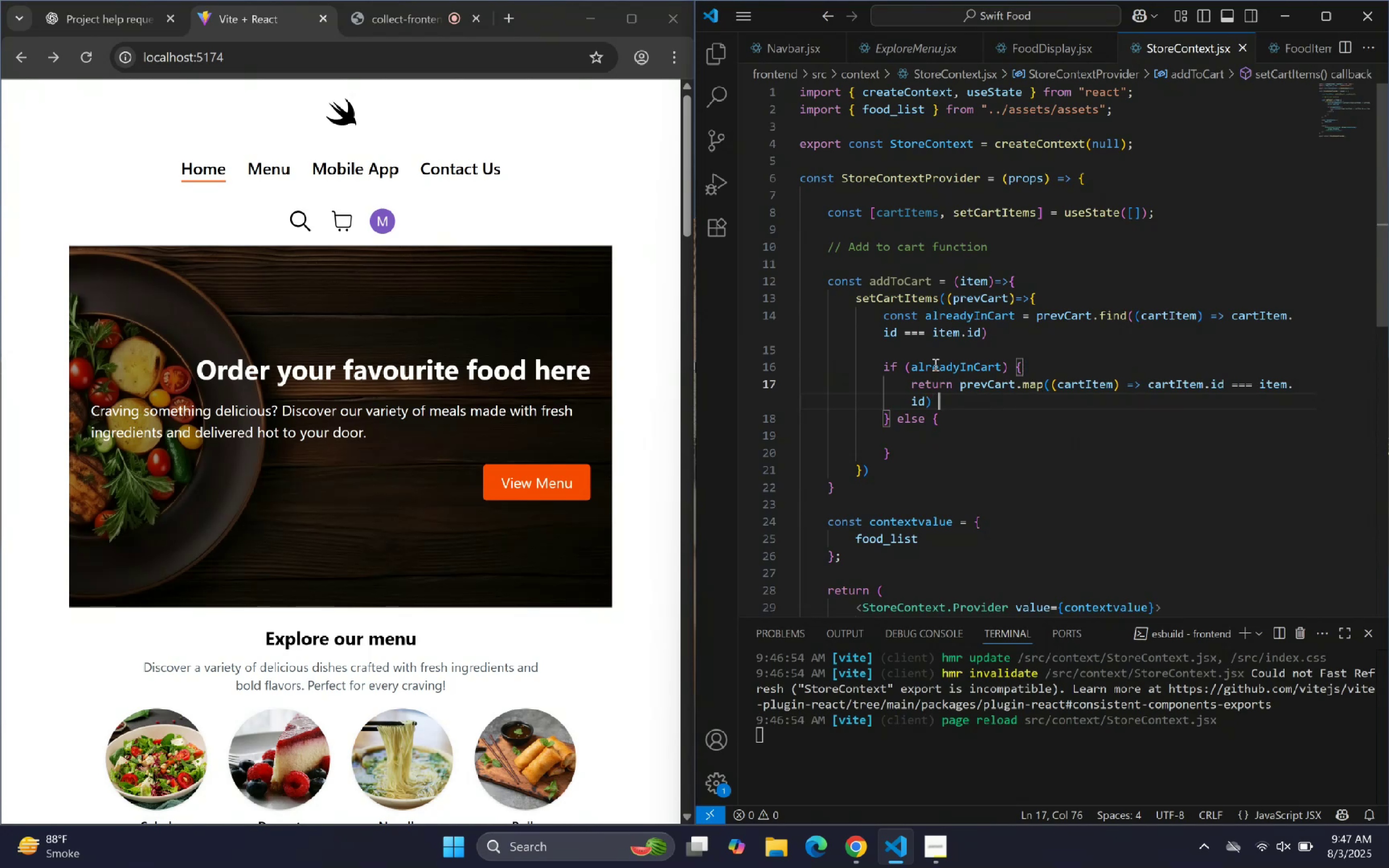 
key(Shift+Slash)
 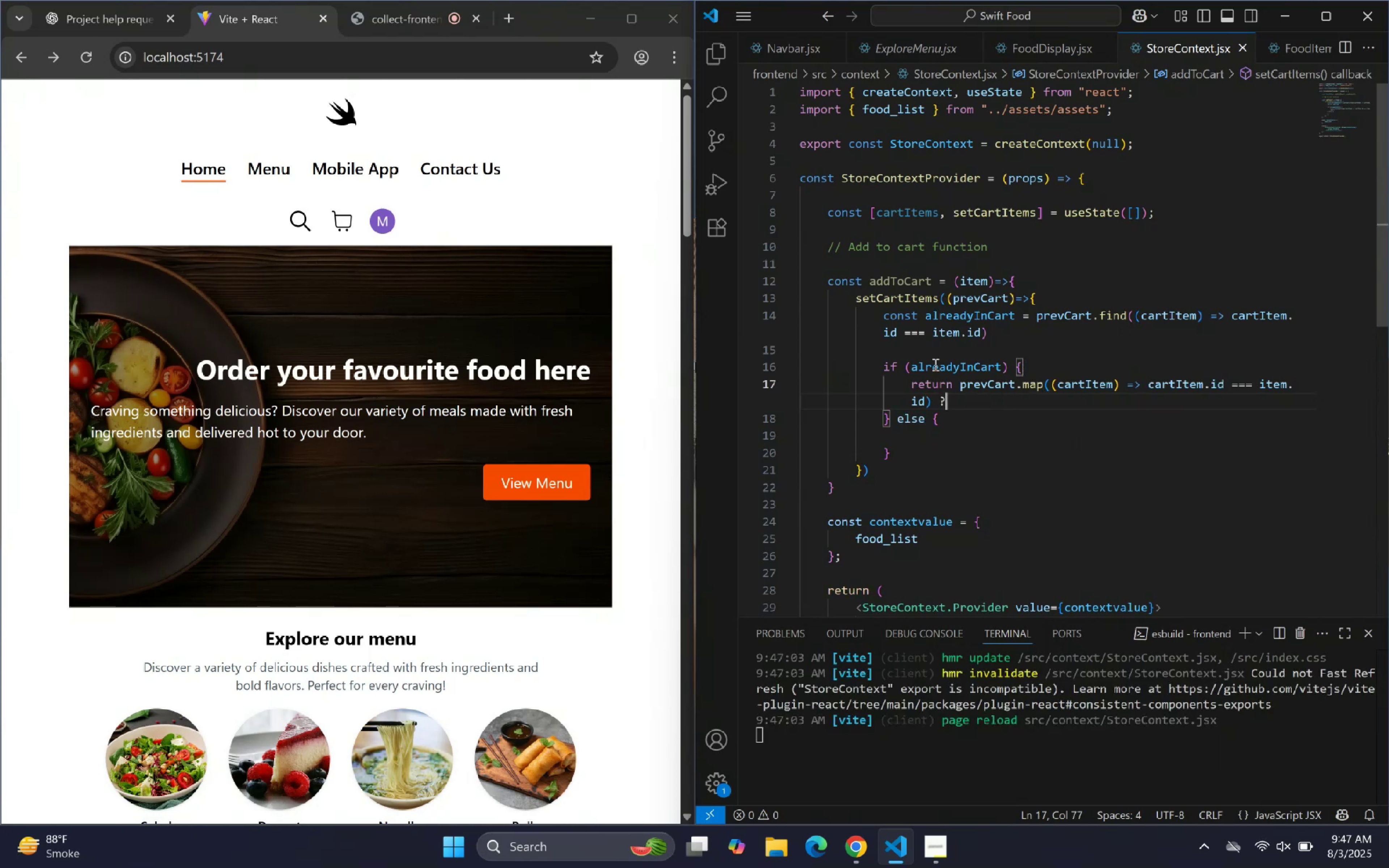 
key(Shift+ShiftLeft)
 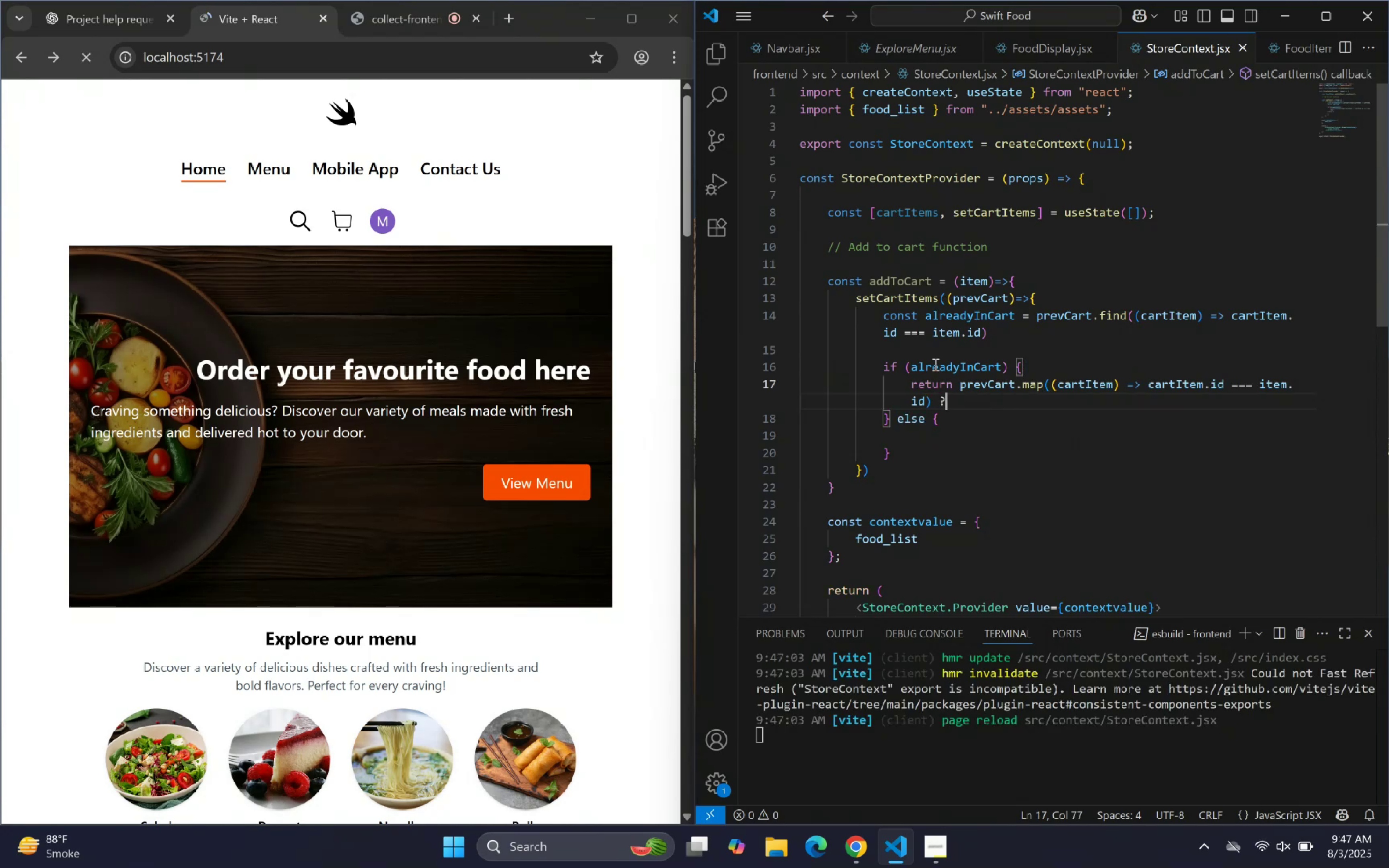 
key(Shift+BracketLeft)
 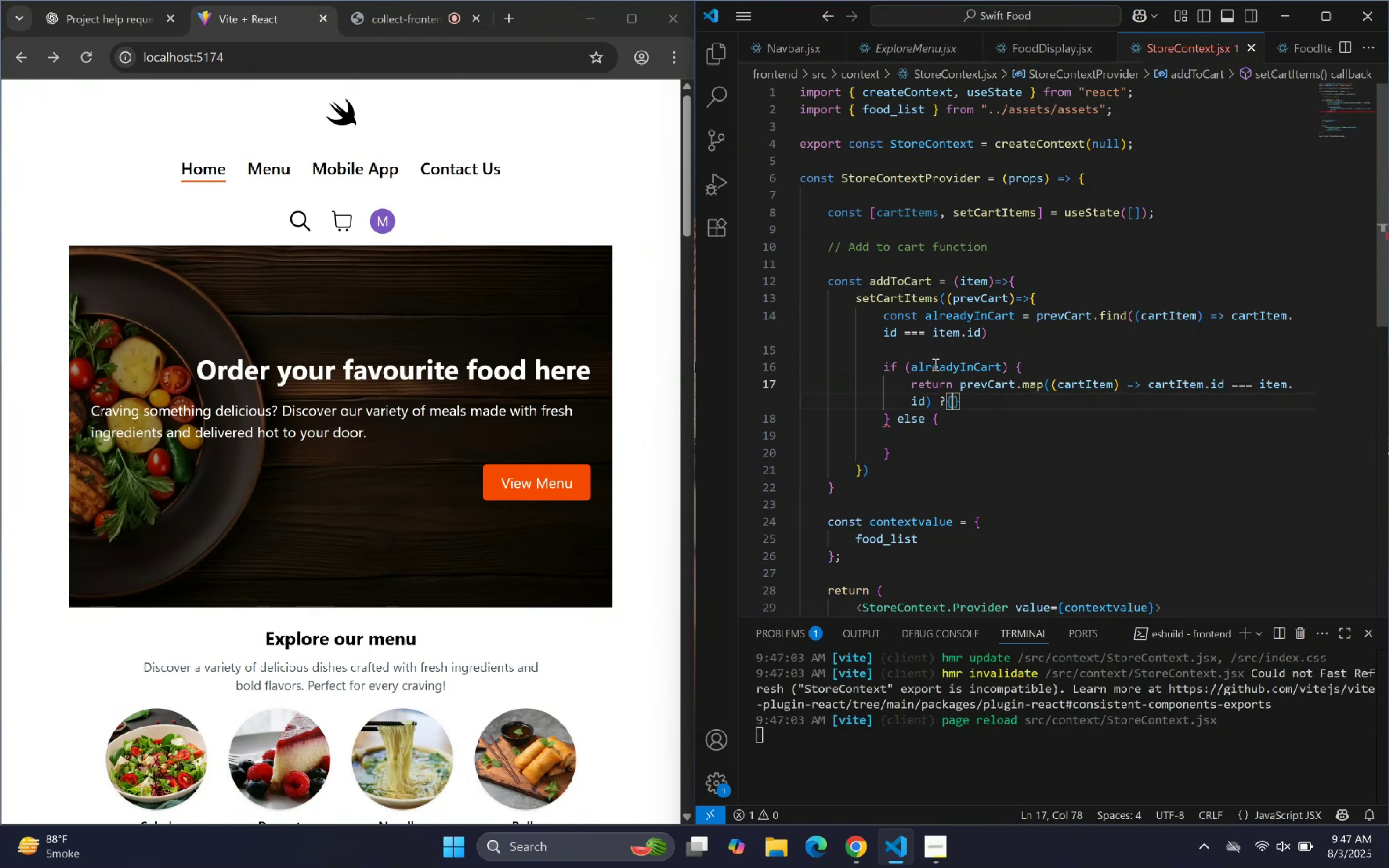 
key(Enter)
 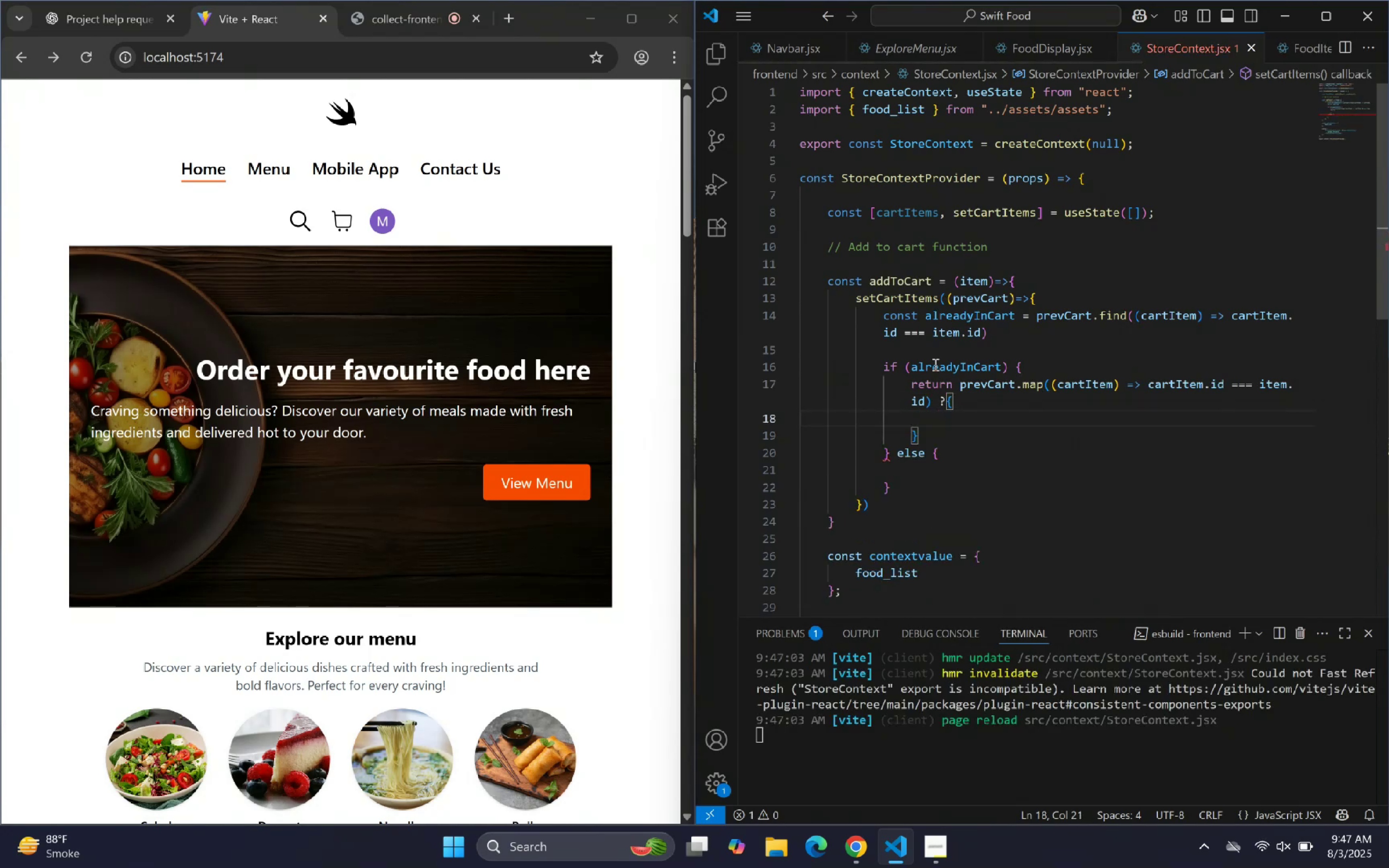 
key(ArrowDown)
 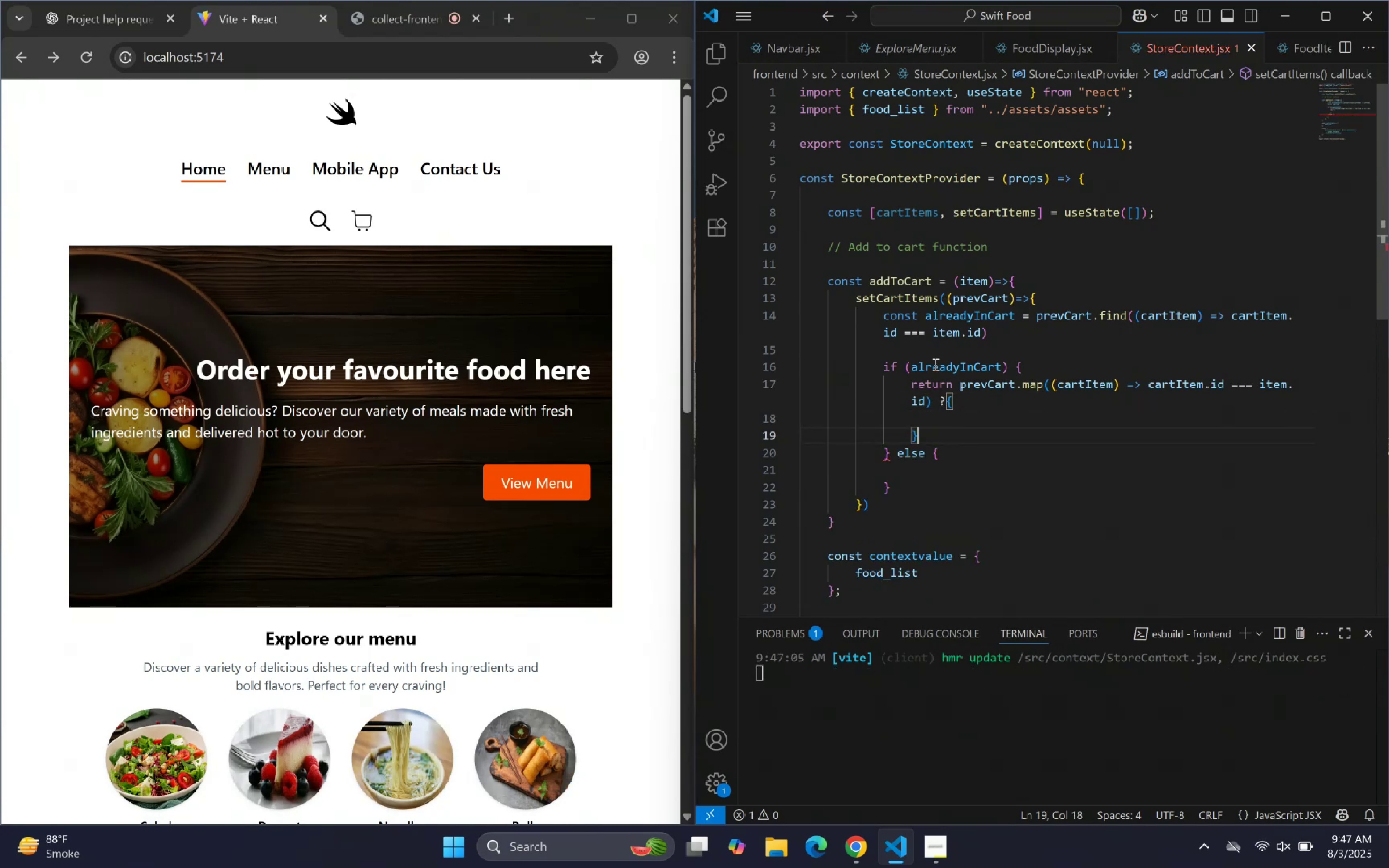 
type(: cart)
 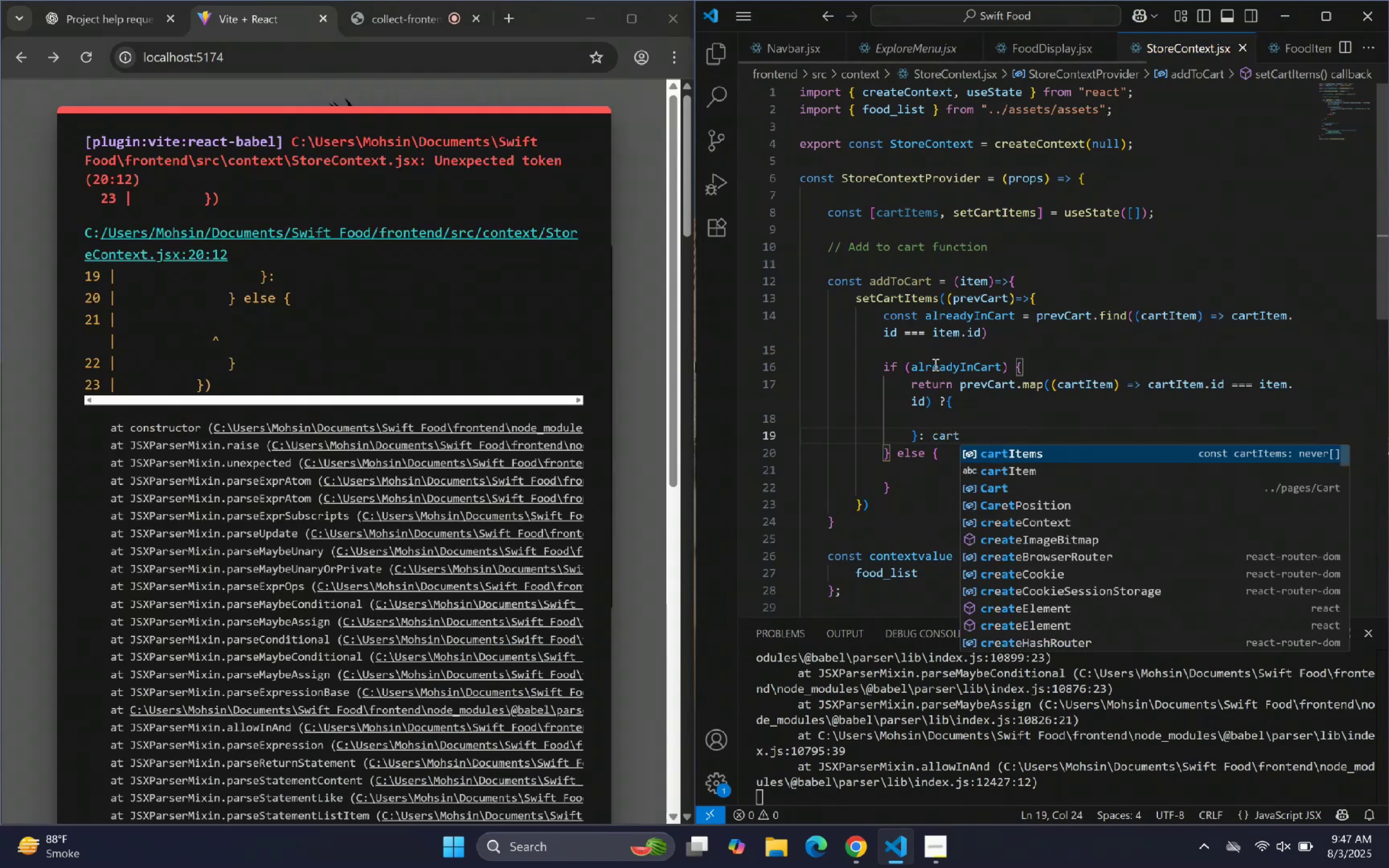 
key(ArrowDown)
 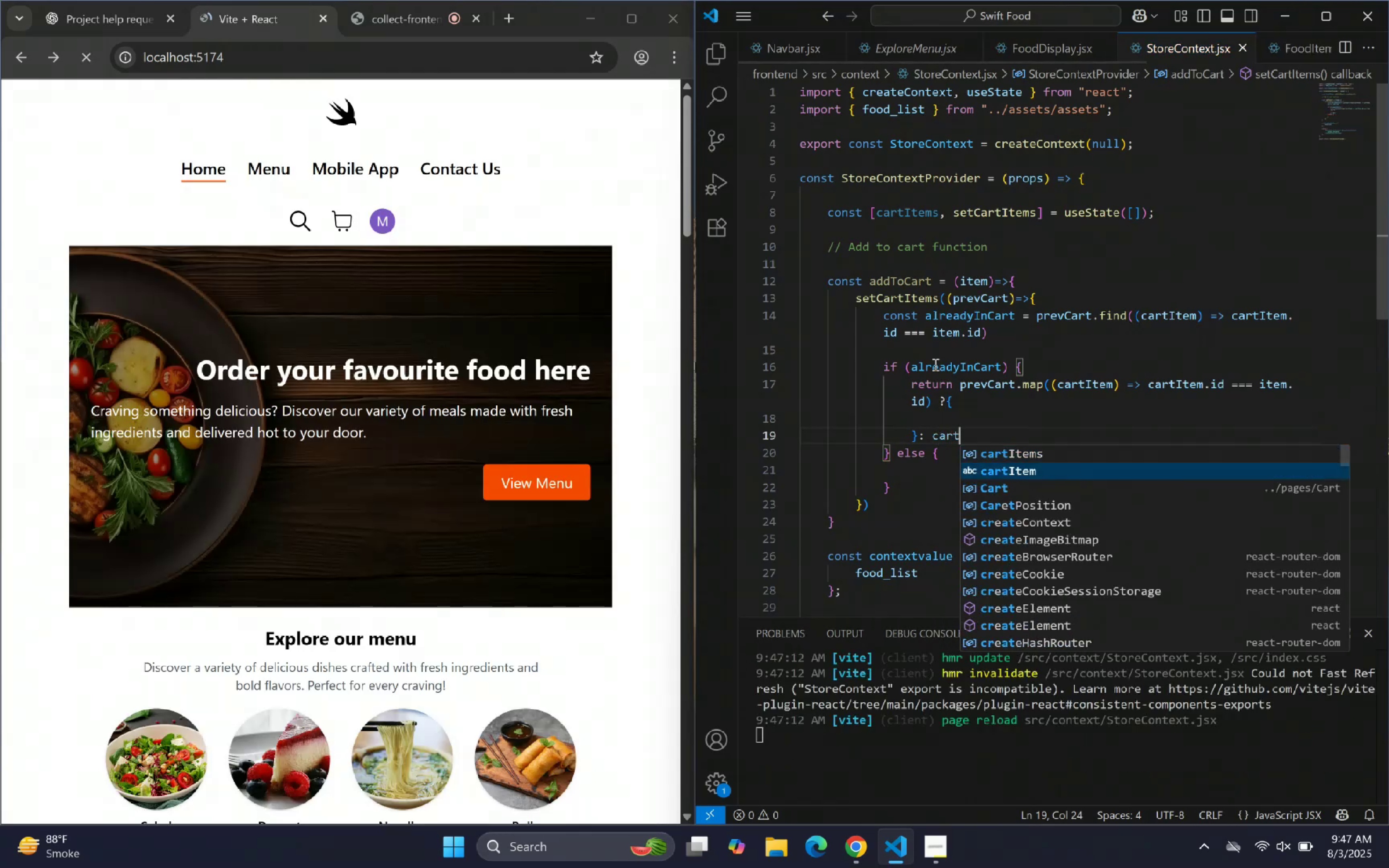 
key(Enter)
 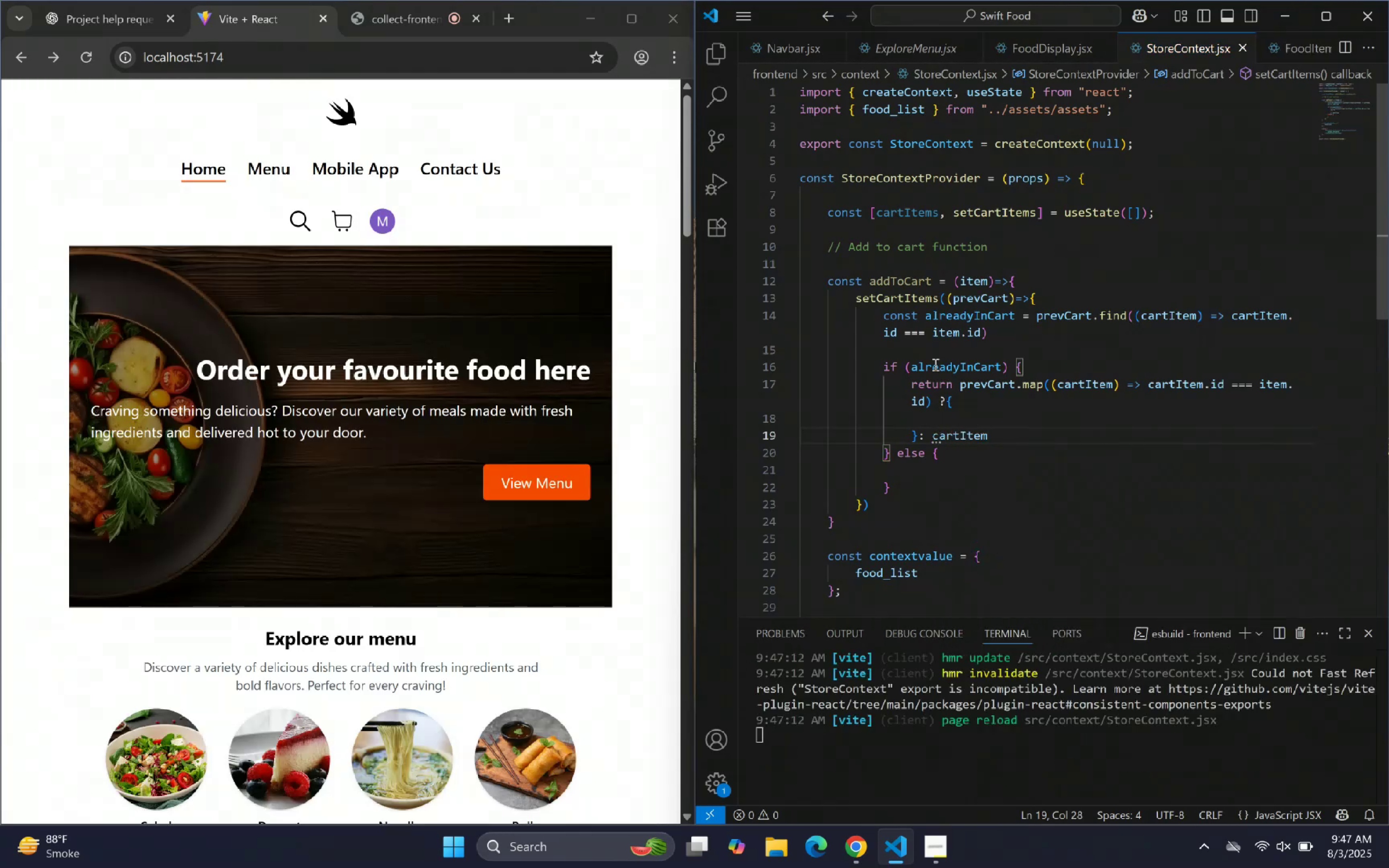 
key(ArrowUp)
 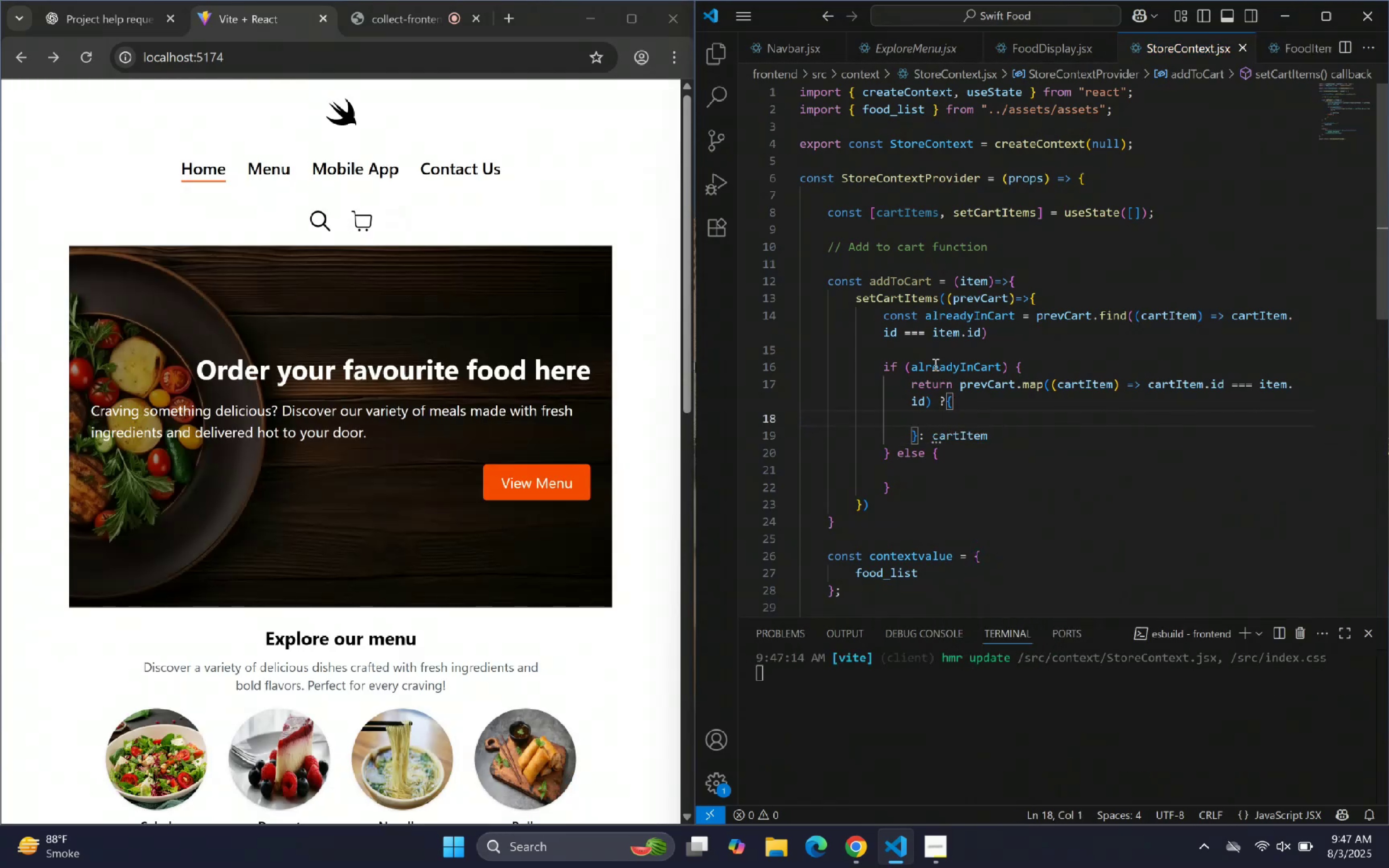 
key(Backspace)
 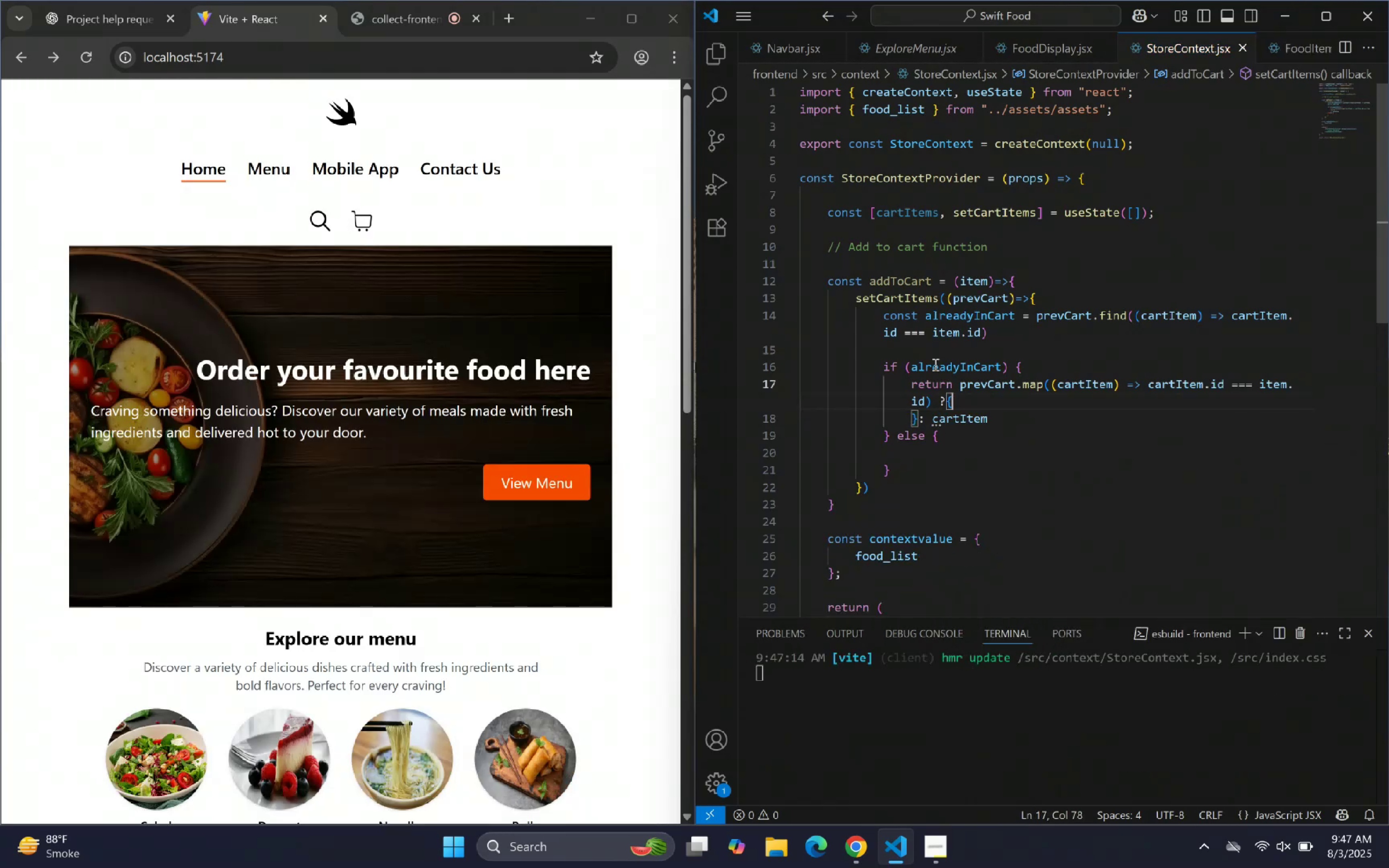 
key(Enter)
 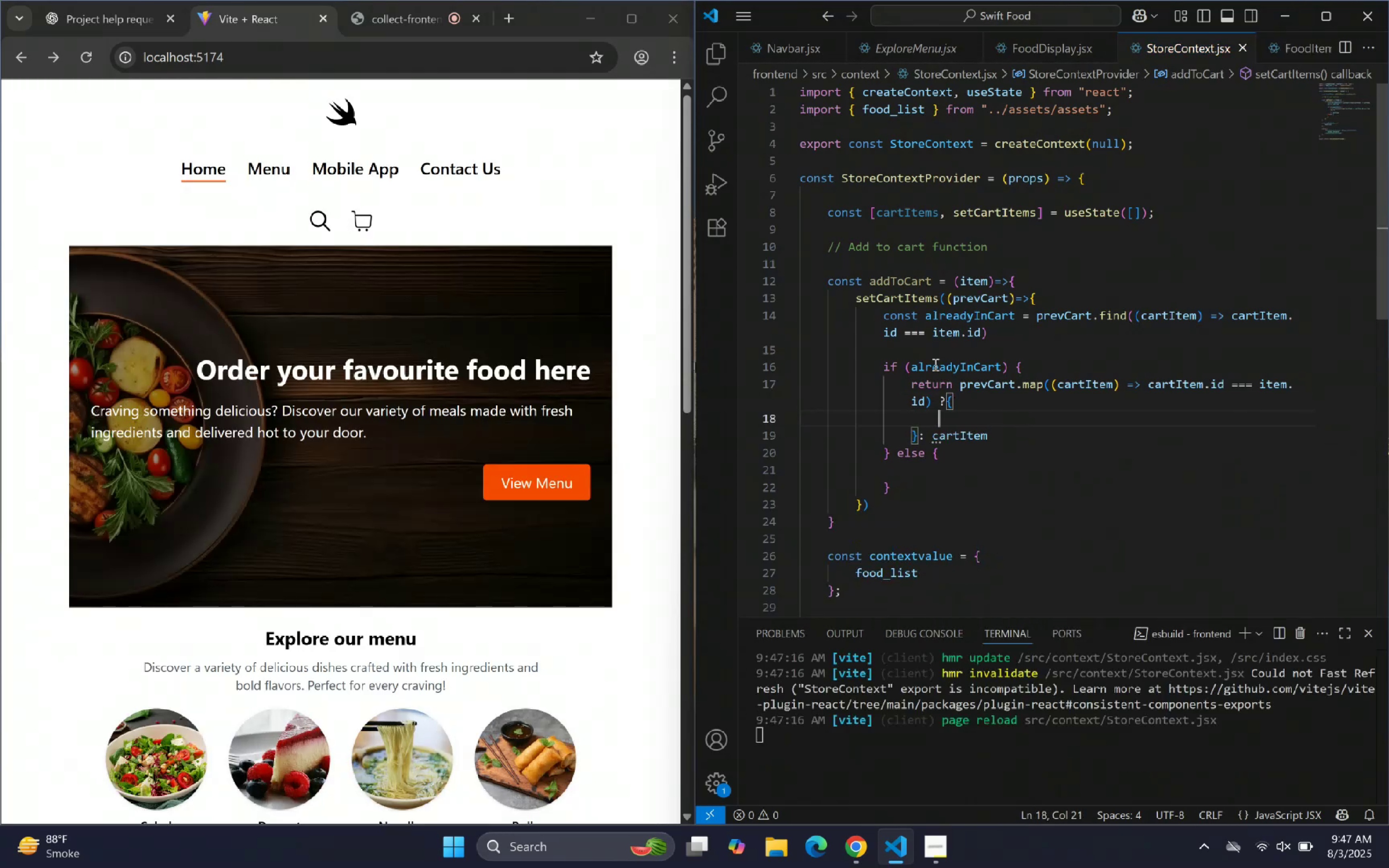 
type(...ca)
 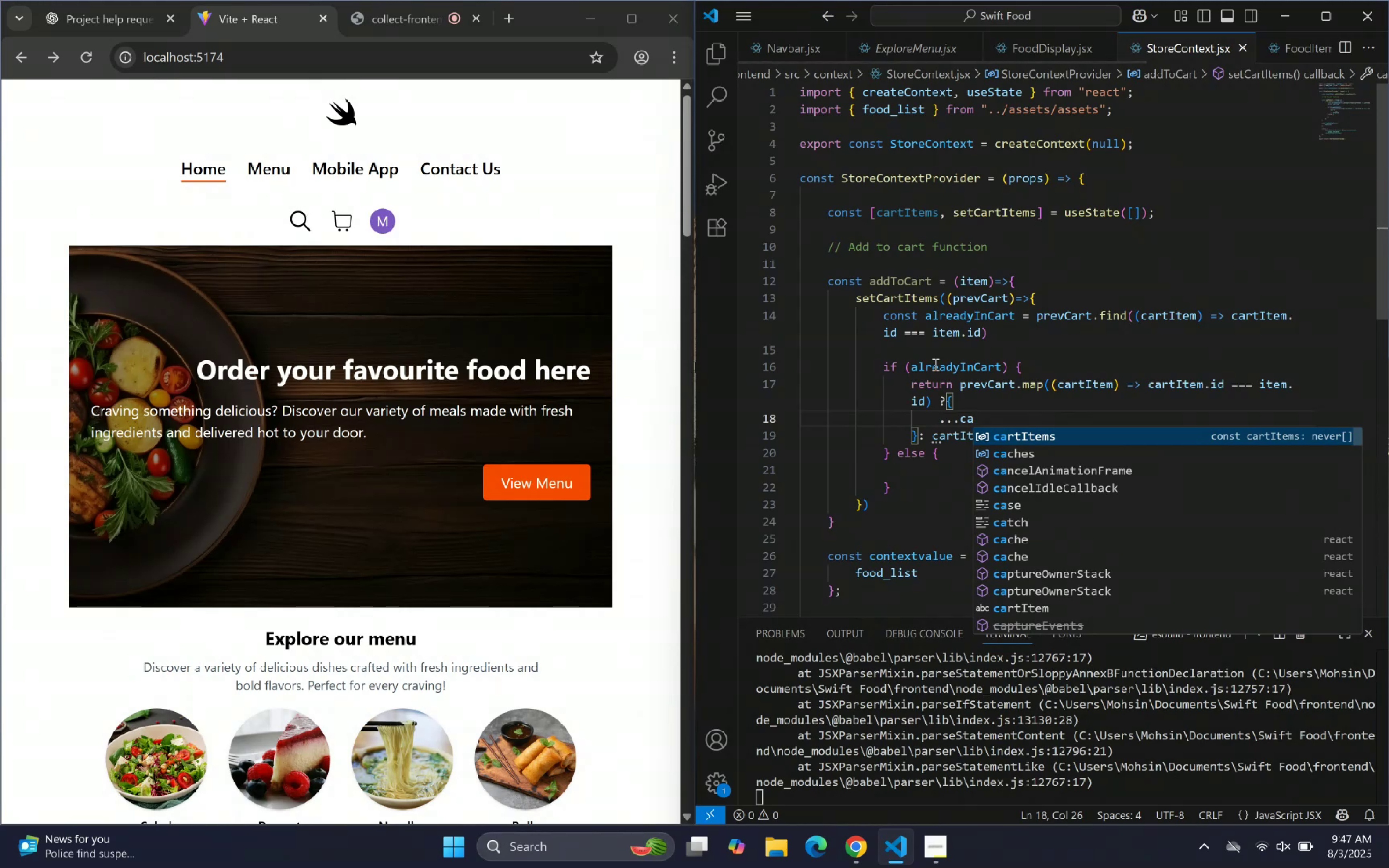 
key(Enter)
 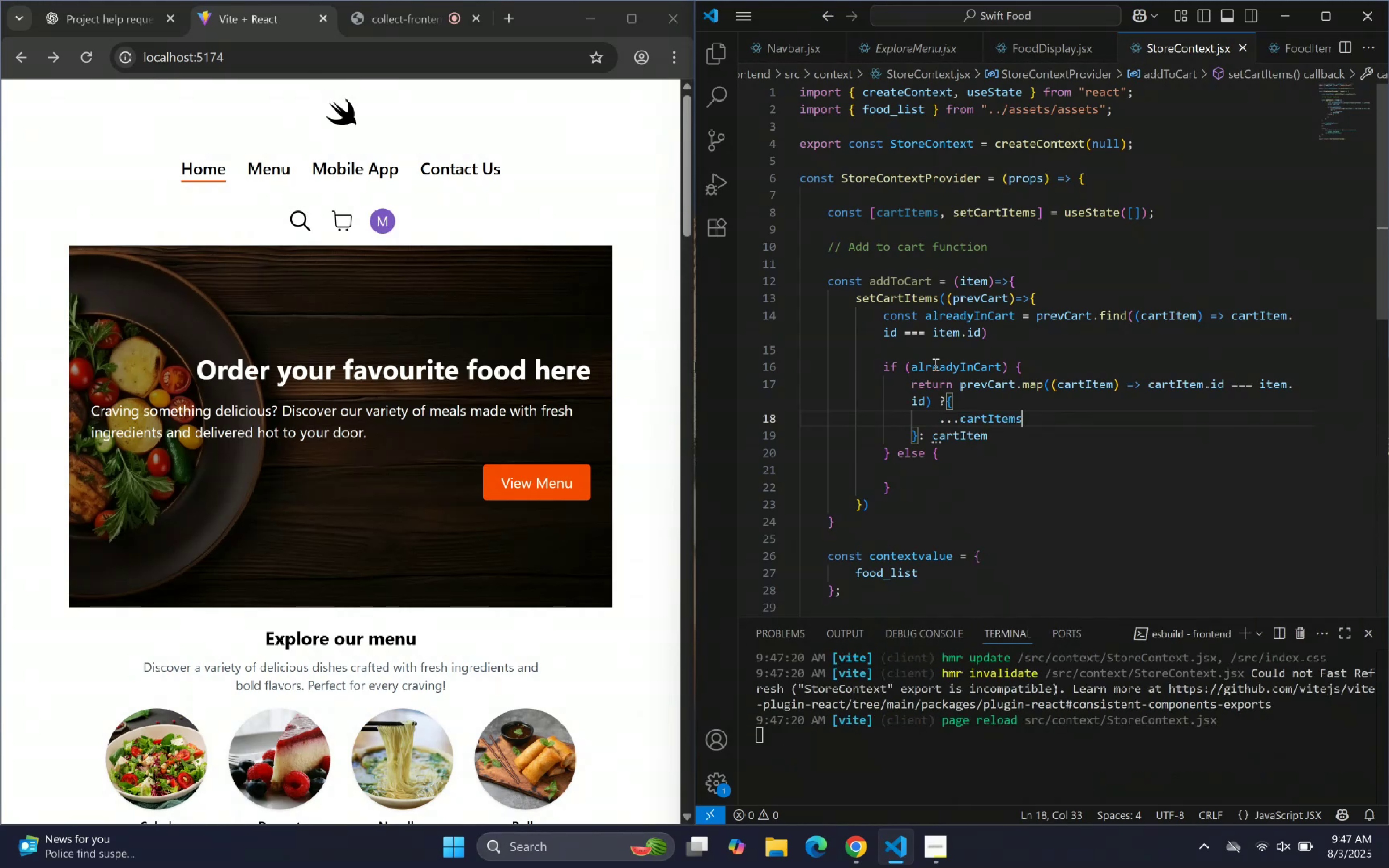 
key(Backspace)
 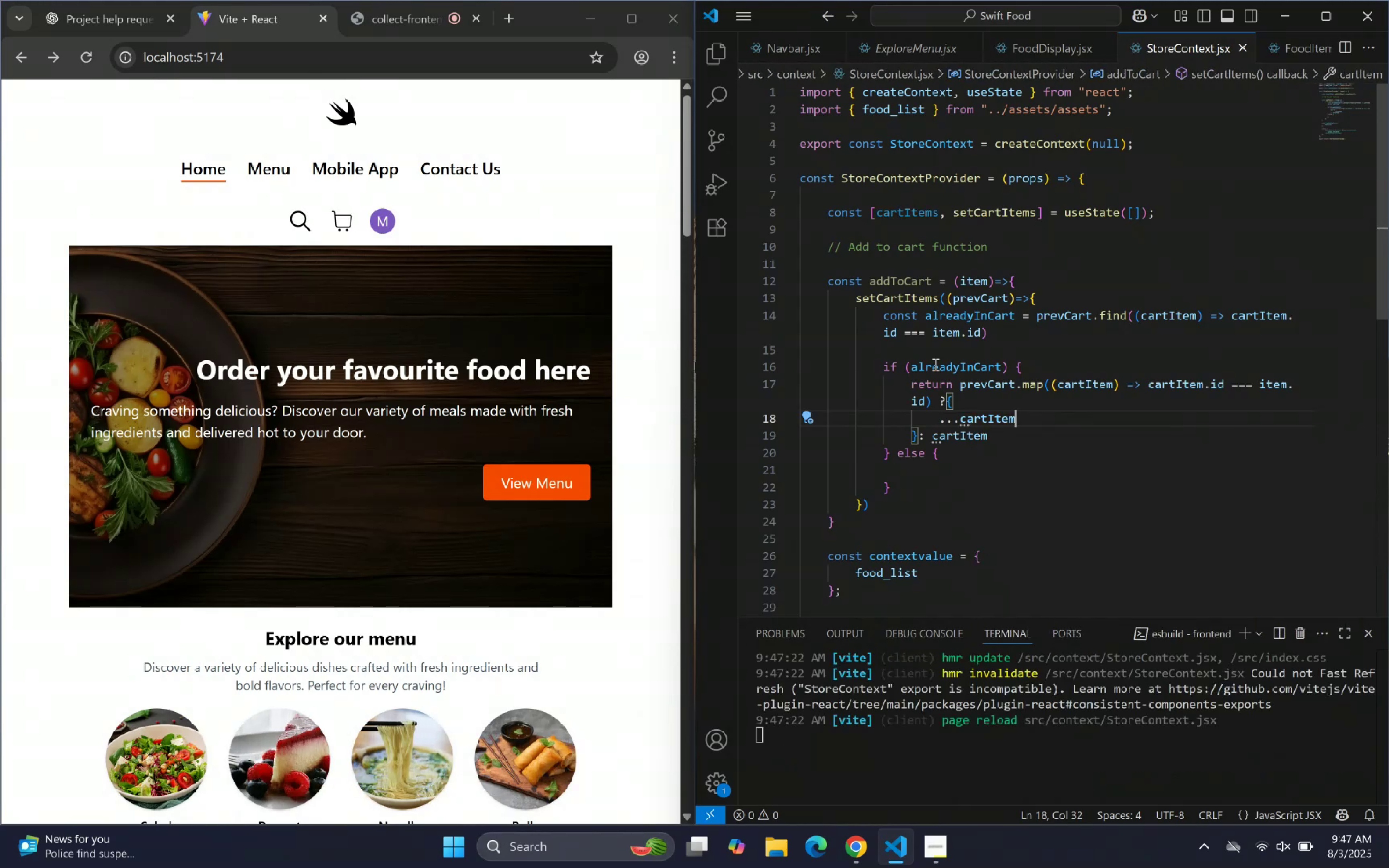 
wait(7.29)
 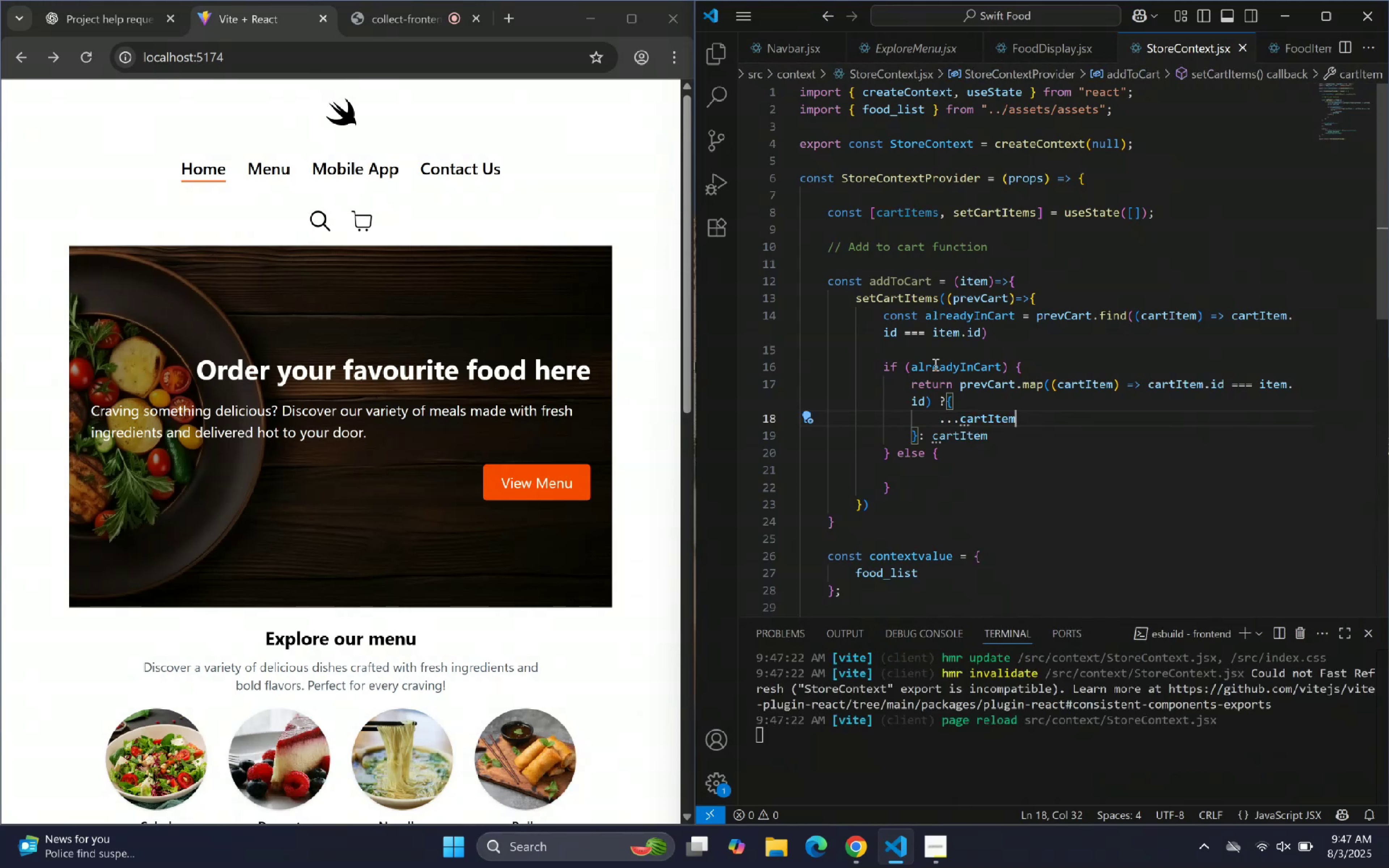 
key(Comma)
 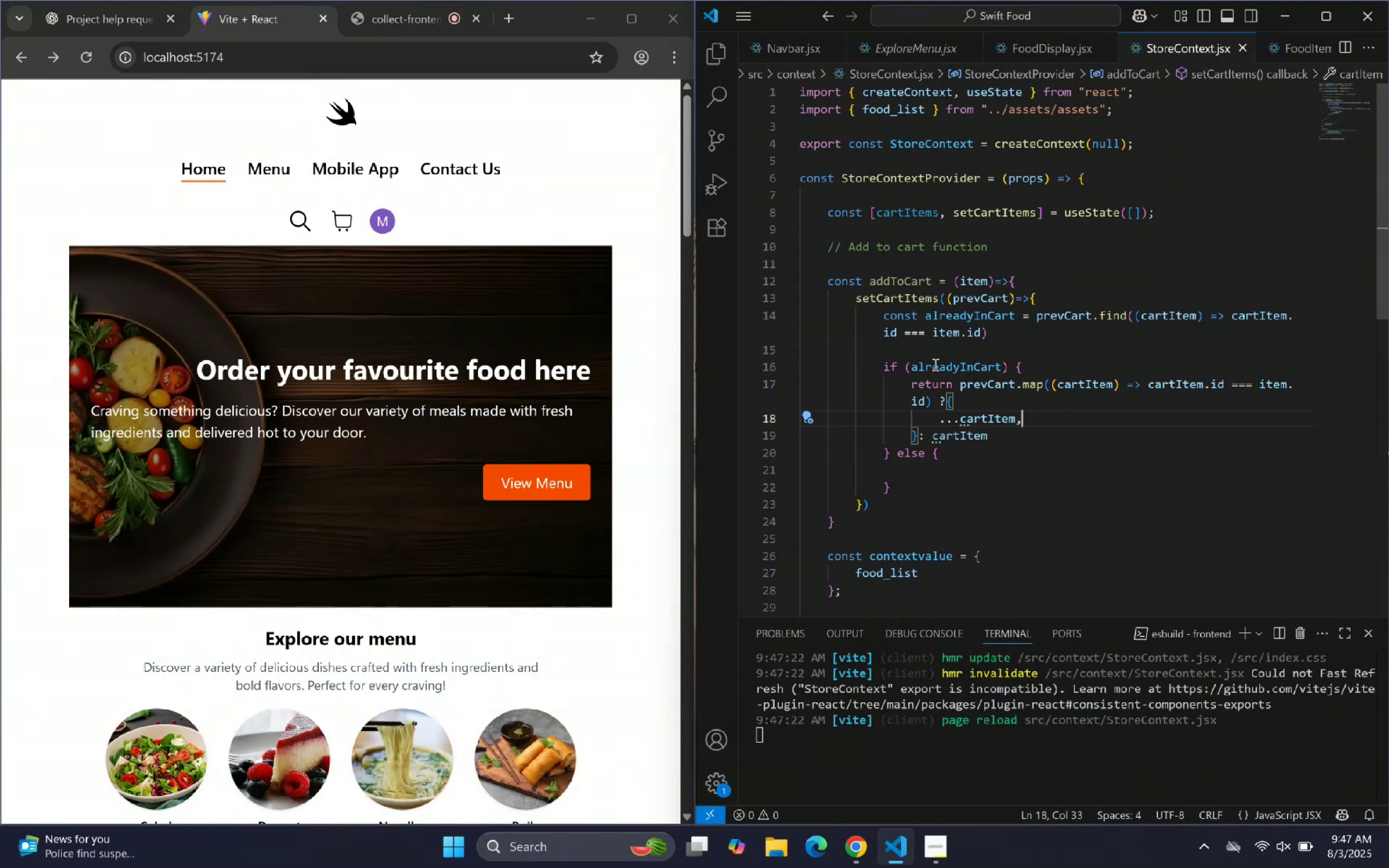 
key(Enter)
 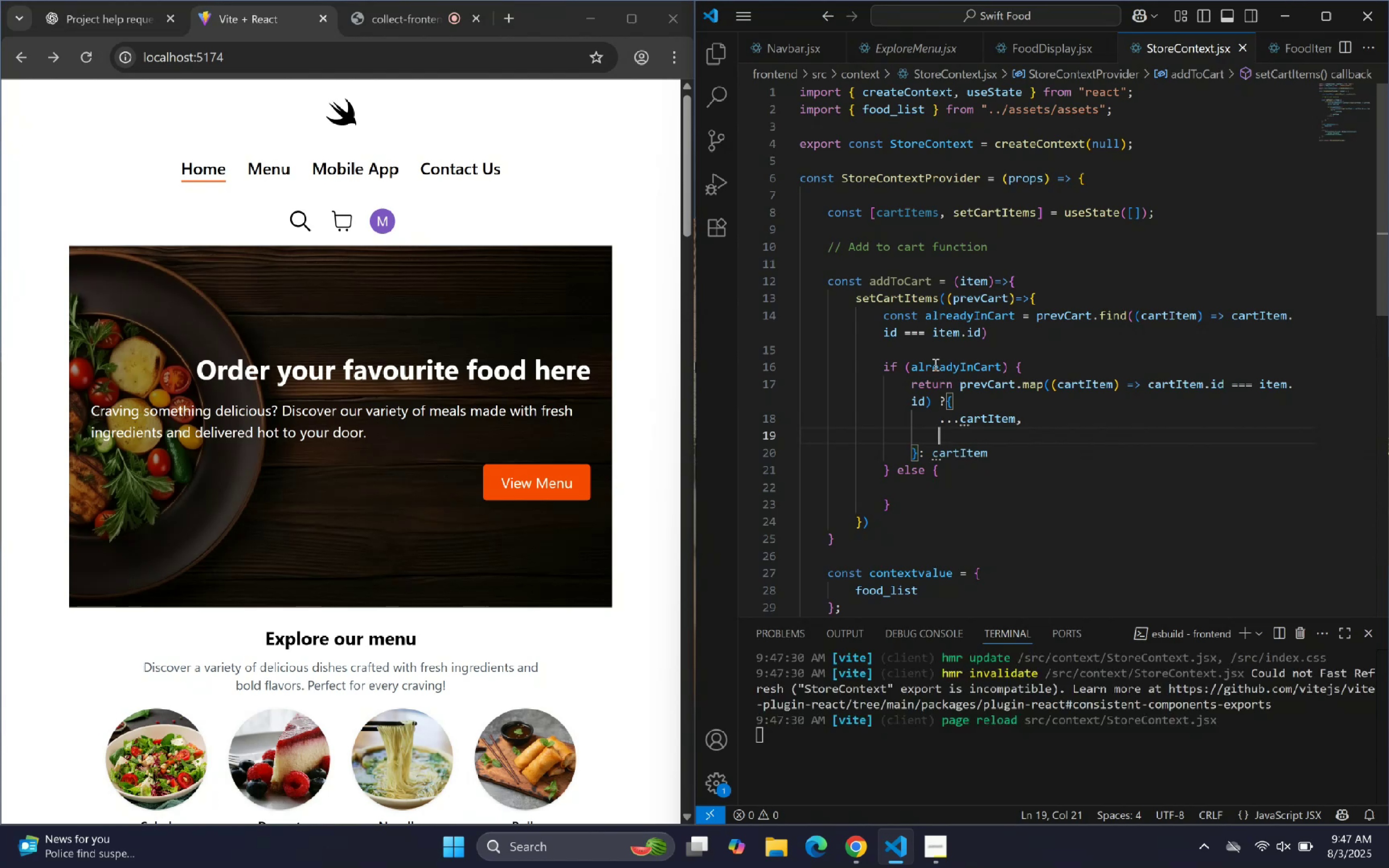 
type(quantity: cart)
 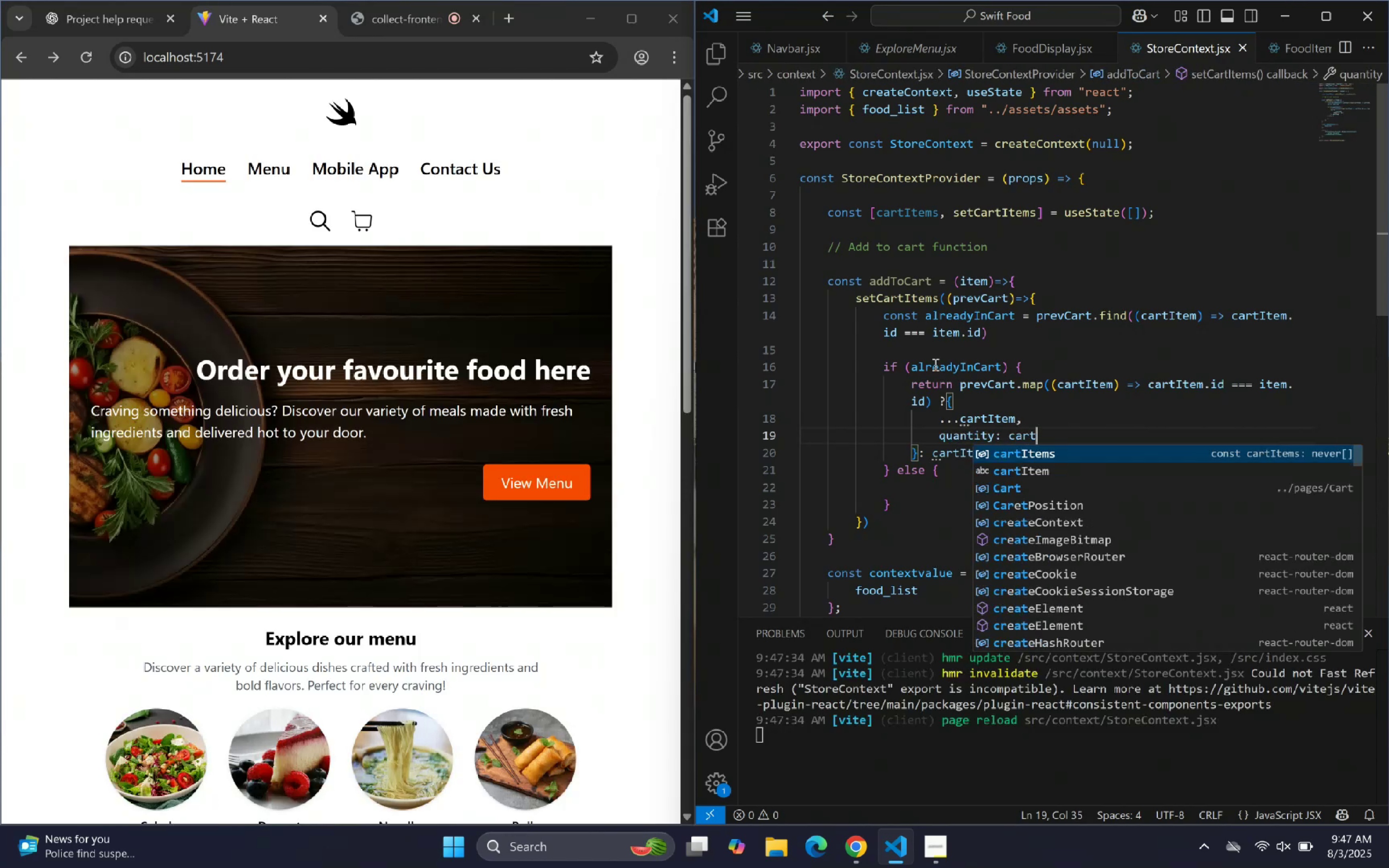 
key(ArrowDown)
 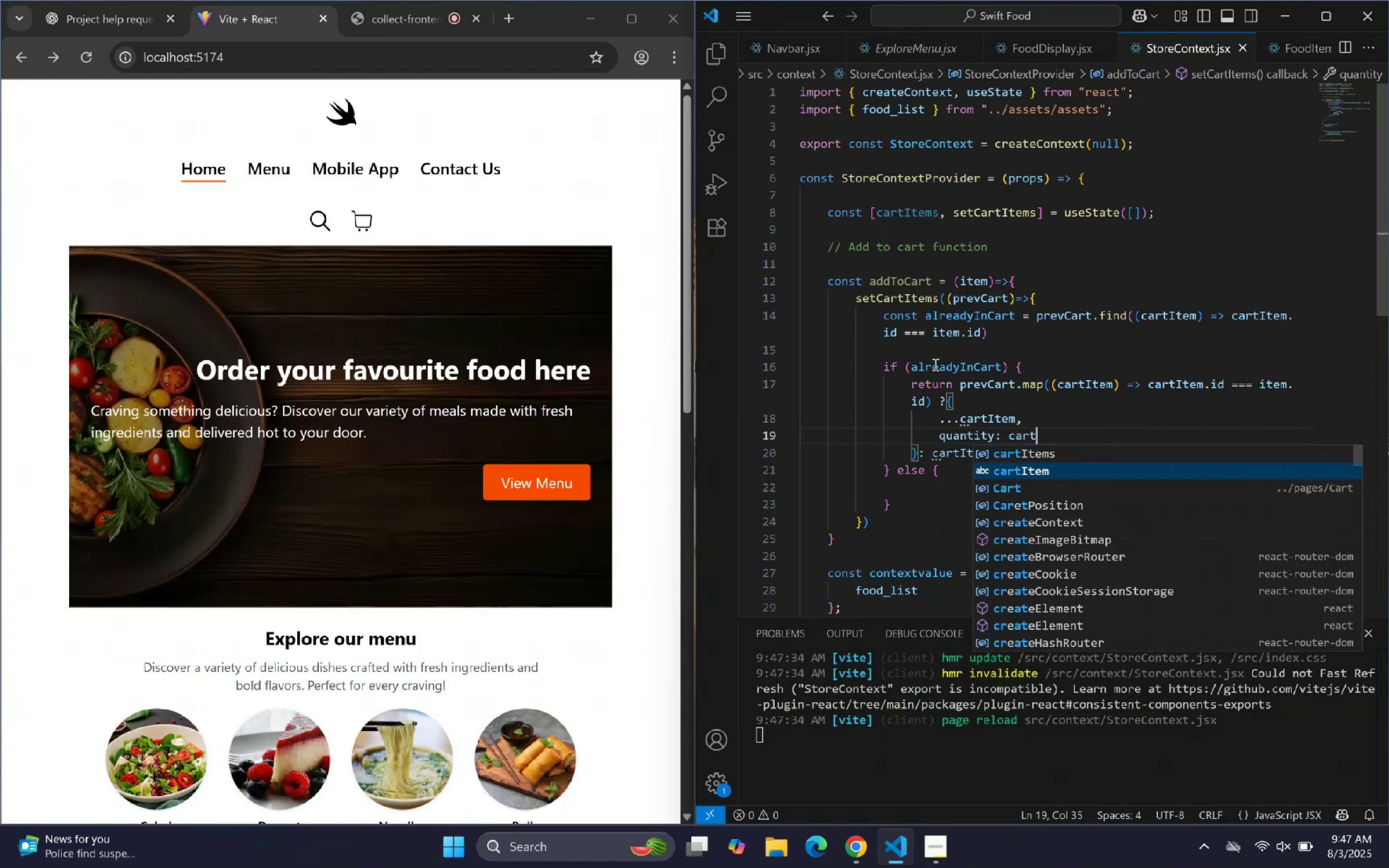 
key(Enter)
 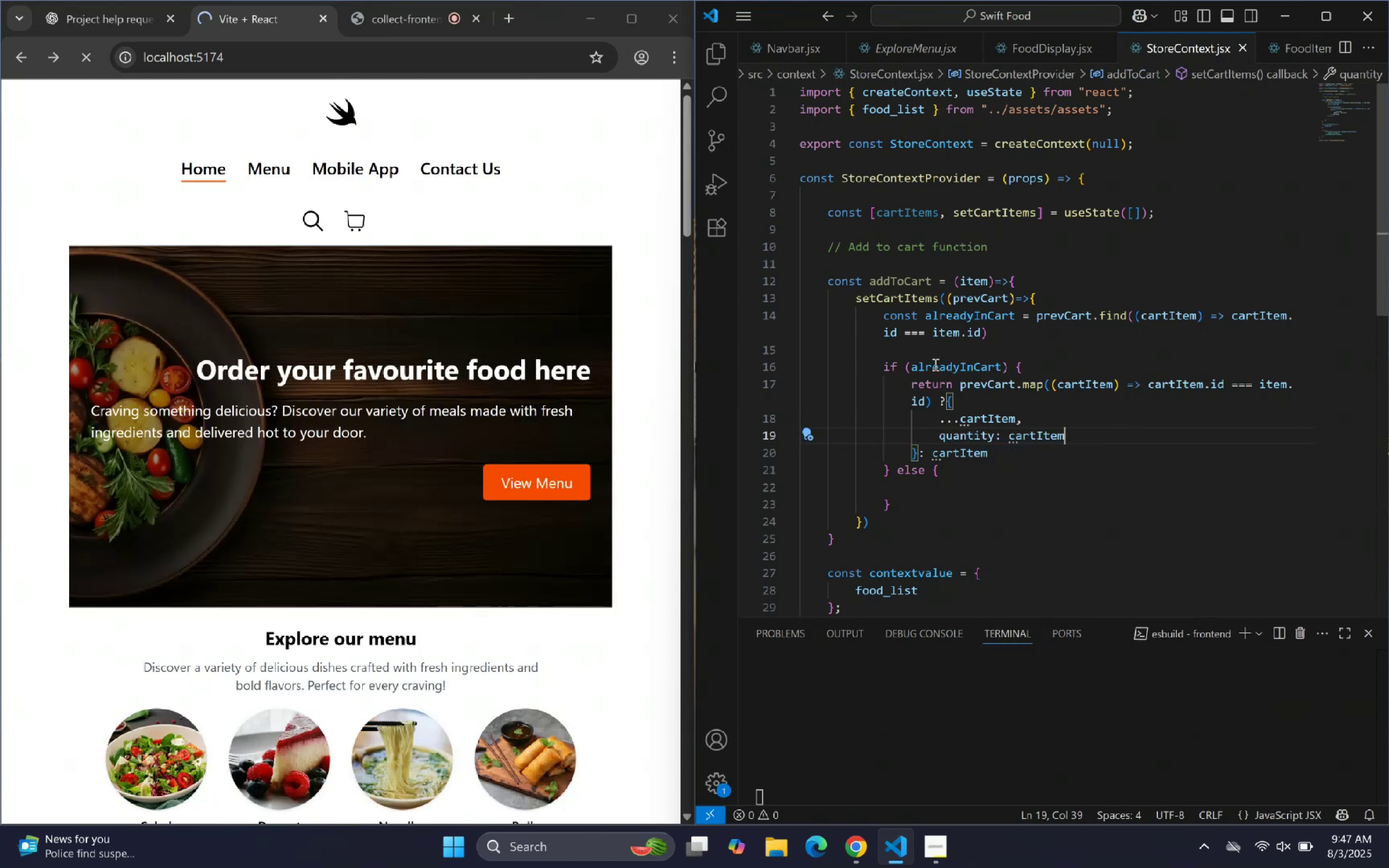 
type(.quantity + 1,)
 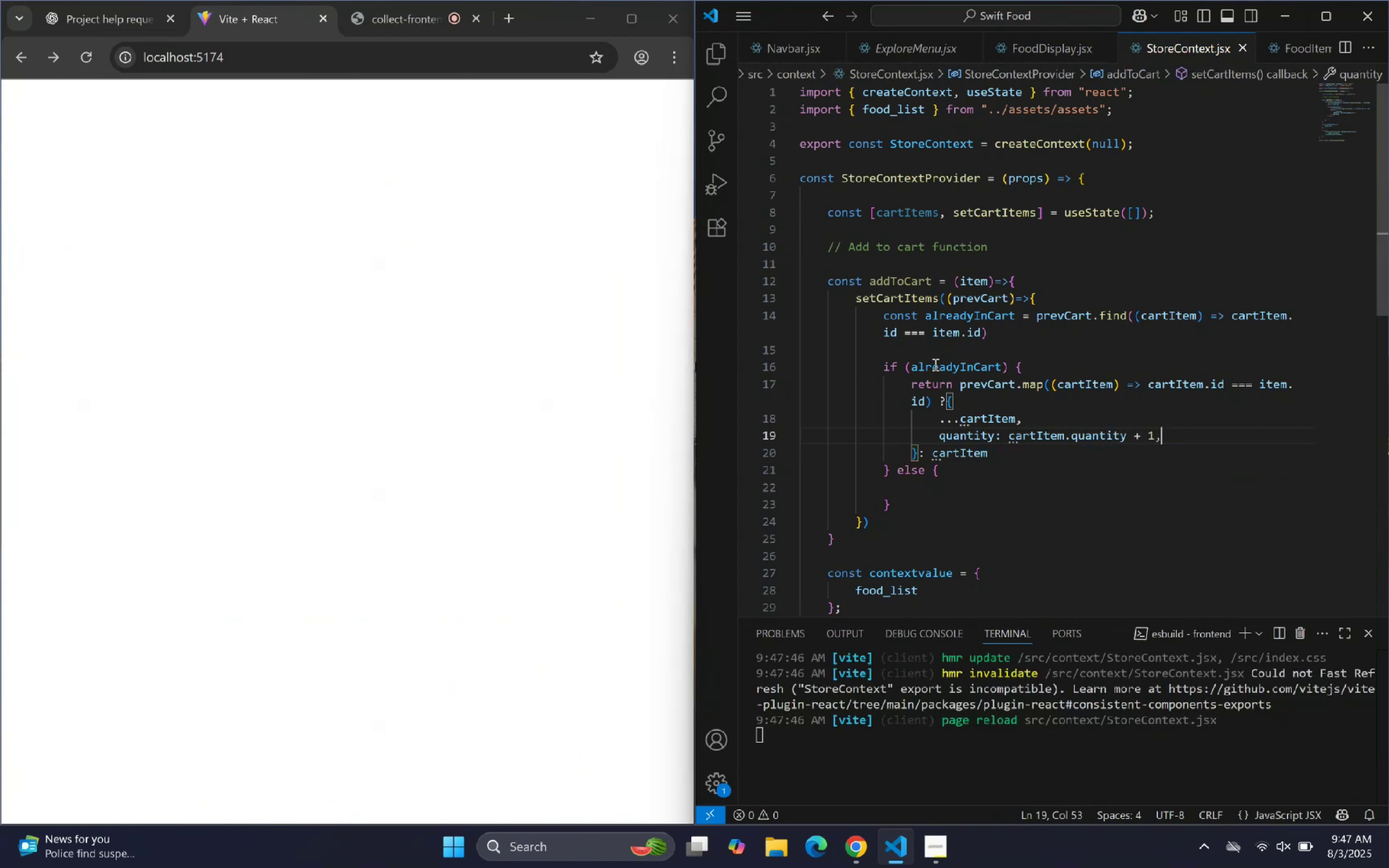 
key(Enter)
 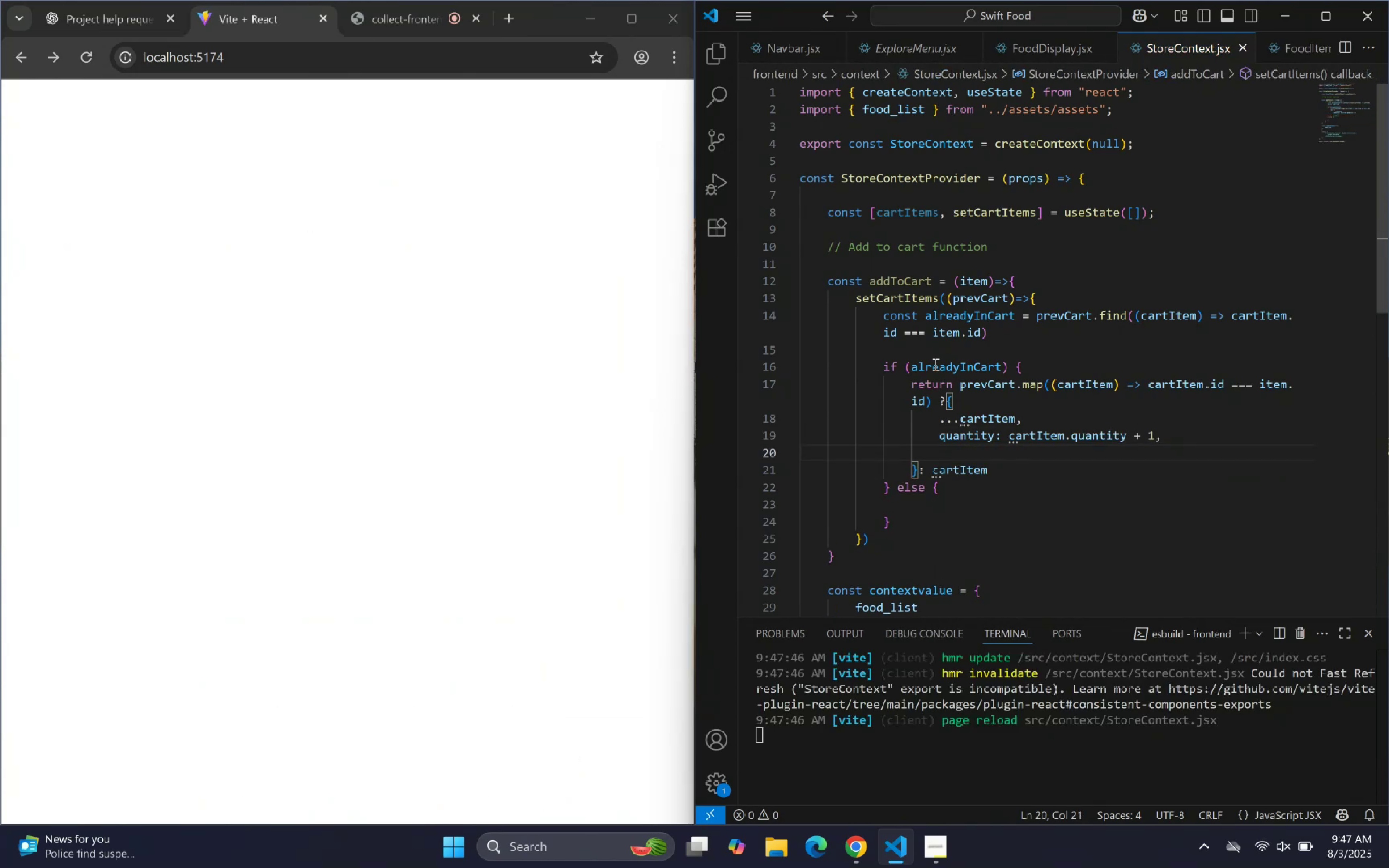 
type(total:((cart)
 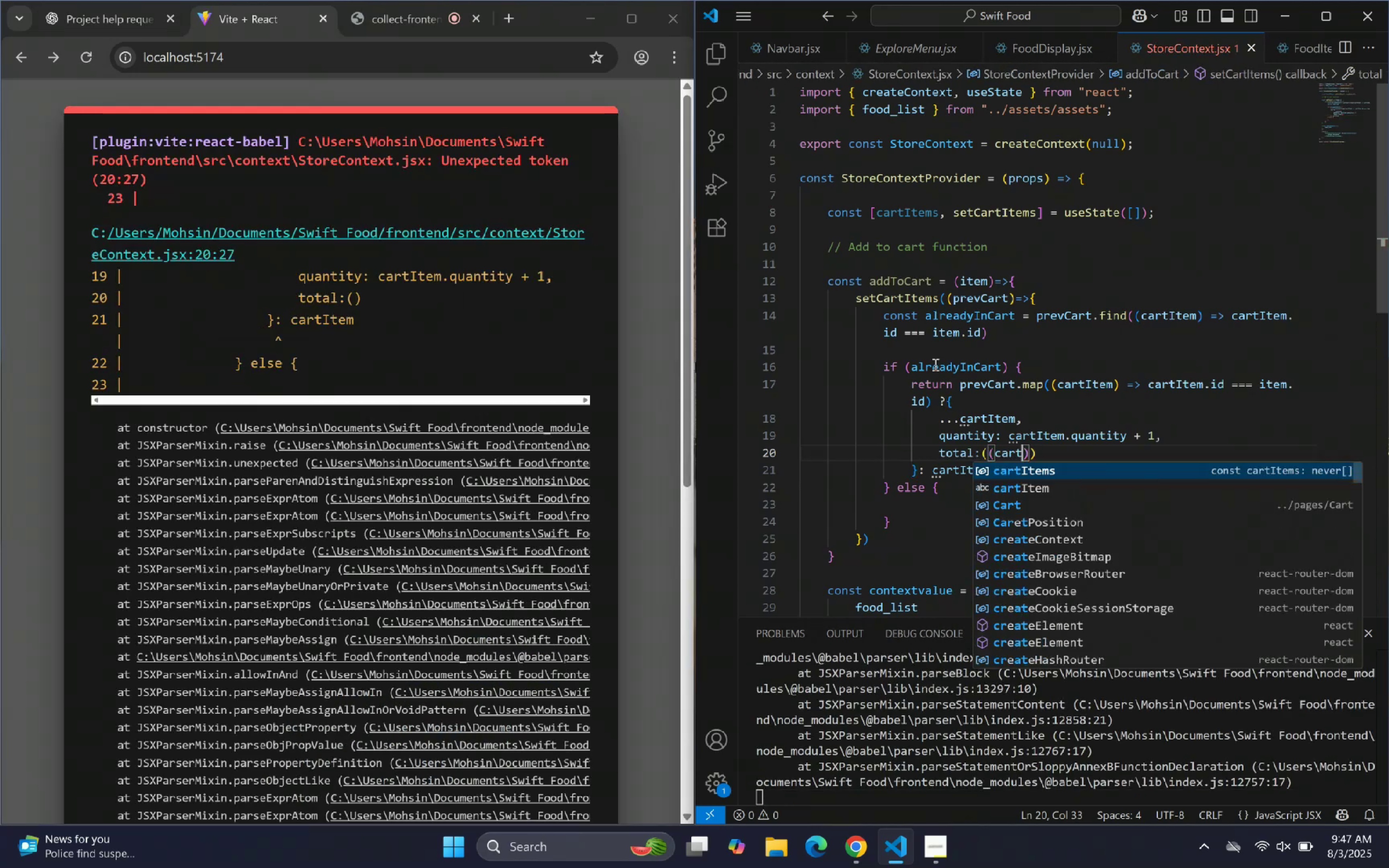 
key(ArrowDown)
 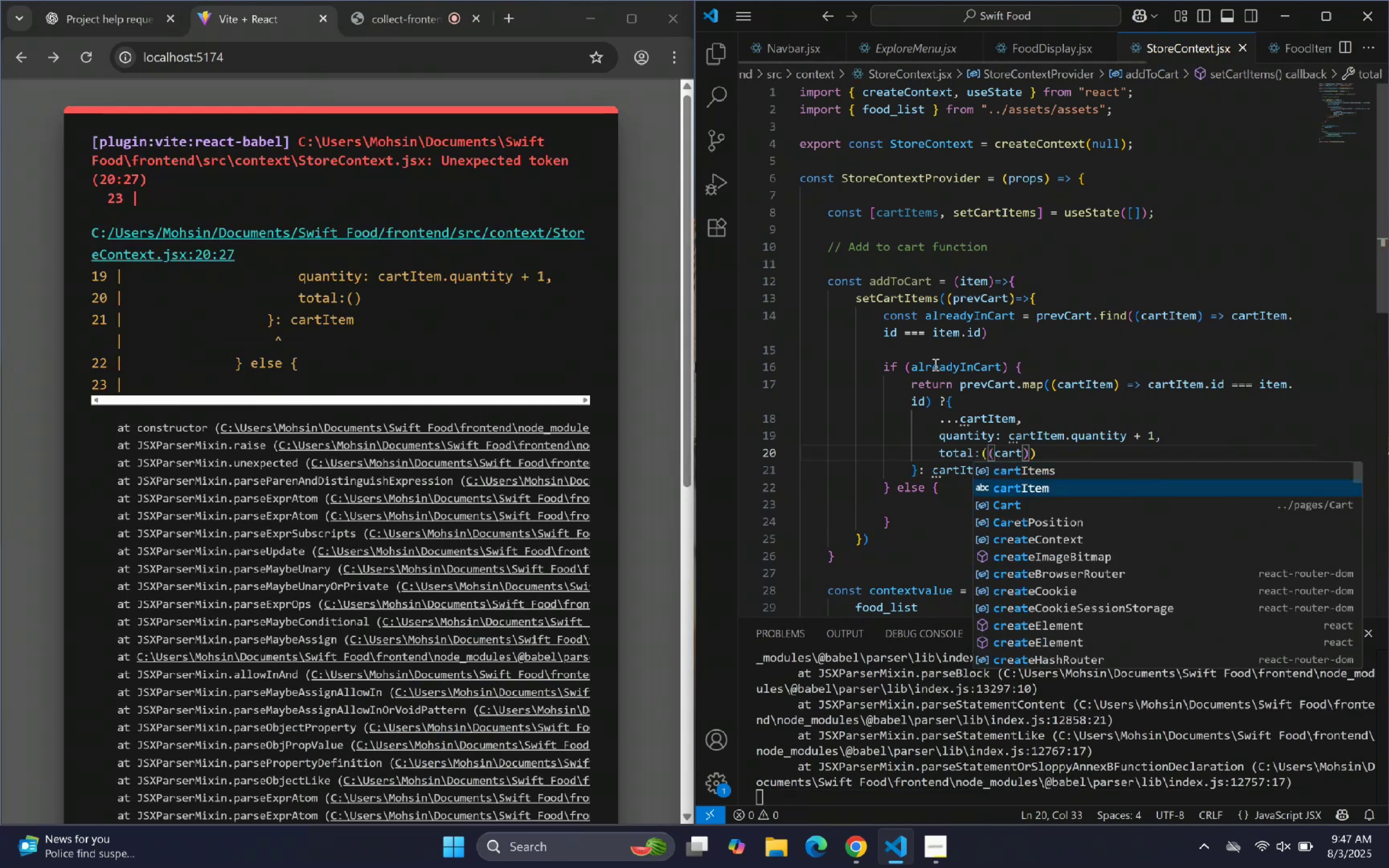 
key(Enter)
 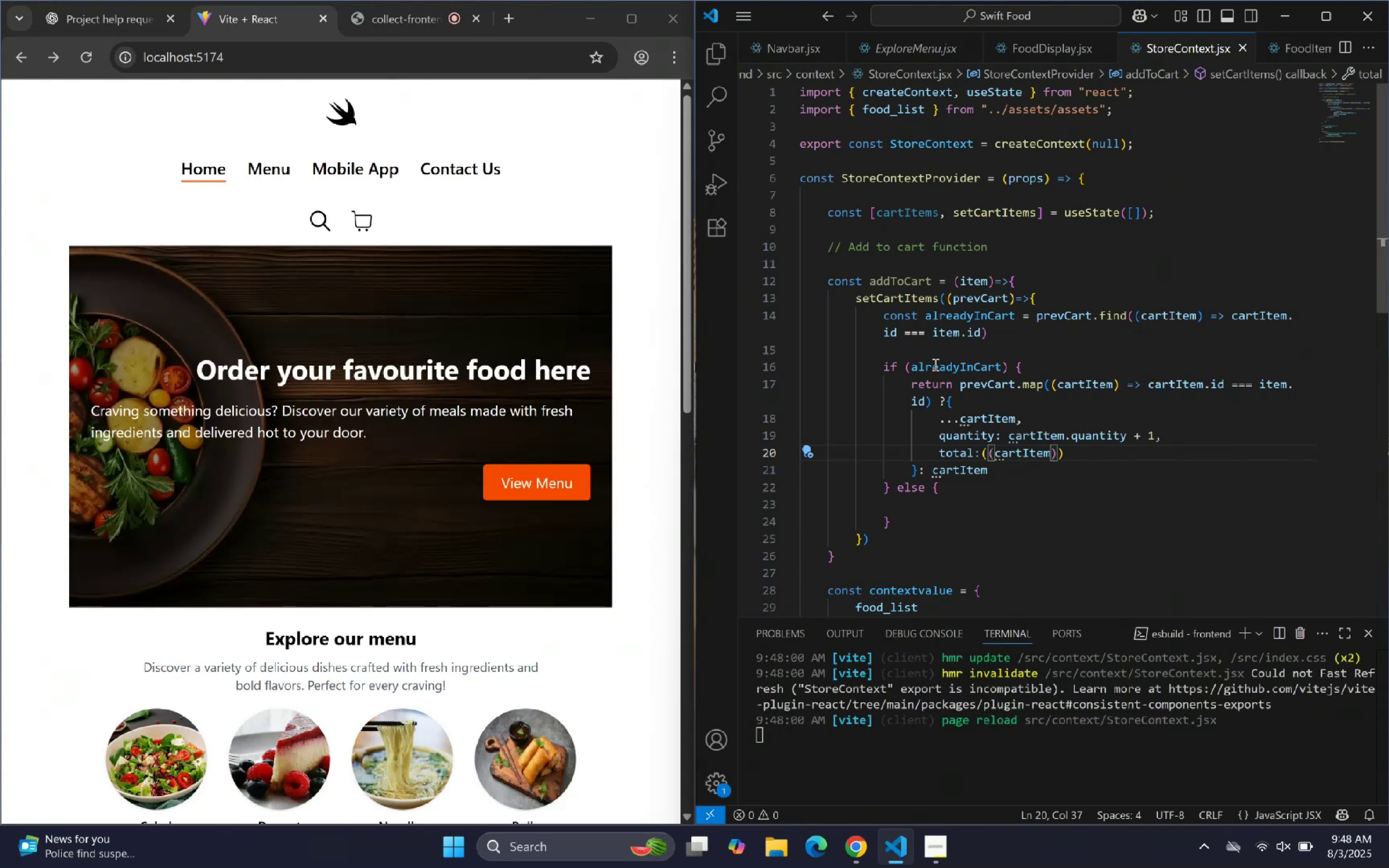 
type(.qua)
 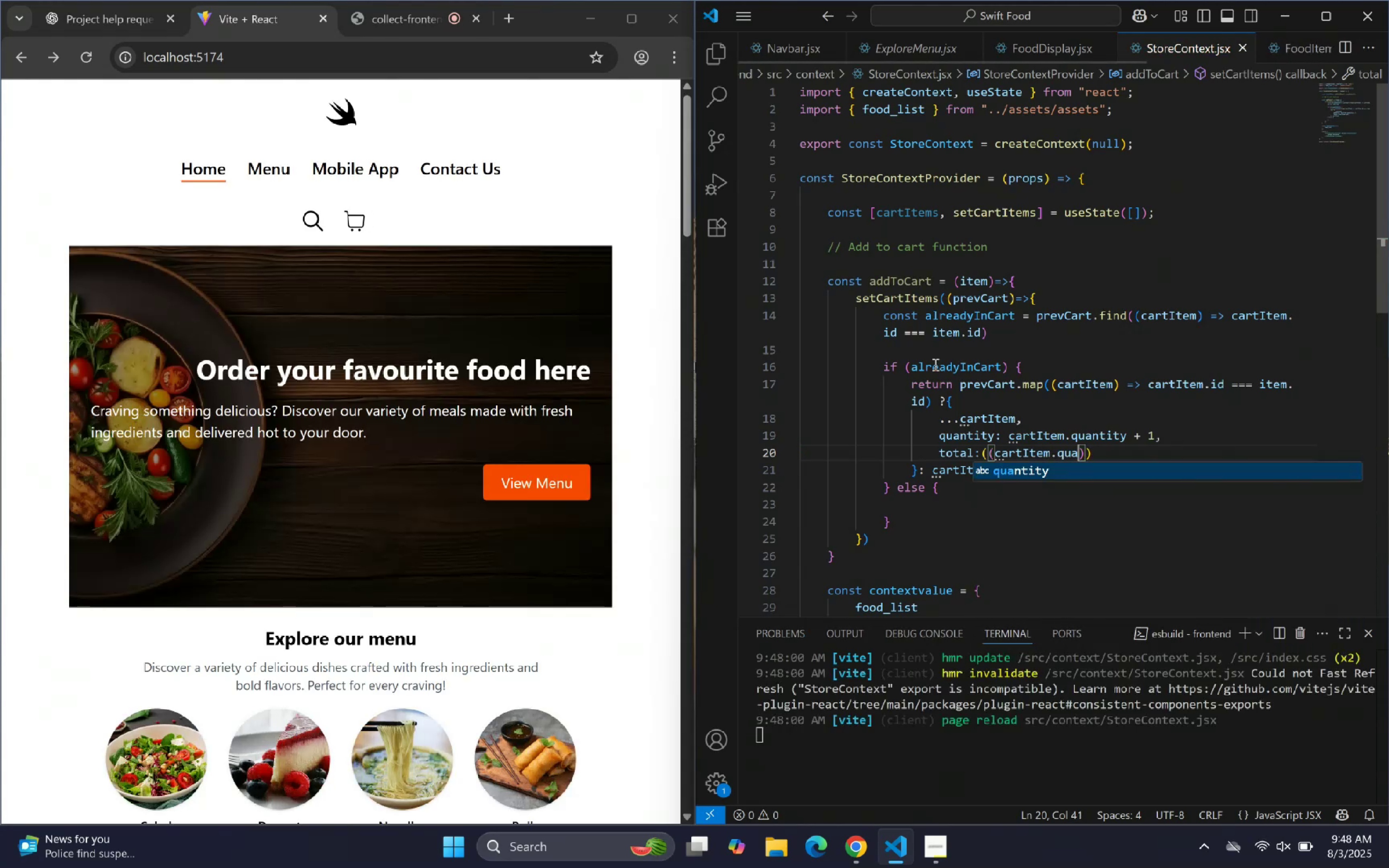 
key(Enter)
 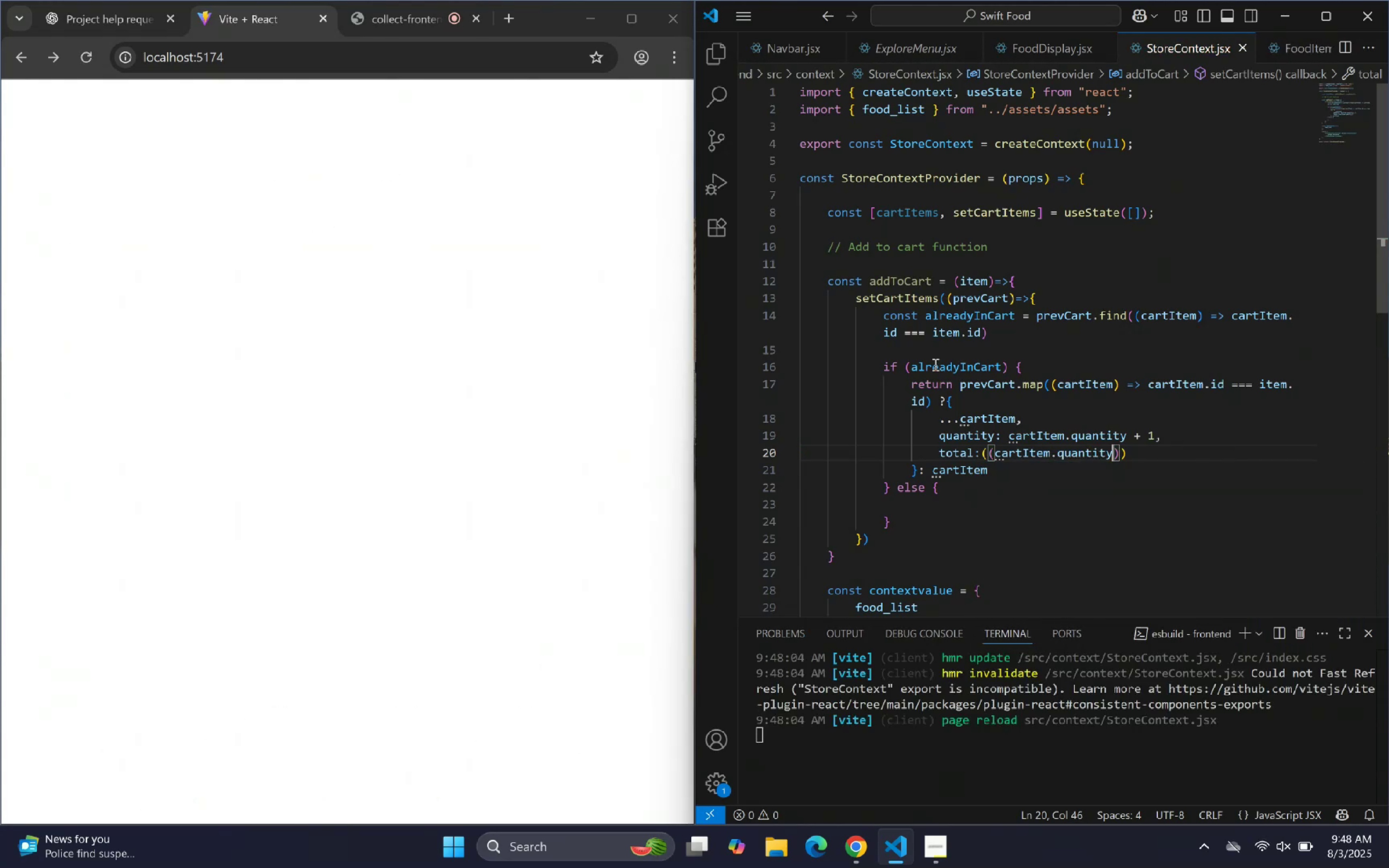 
key(Shift+Equal)
 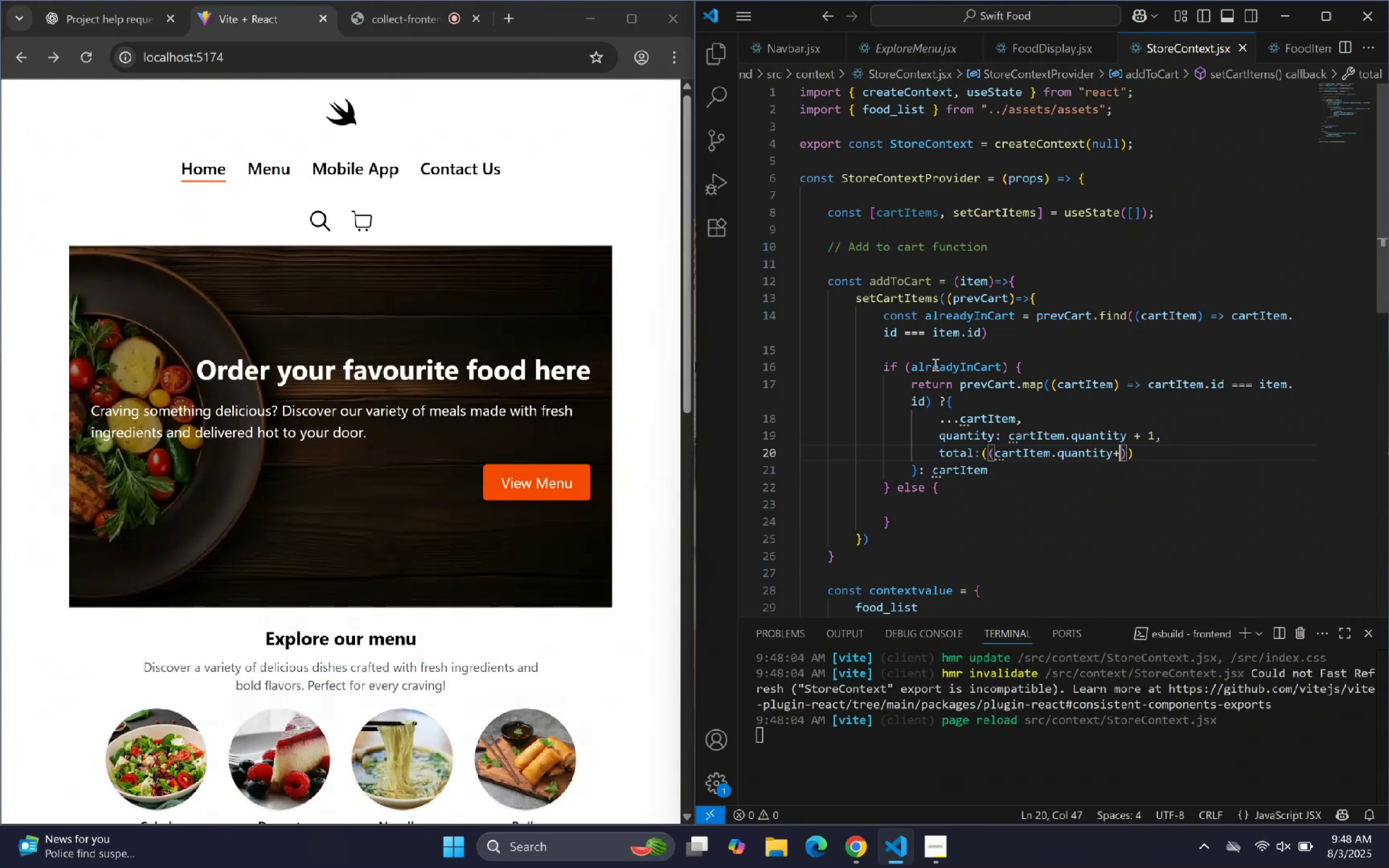 
key(1)
 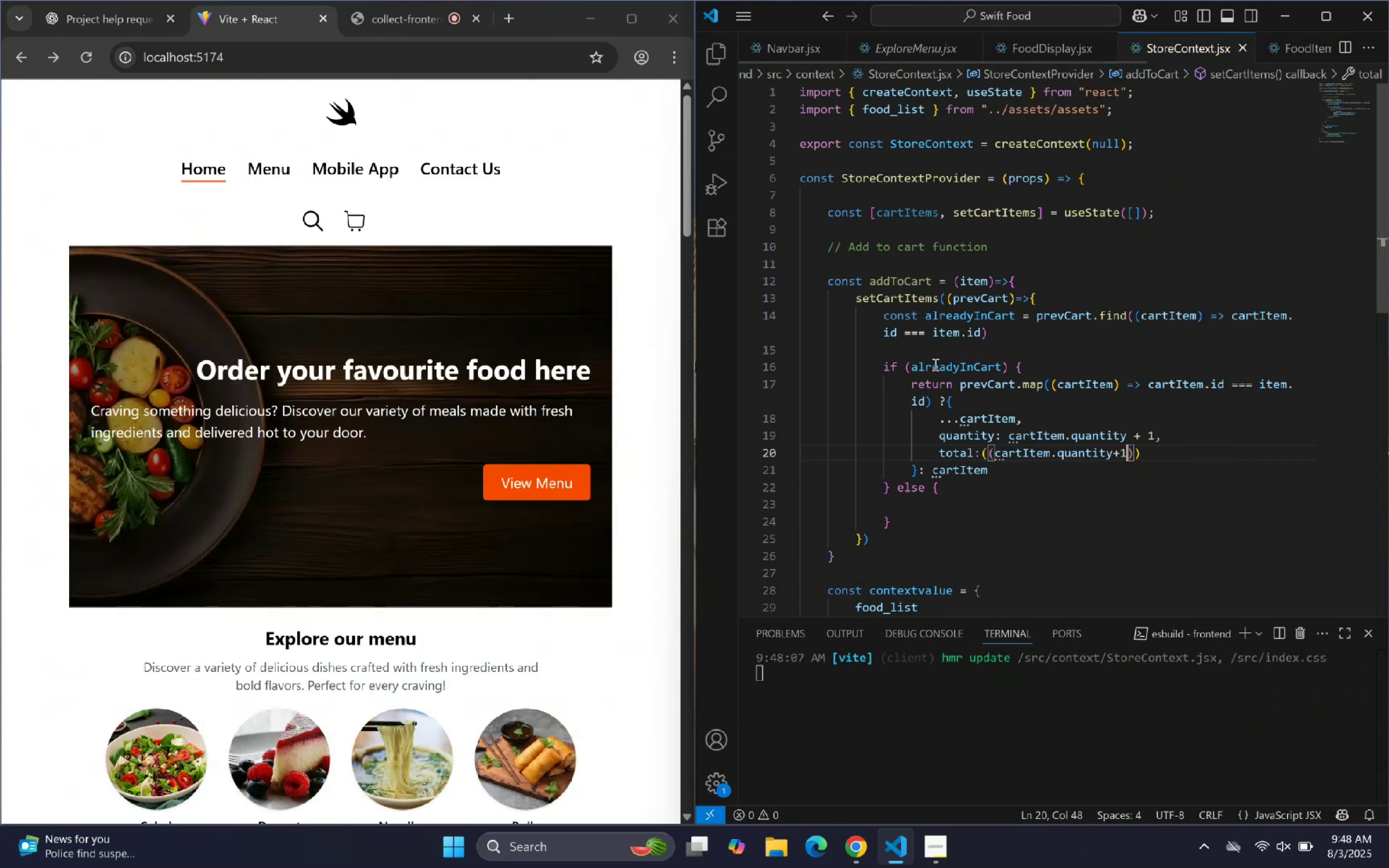 
key(ArrowRight)
 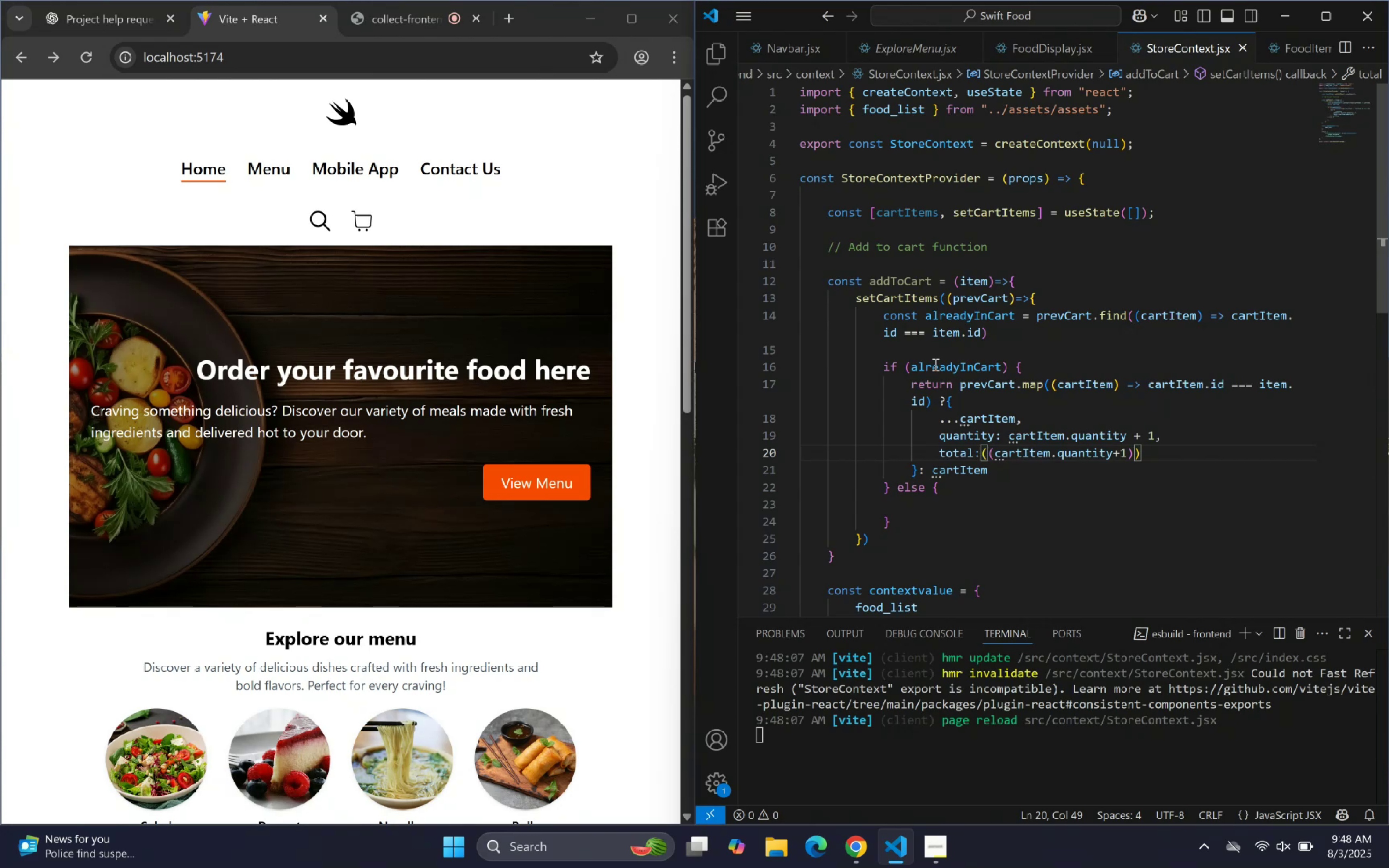 
type(* cart)
 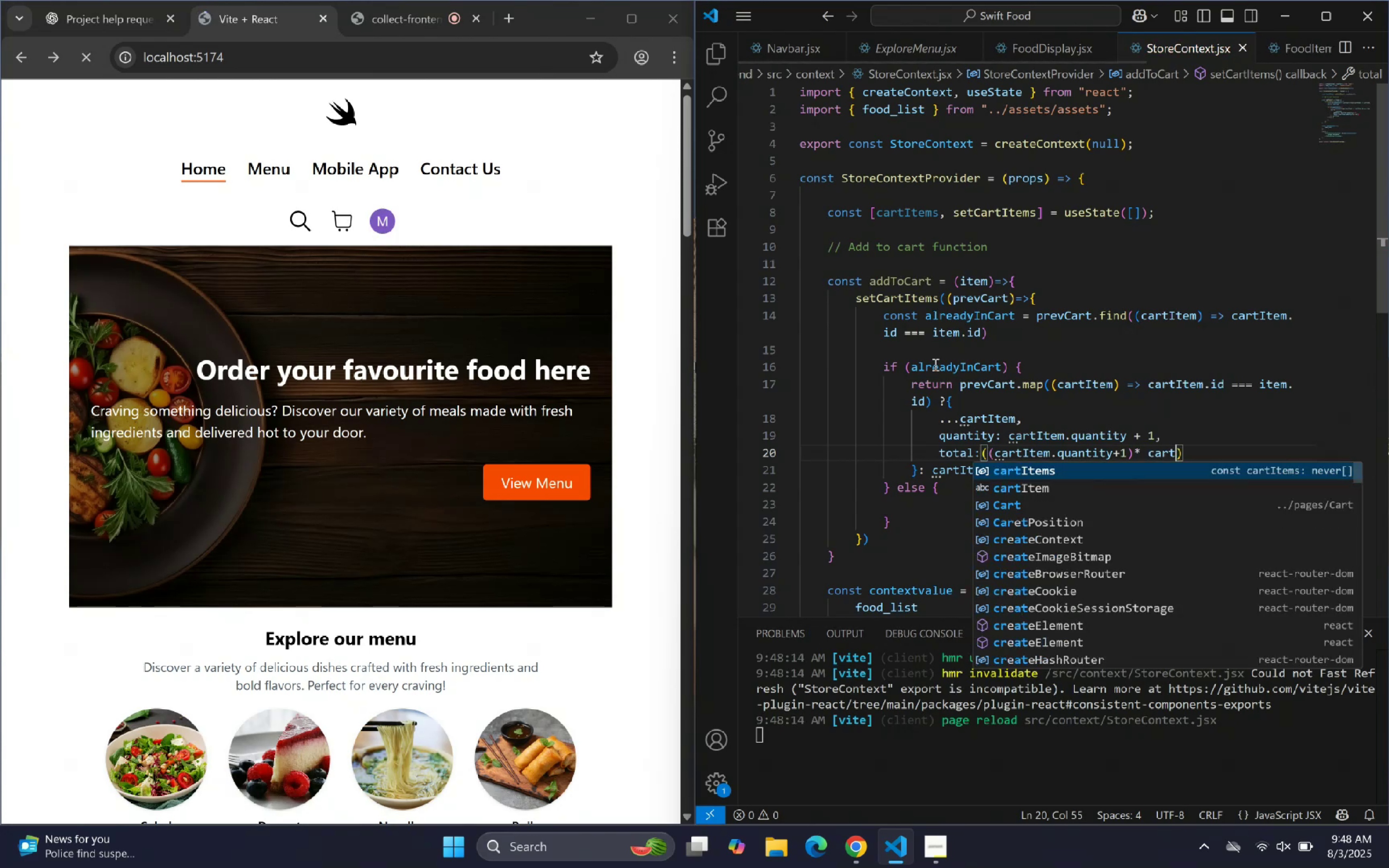 
key(ArrowDown)
 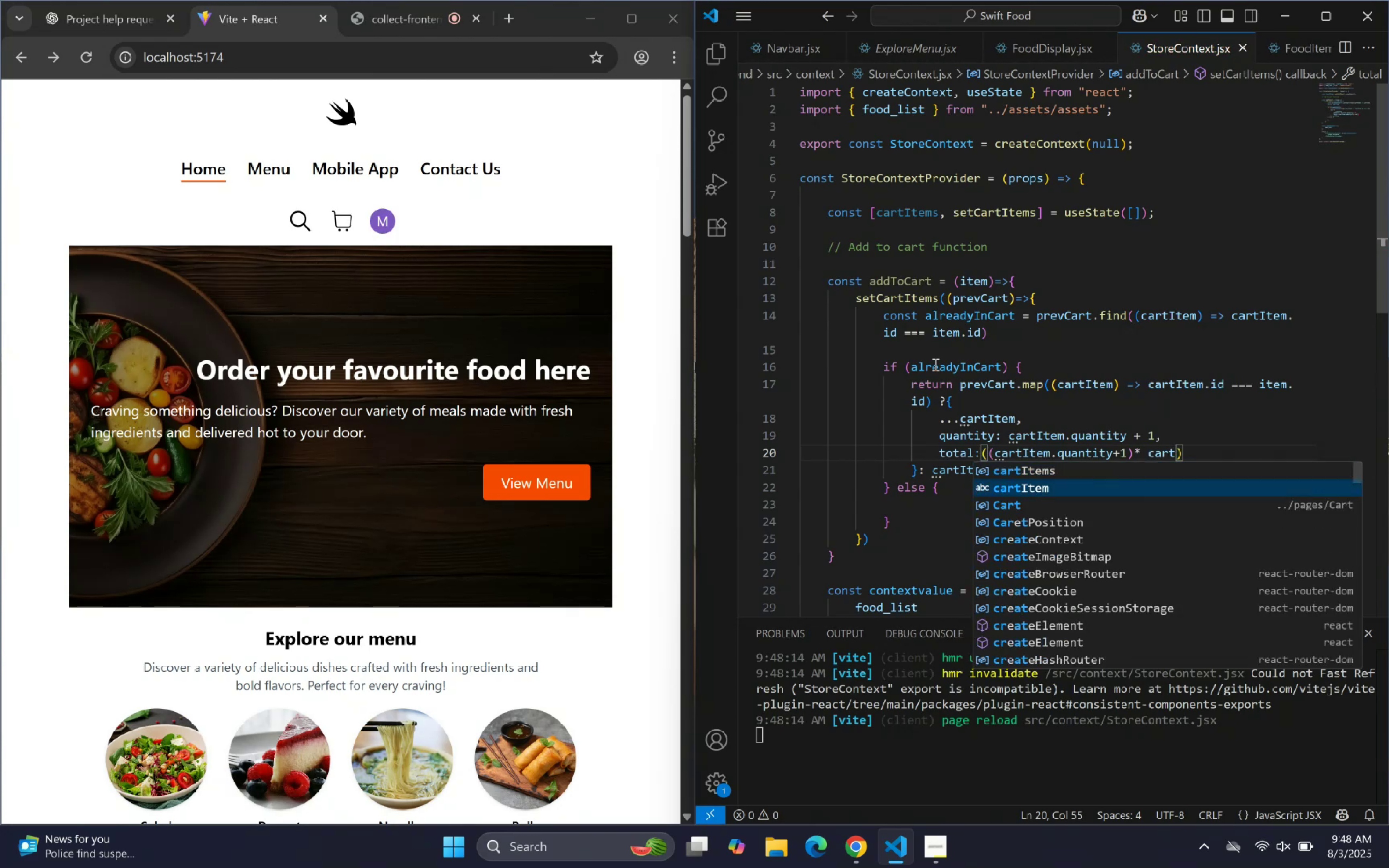 
key(Enter)
 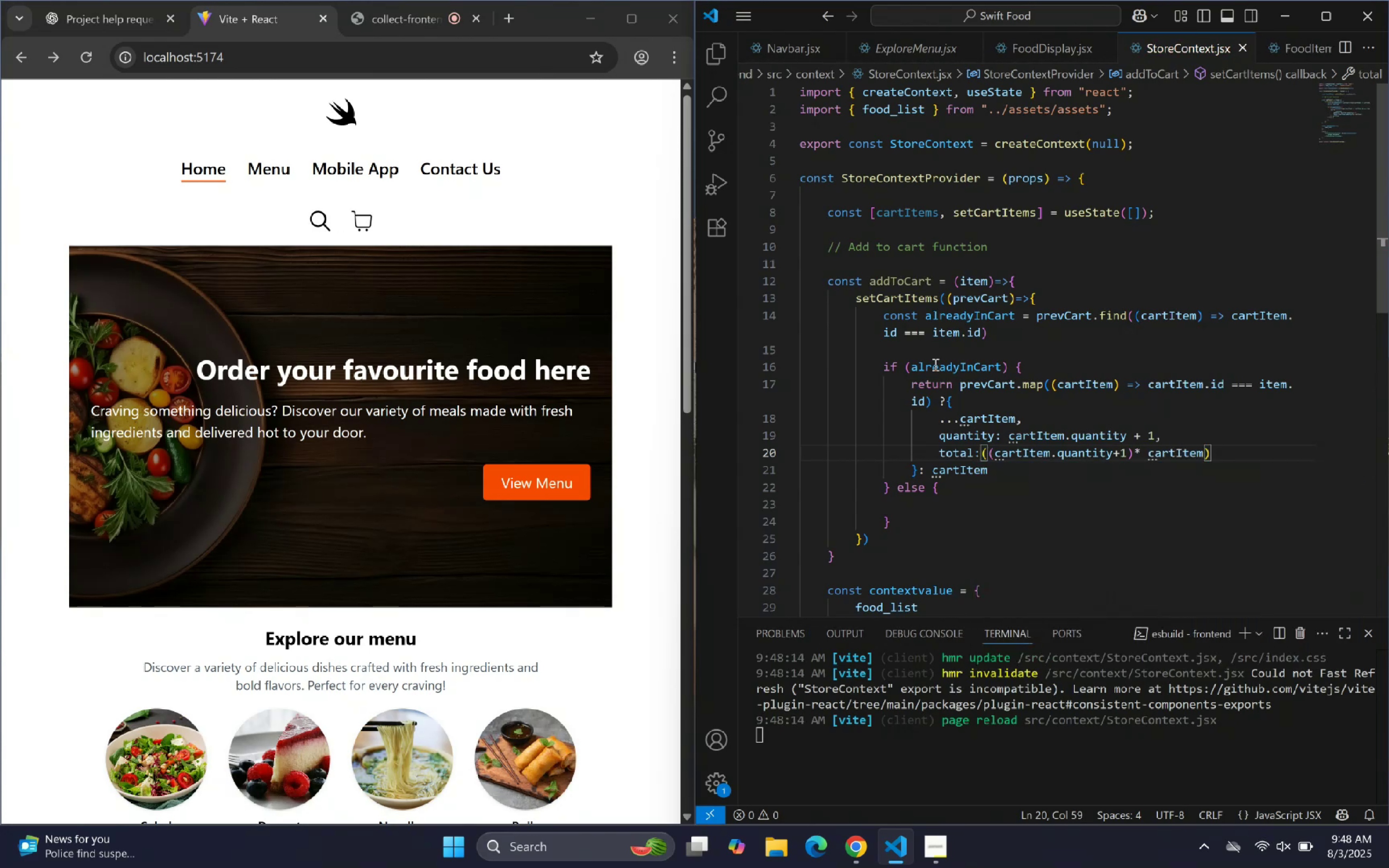 
type(.price)
 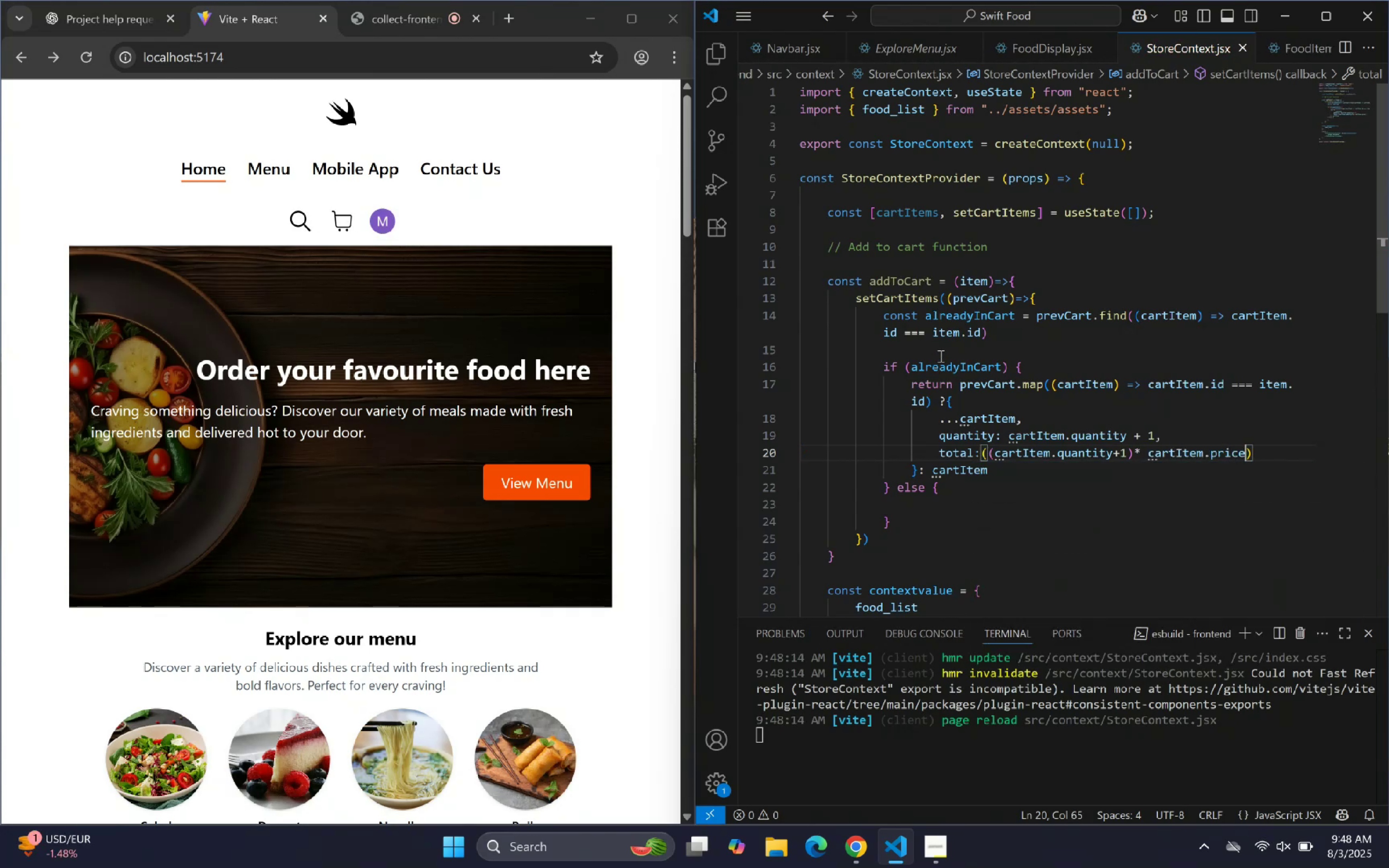 
key(ArrowRight)
 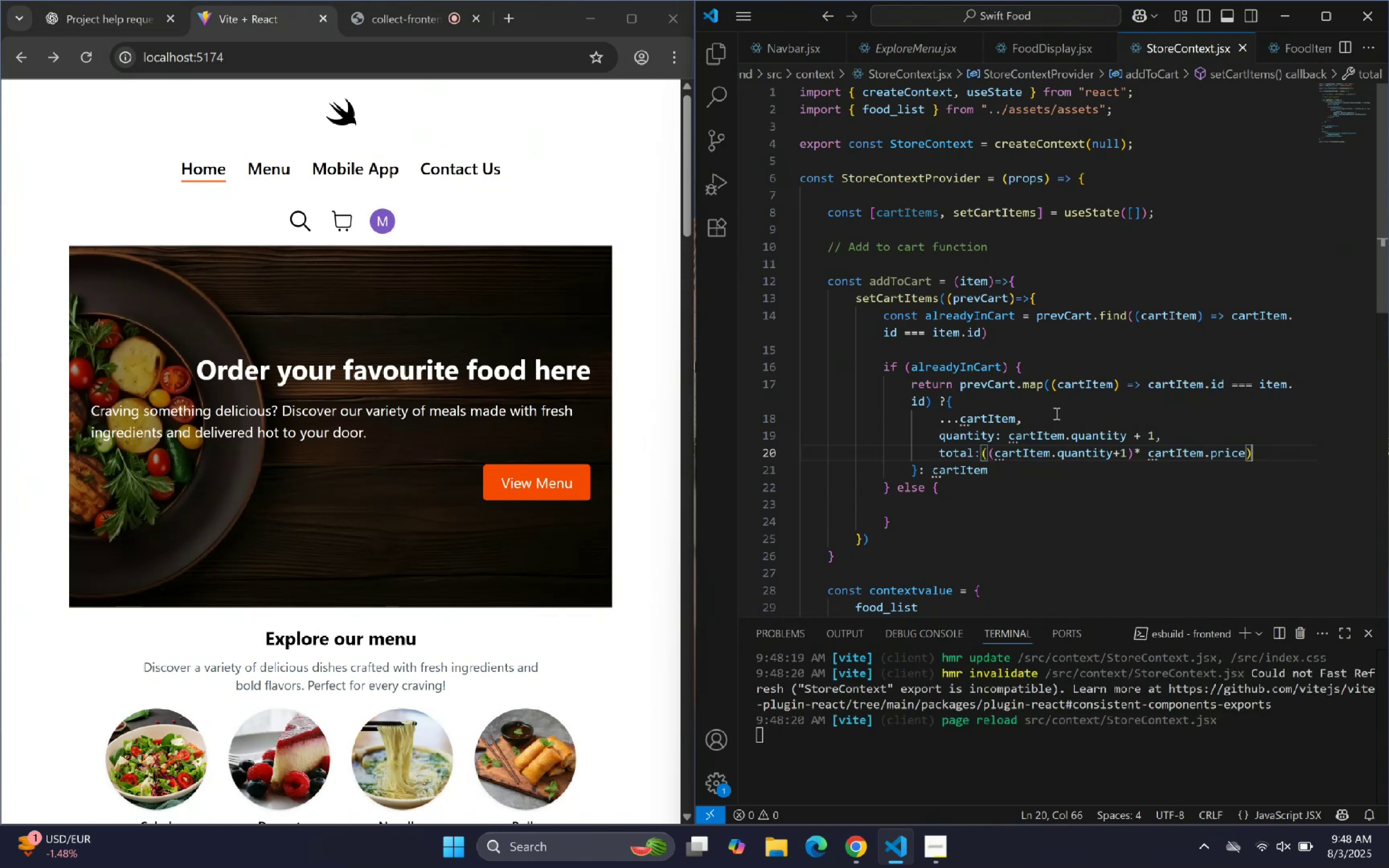 
wait(12.46)
 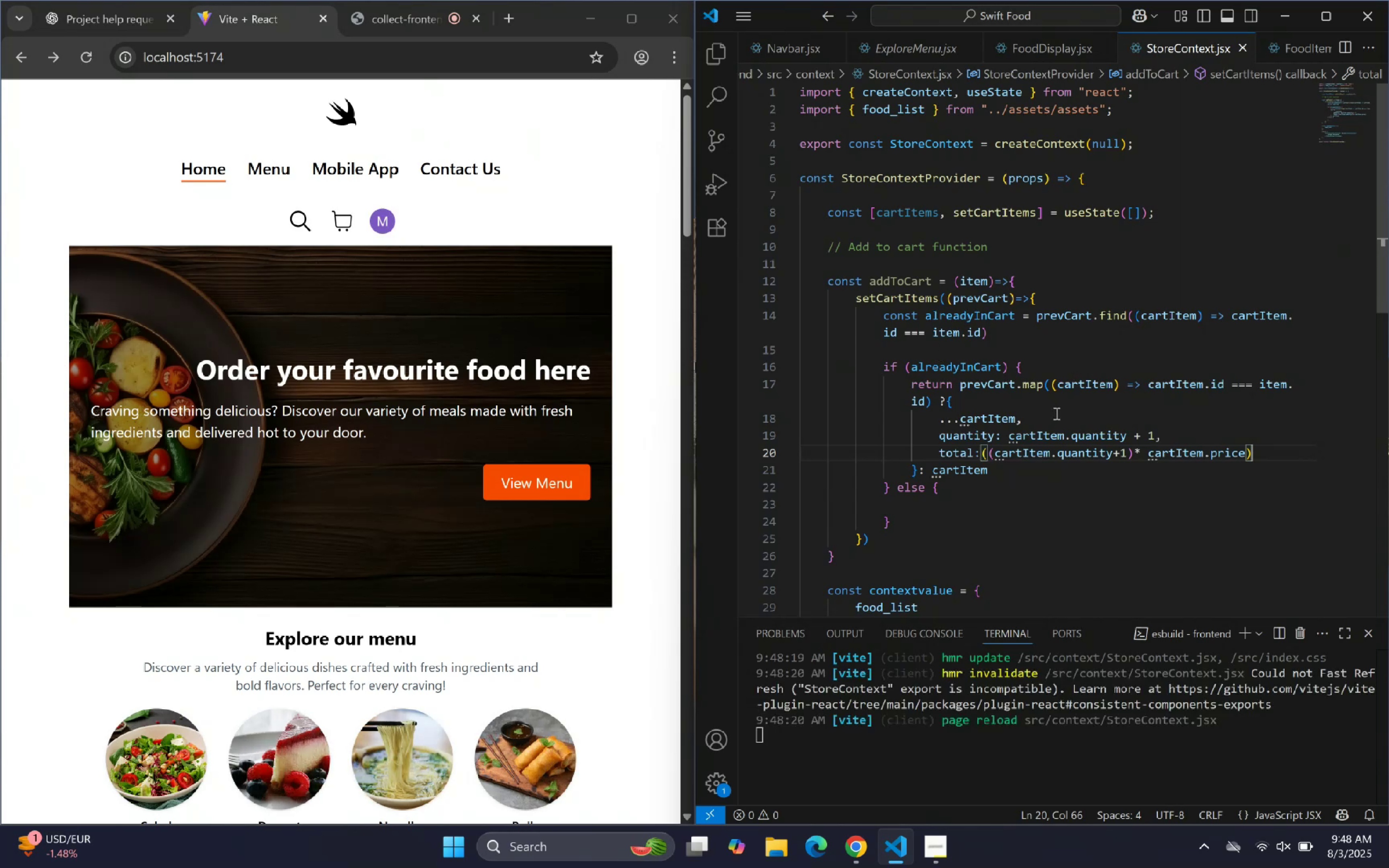 
scroll: coordinate [1007, 441], scroll_direction: down, amount: 1.0
 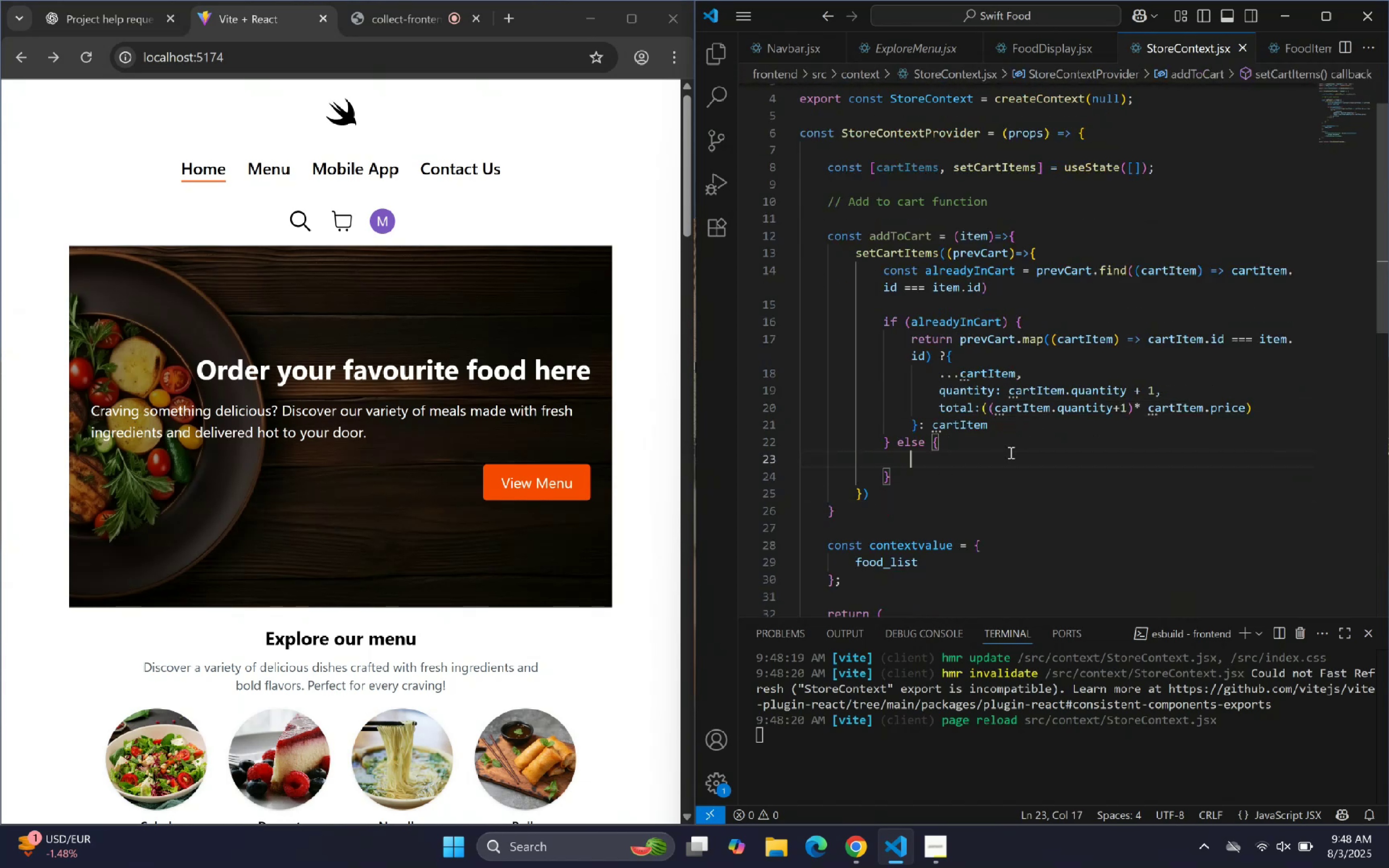 
wait(5.18)
 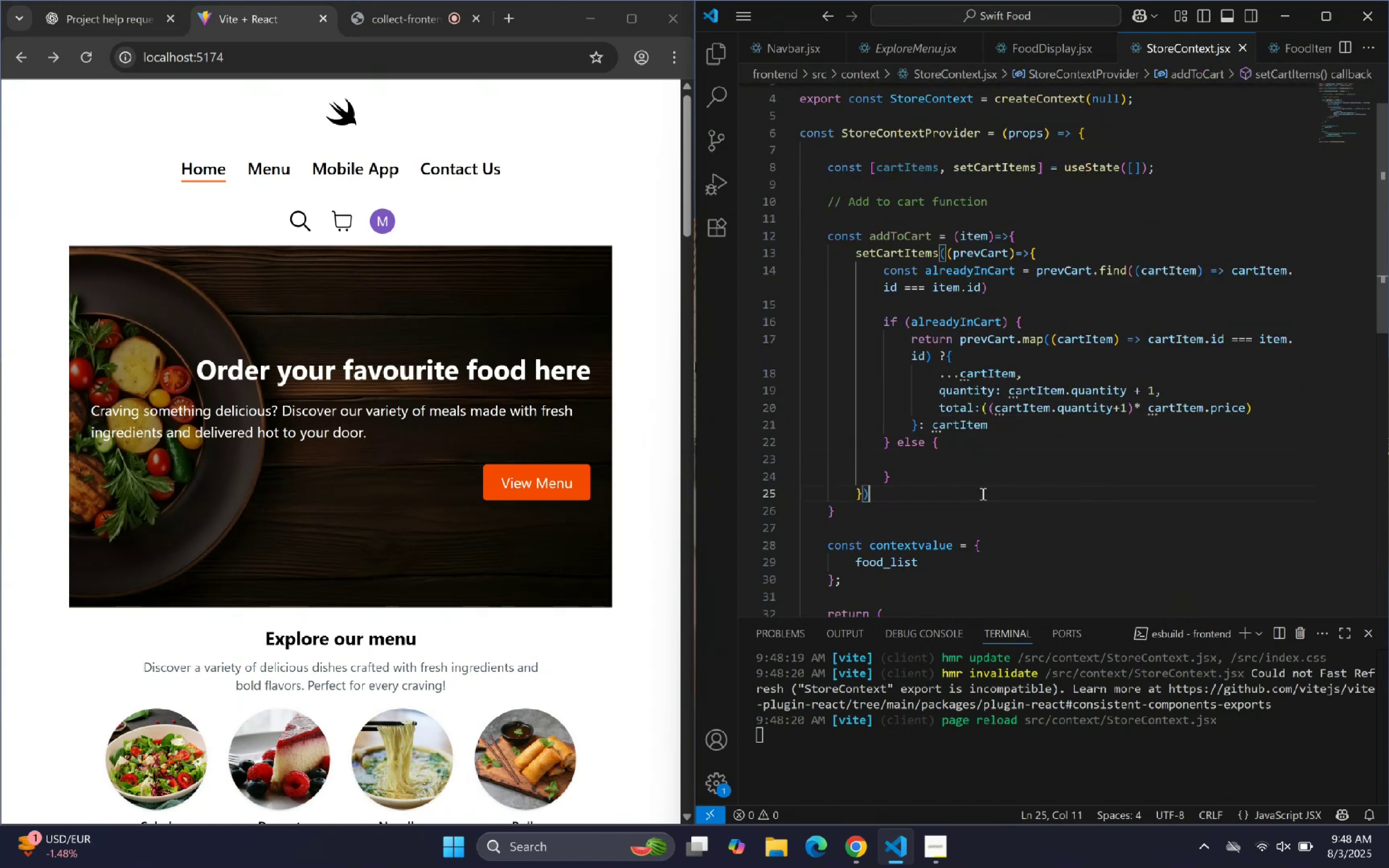 
scroll: coordinate [1067, 527], scroll_direction: down, amount: 1.0
 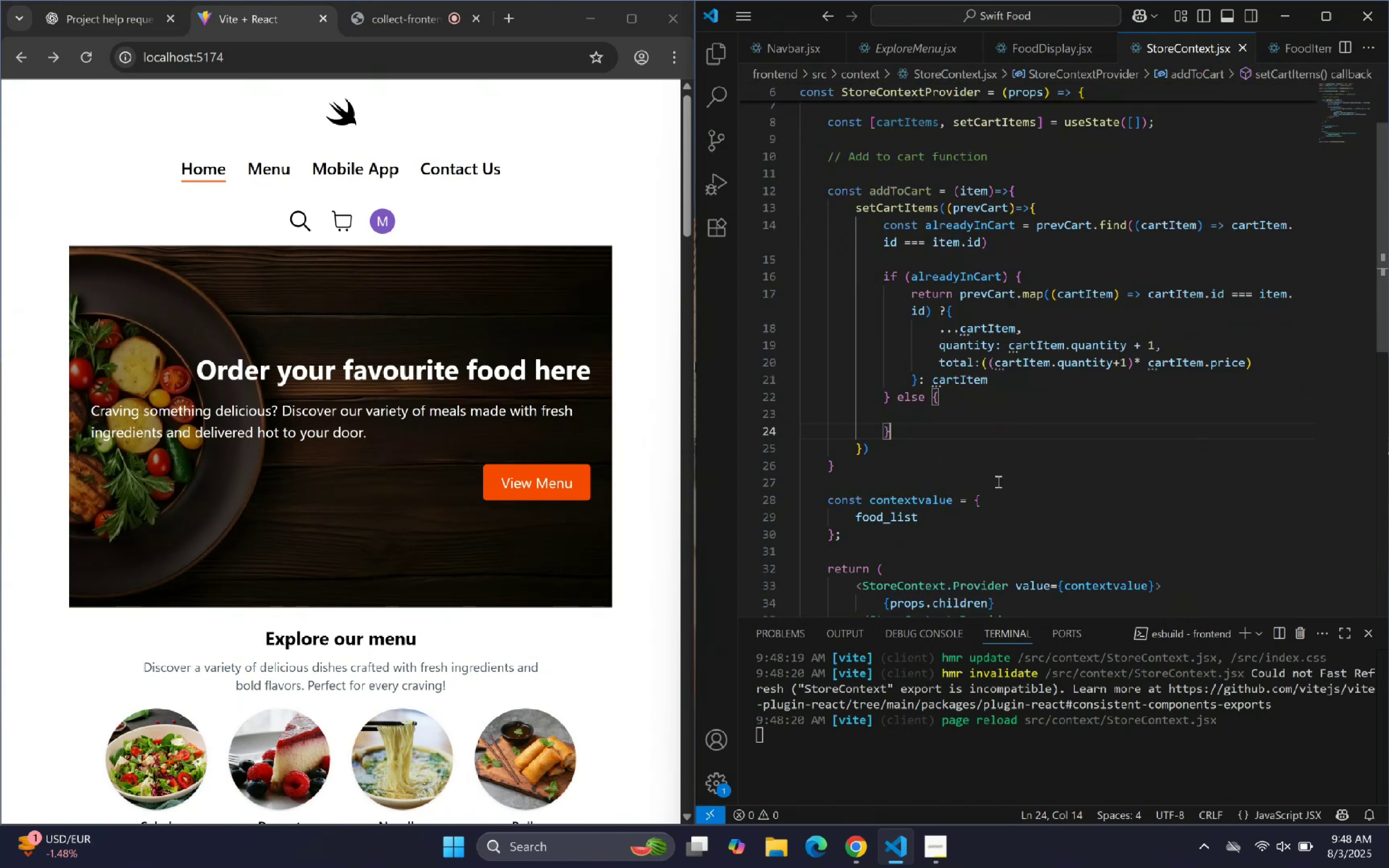 
left_click_drag(start_coordinate=[950, 422], to_coordinate=[953, 422])
 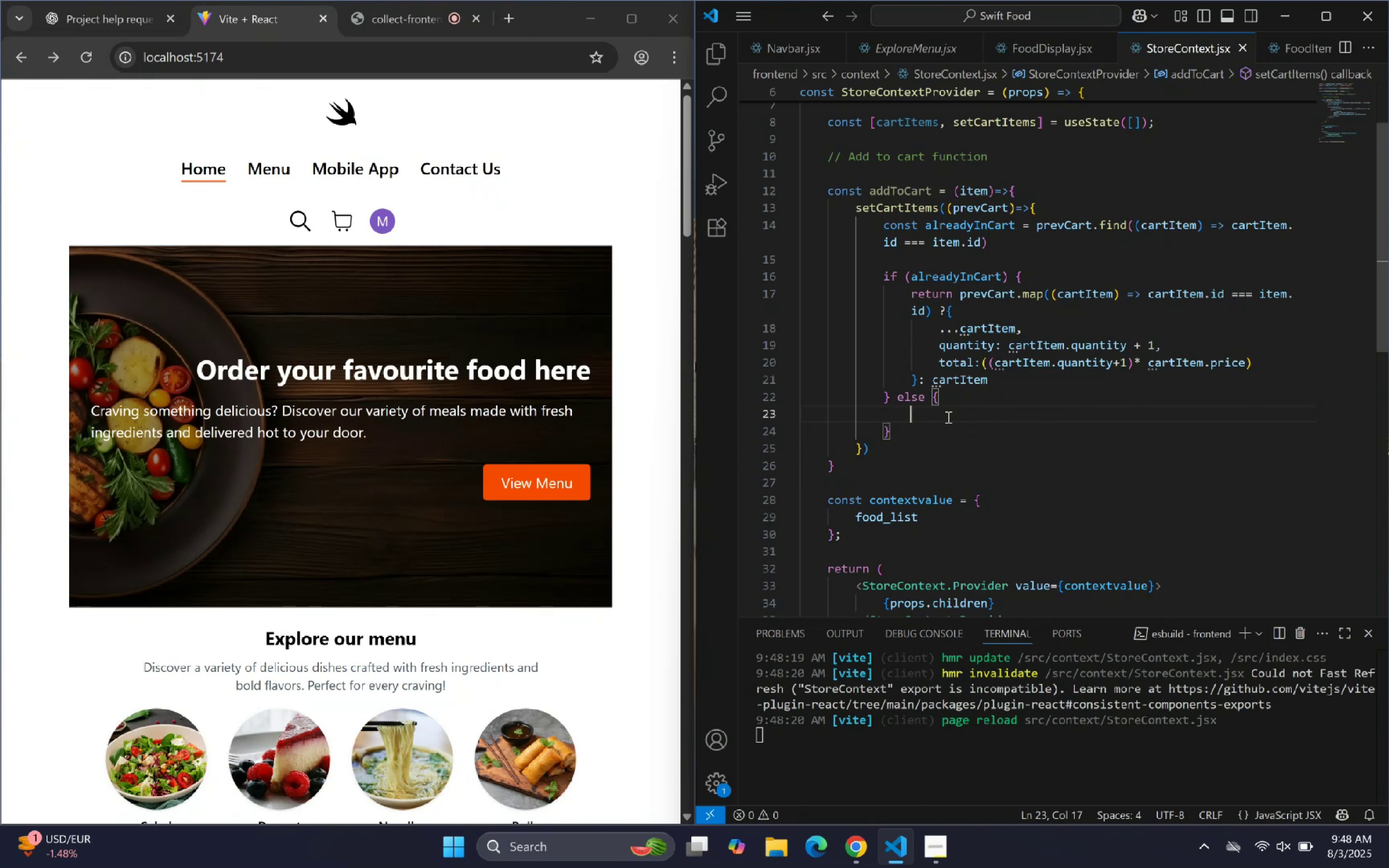 
type(retur)
 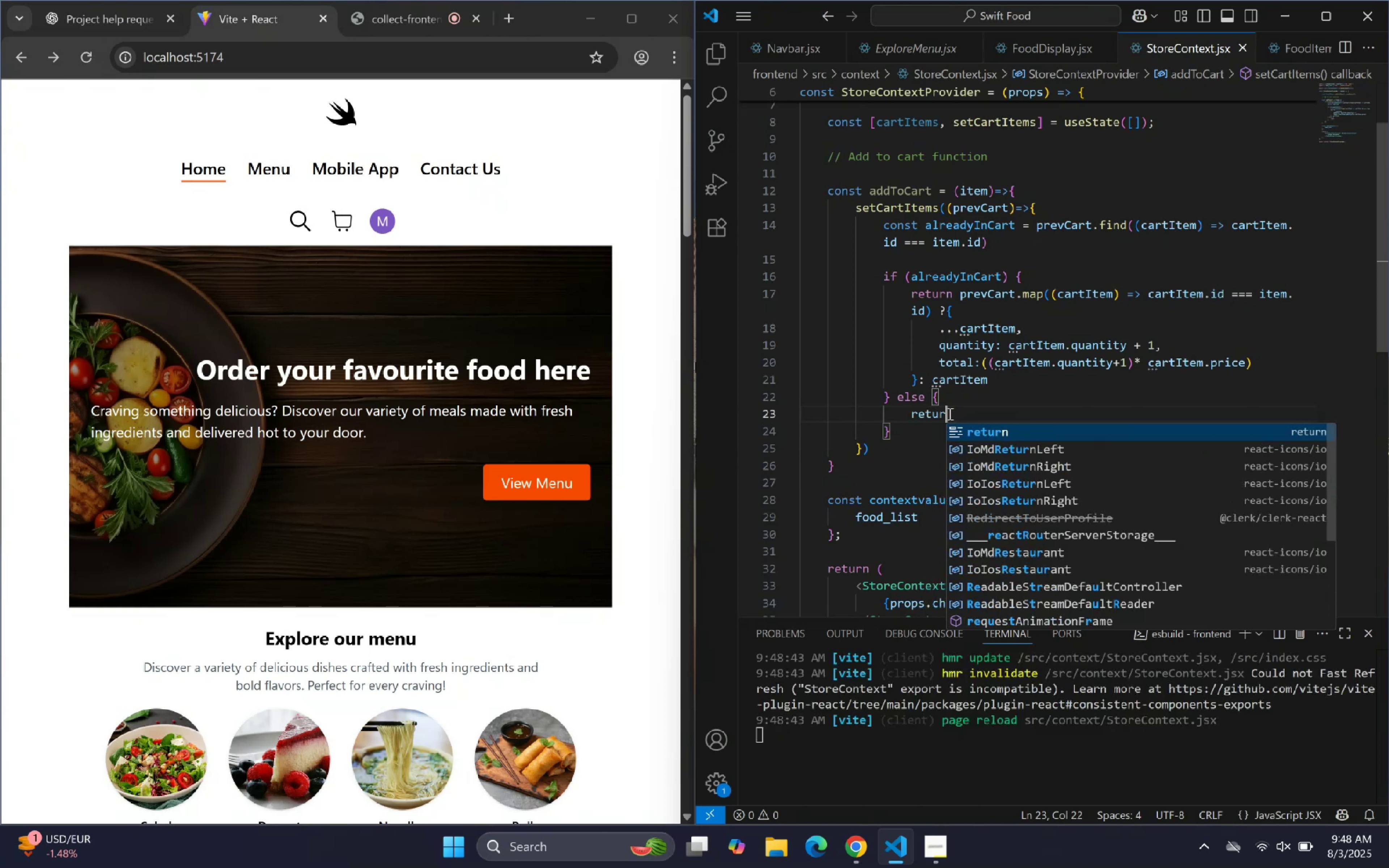 
key(Enter)
 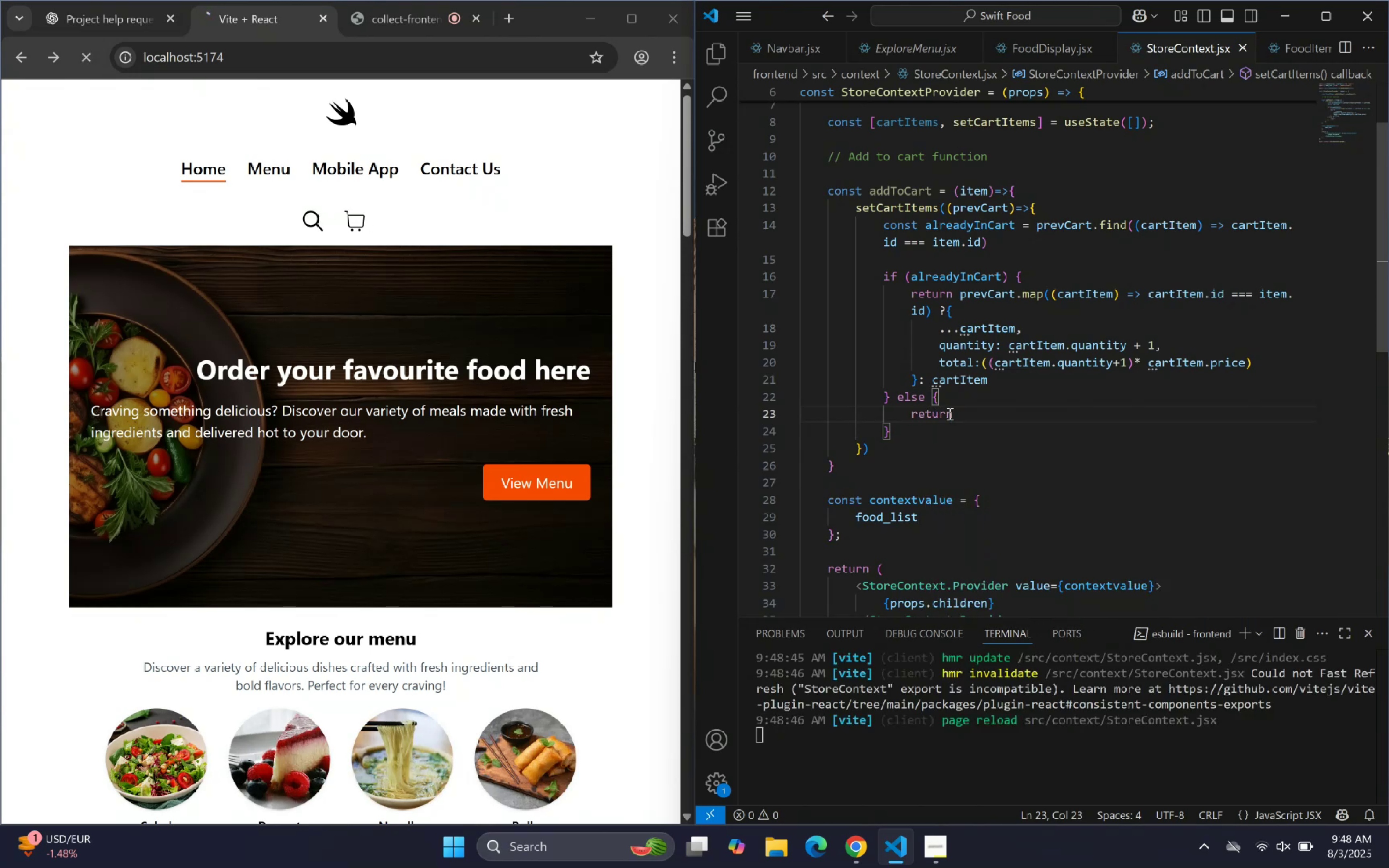 
key(BracketLeft)
 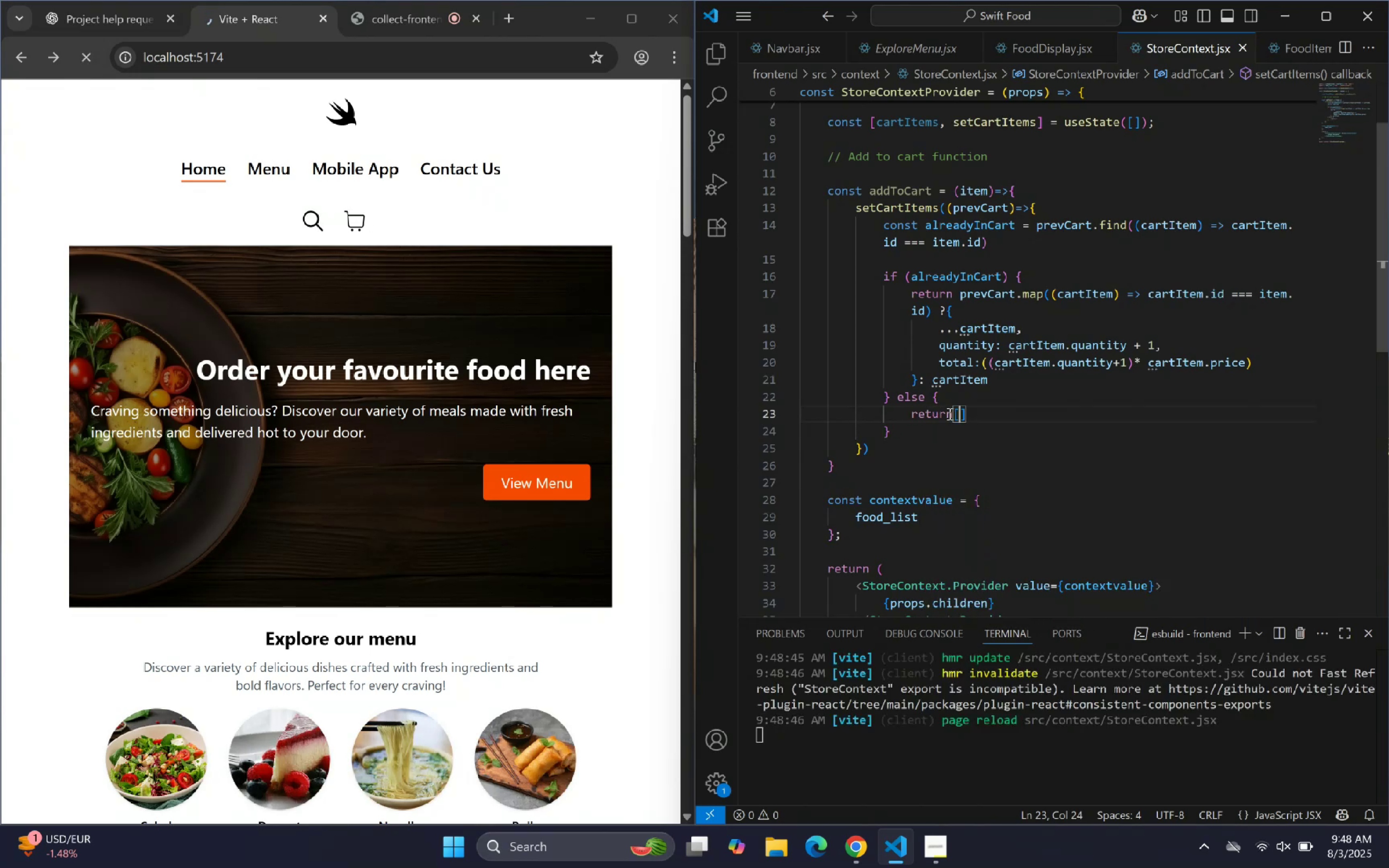 
key(Enter)
 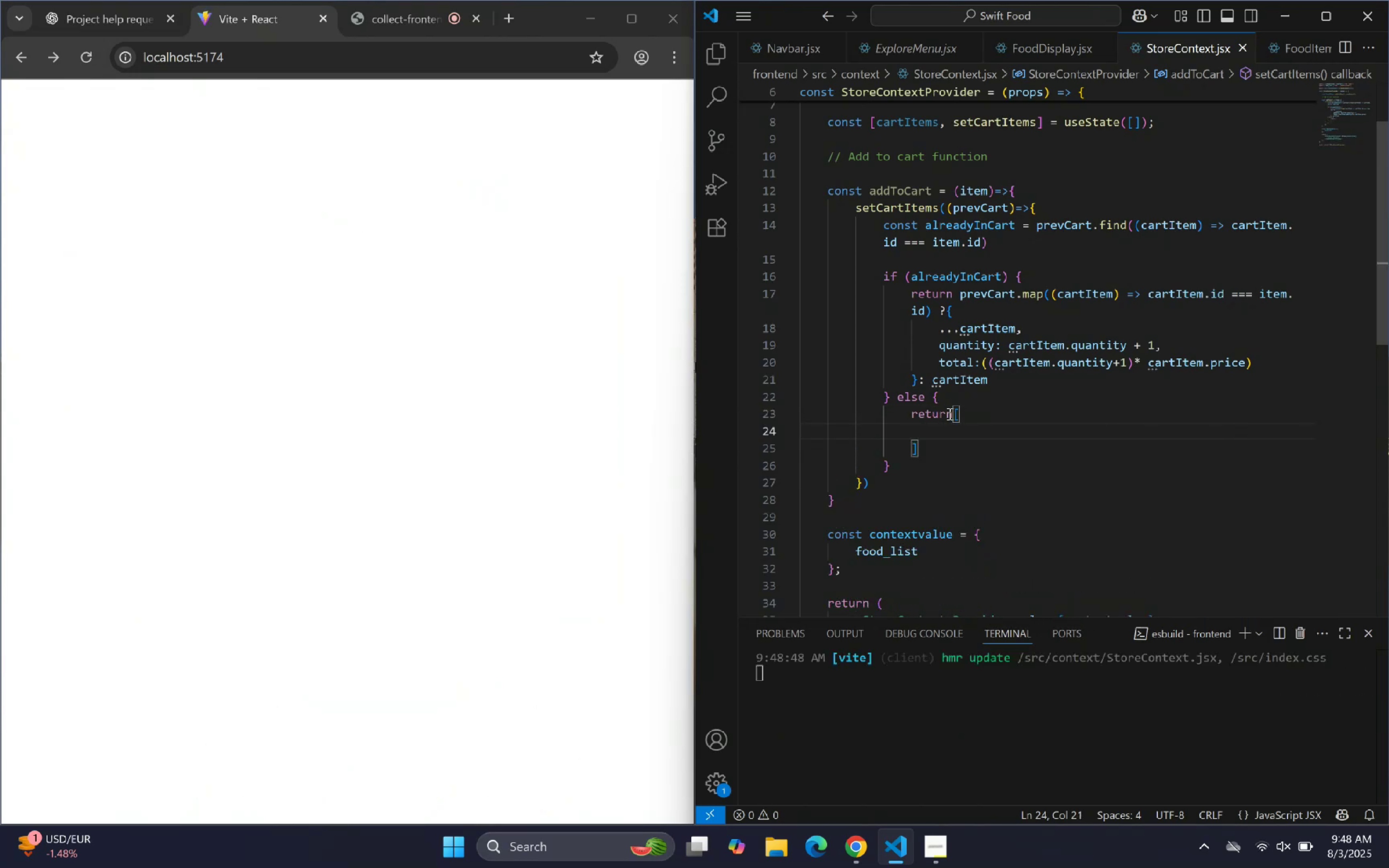 
type(...pr)
 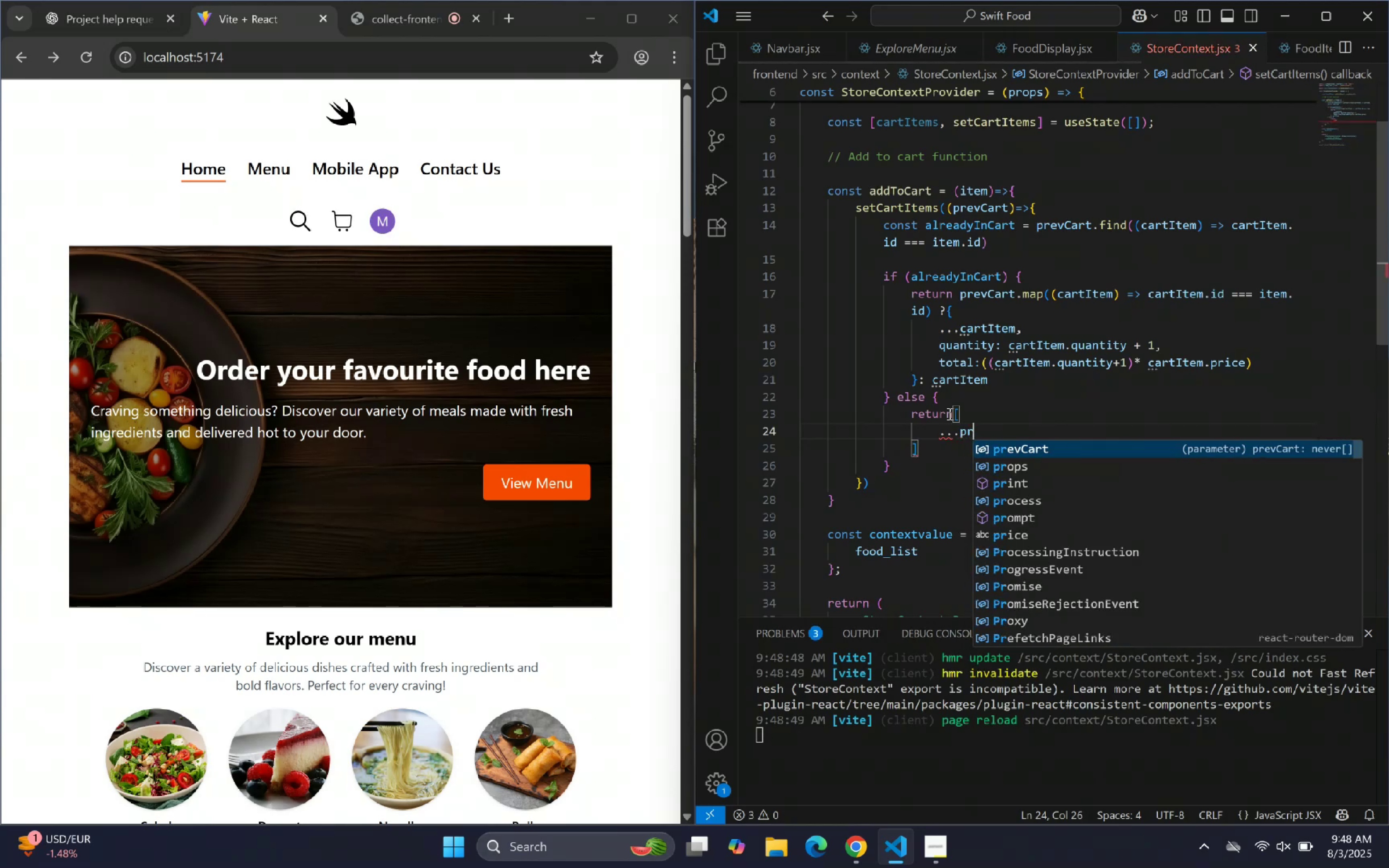 
key(Enter)
 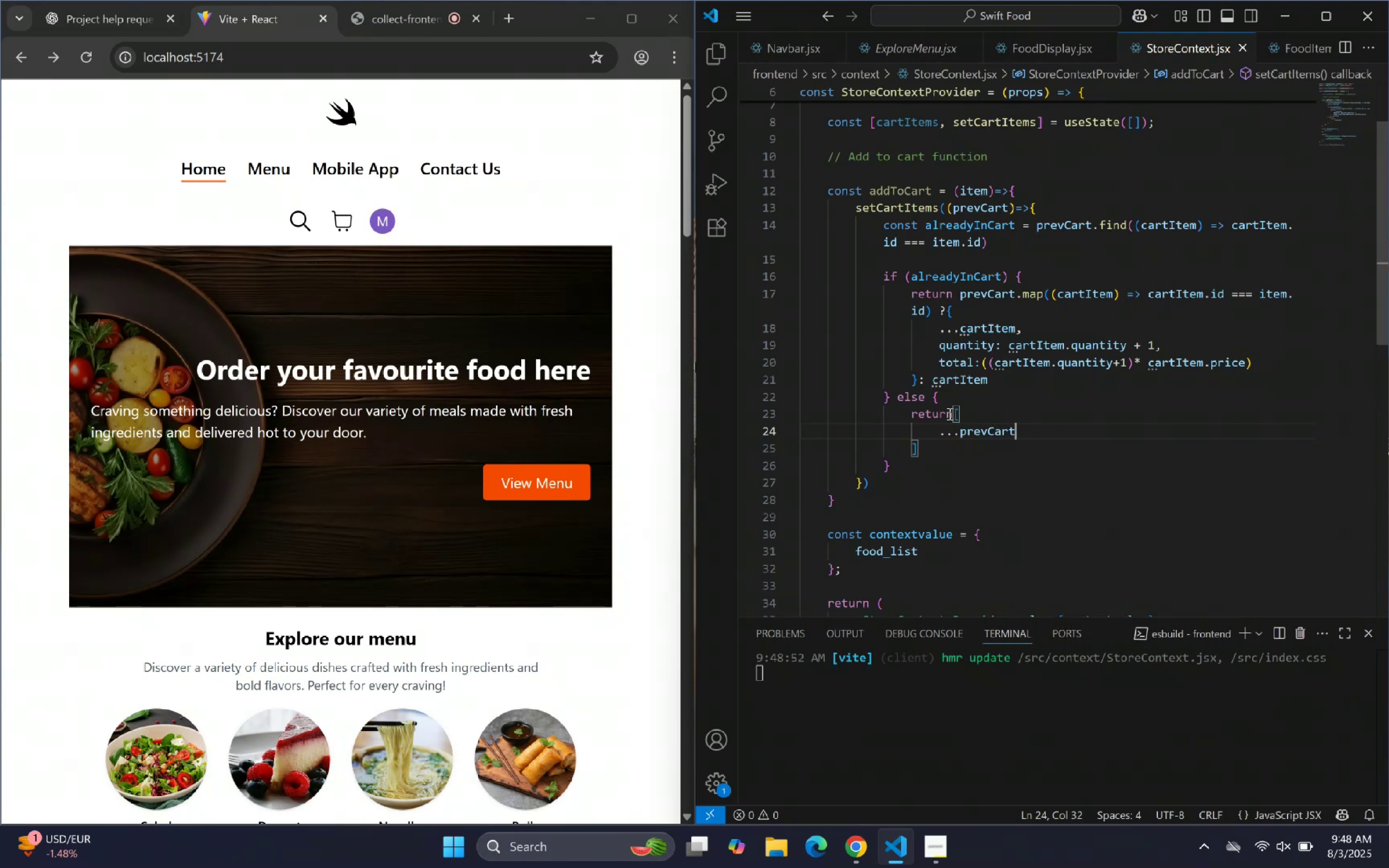 
key(Comma)
 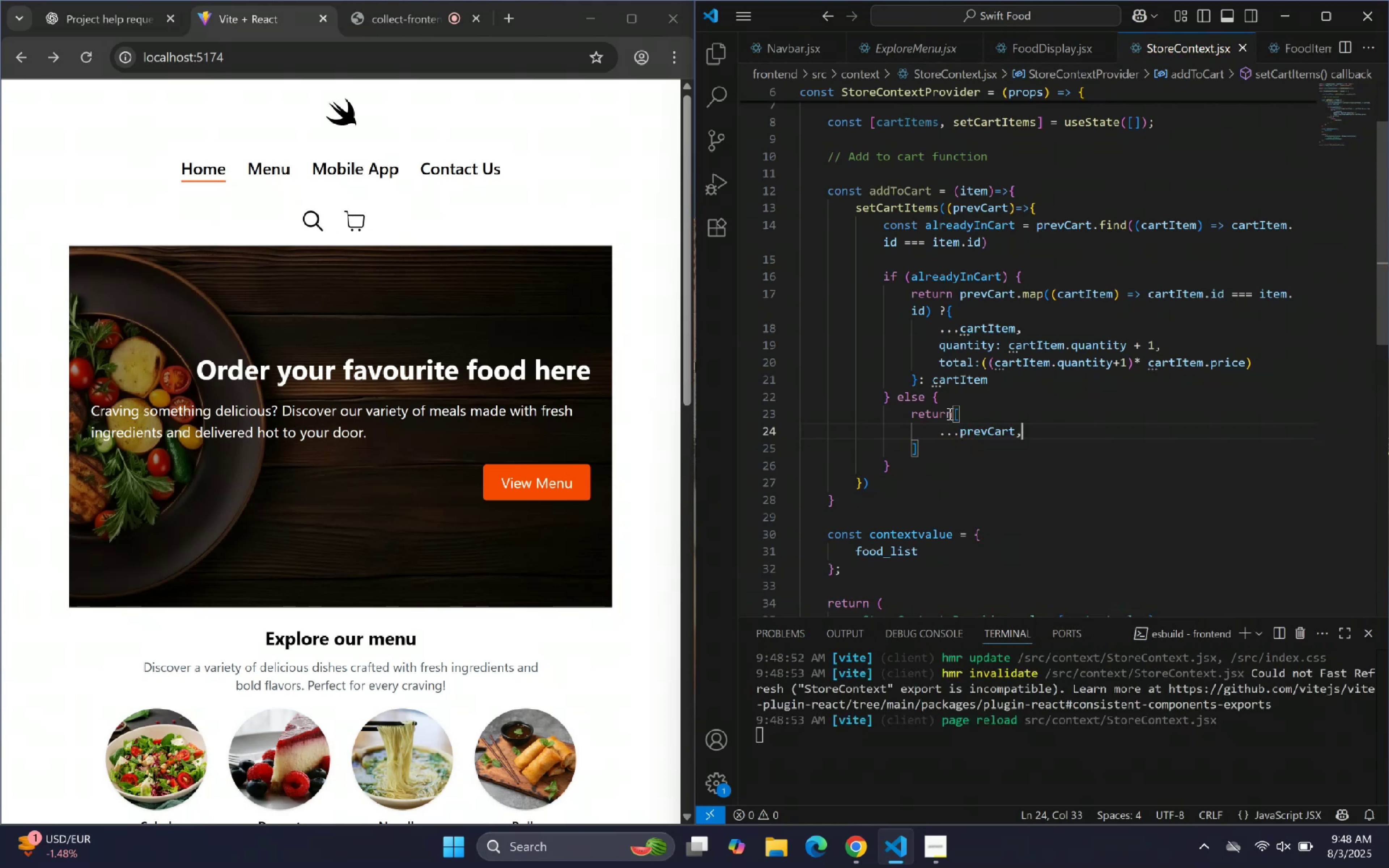 
key(Enter)
 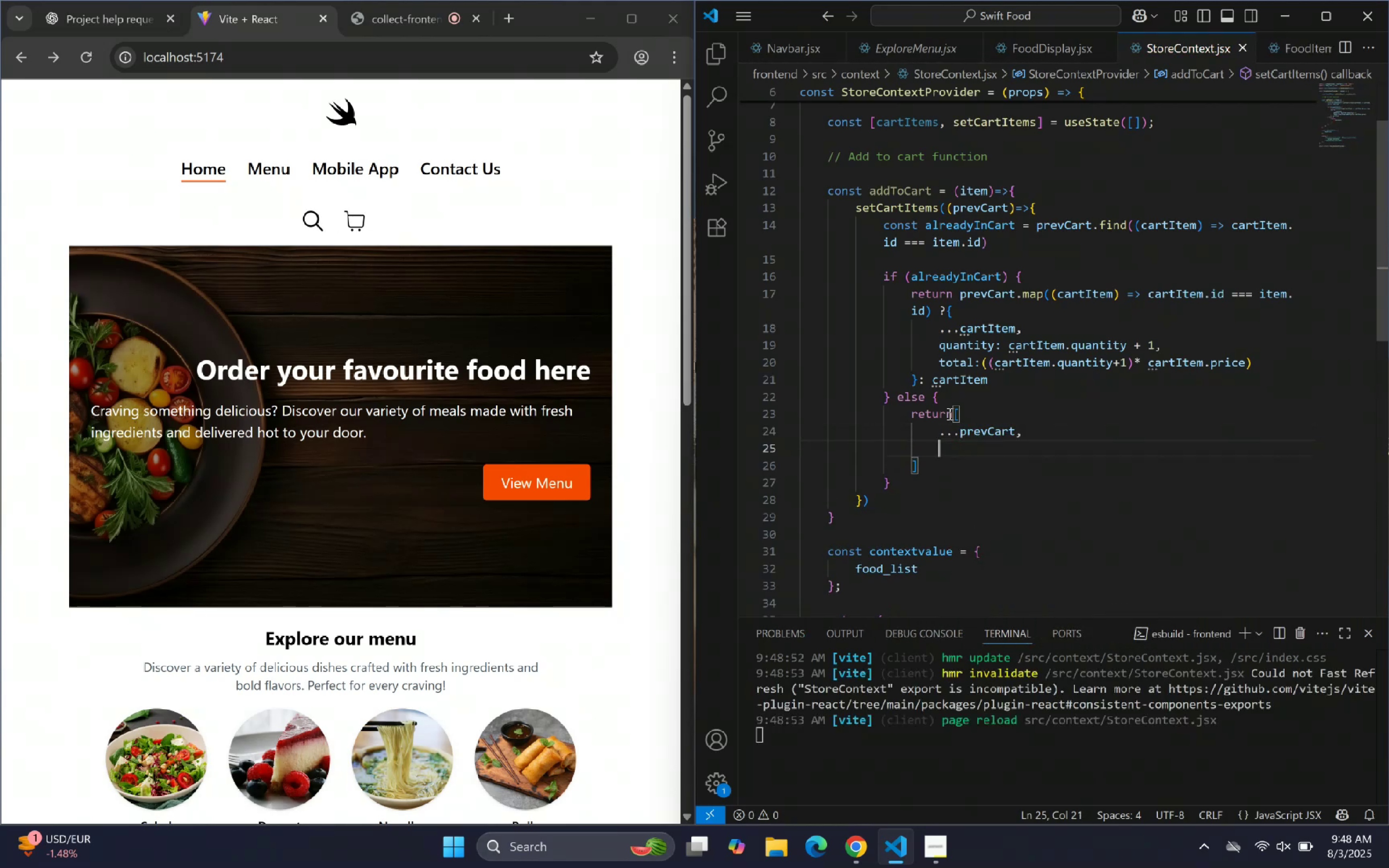 
key(Shift+ShiftLeft)
 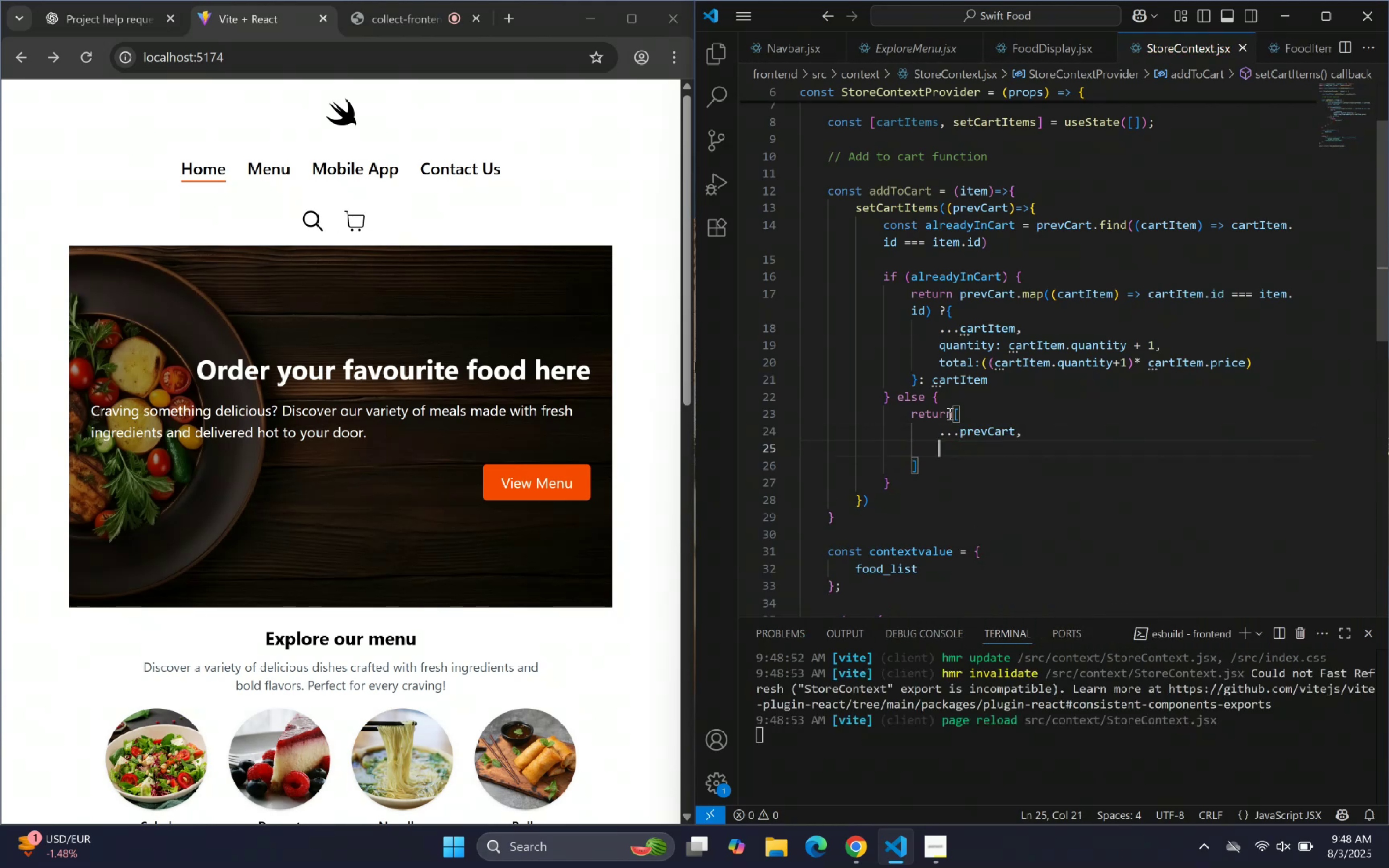 
key(Shift+BracketLeft)
 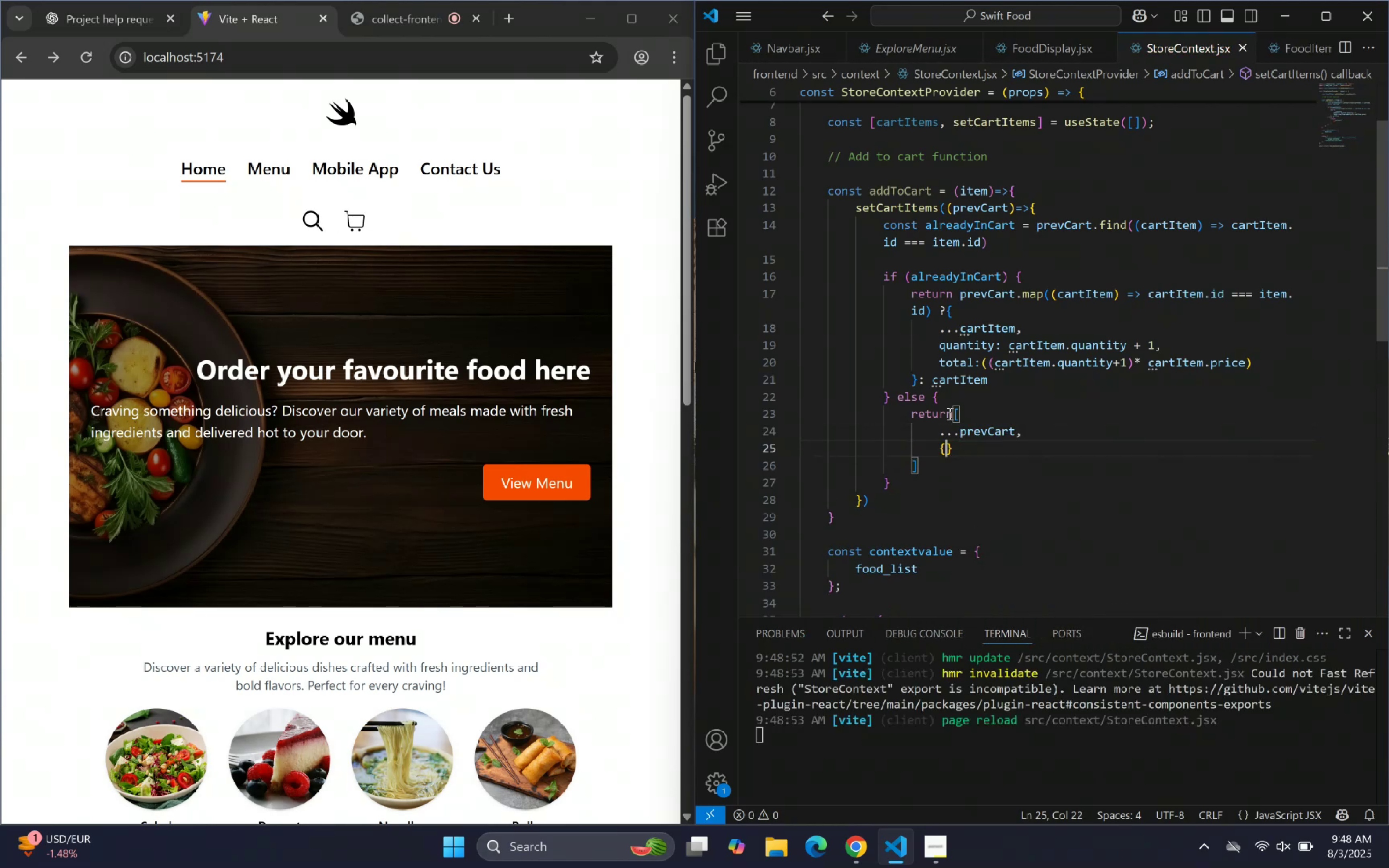 
key(Enter)
 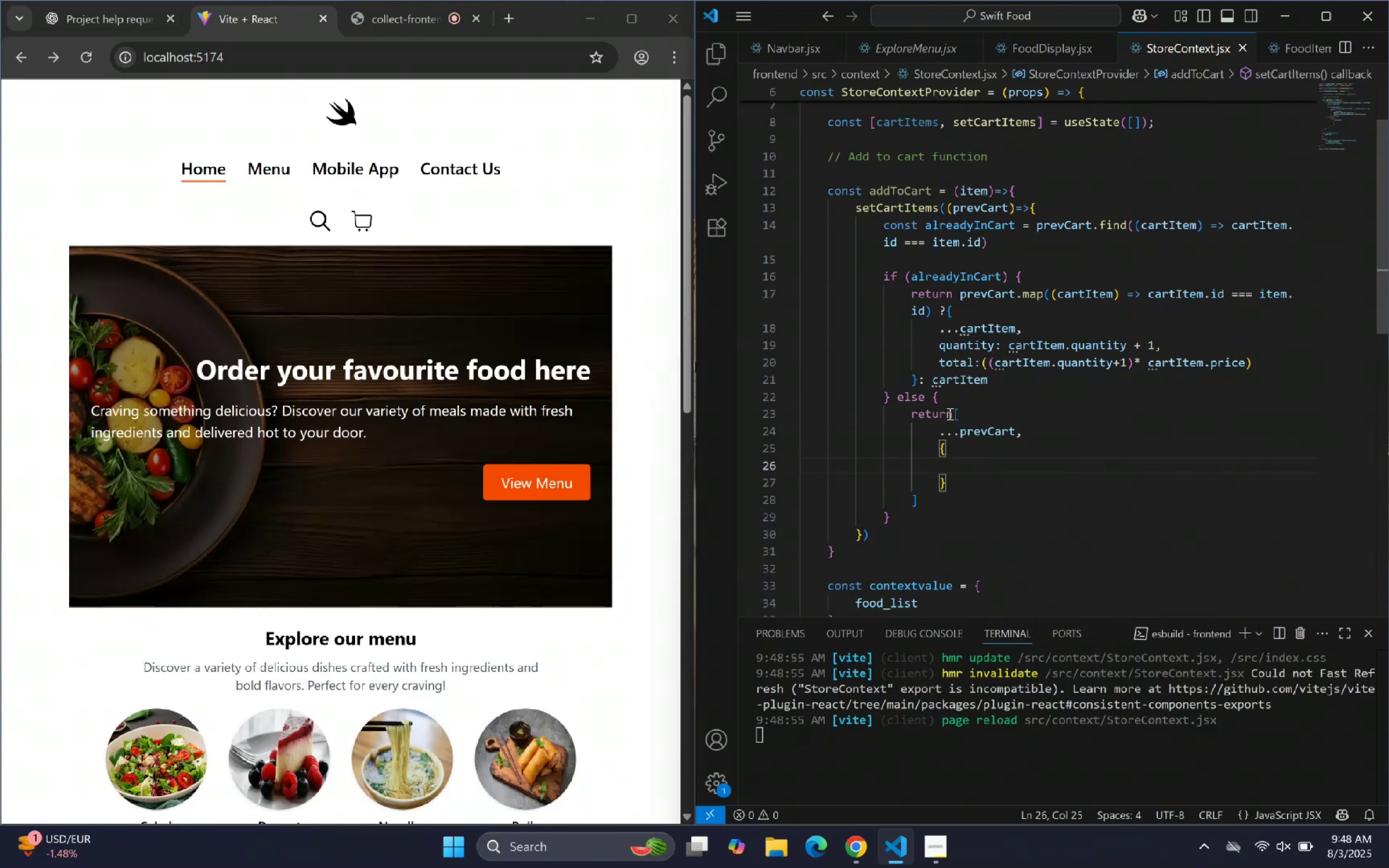 
key(Period)
 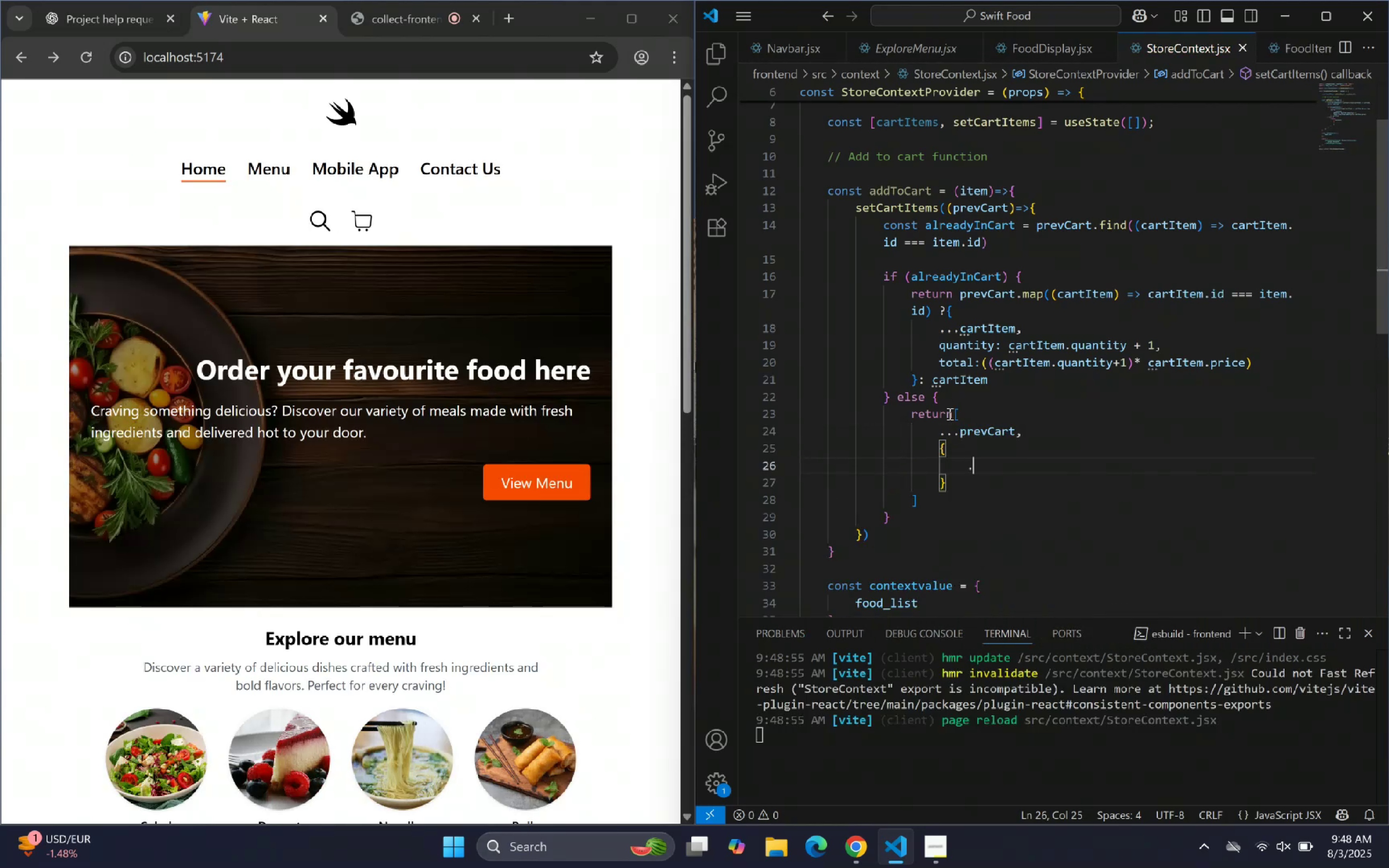 
key(Period)
 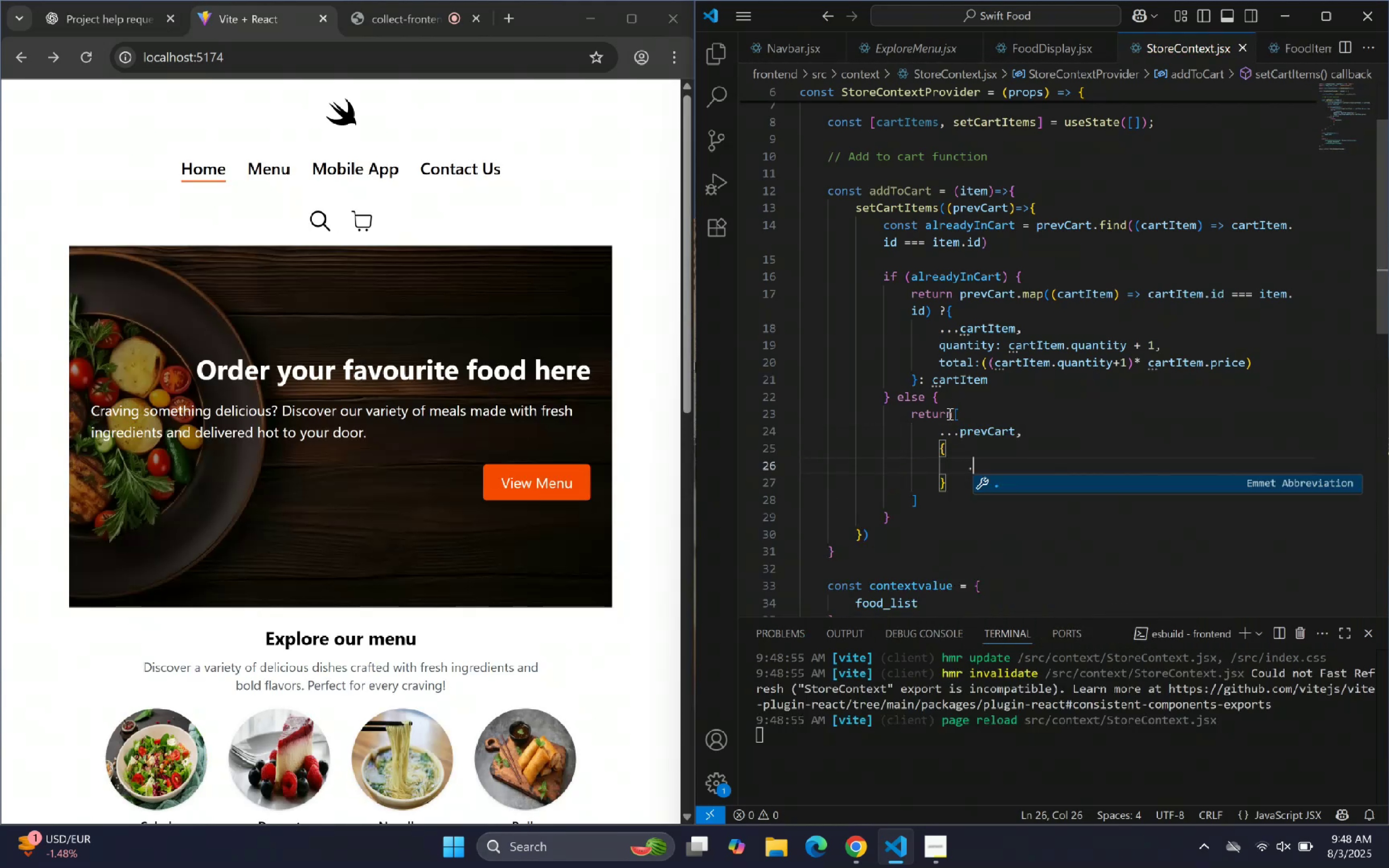 
key(Period)
 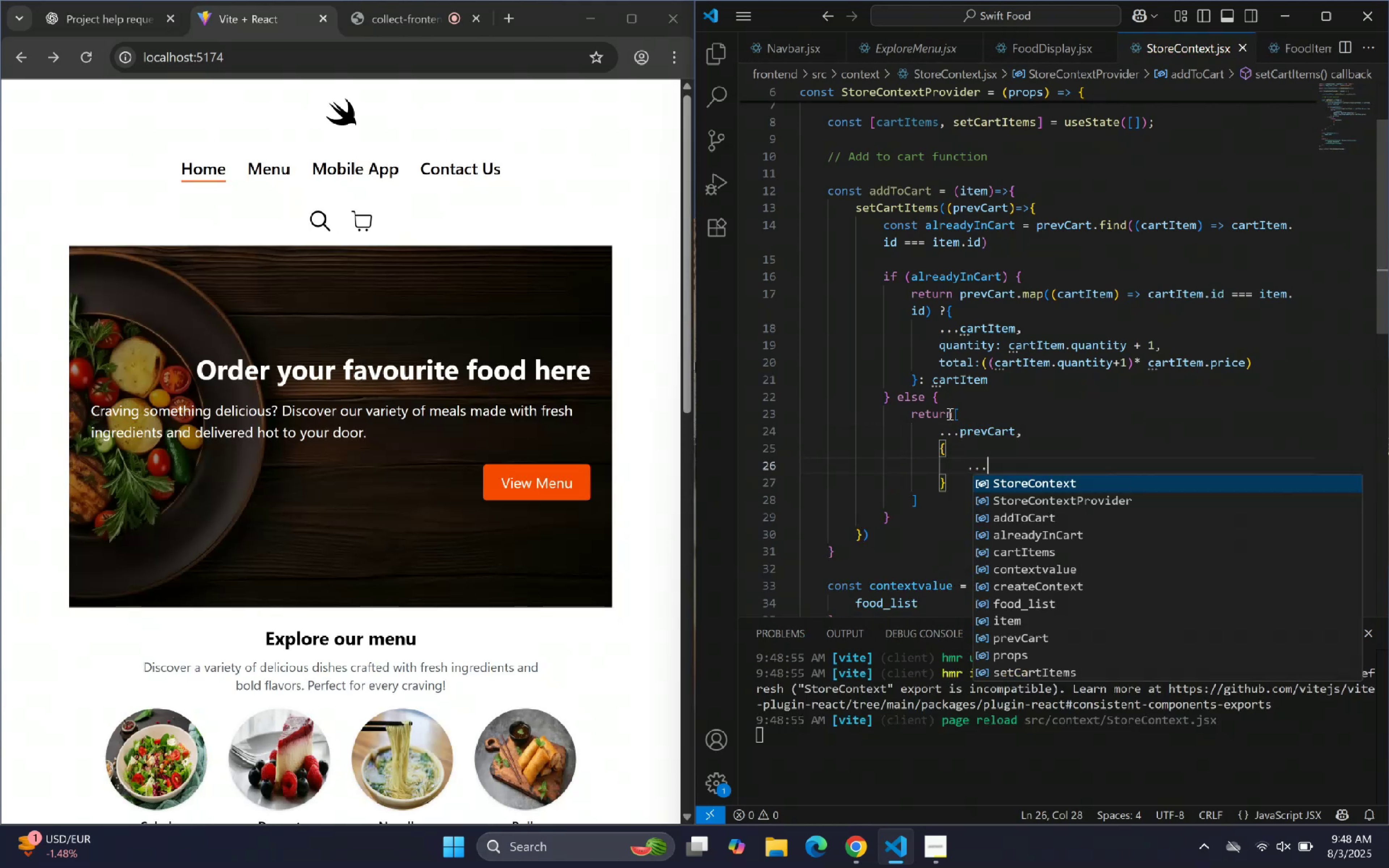 
key(I)
 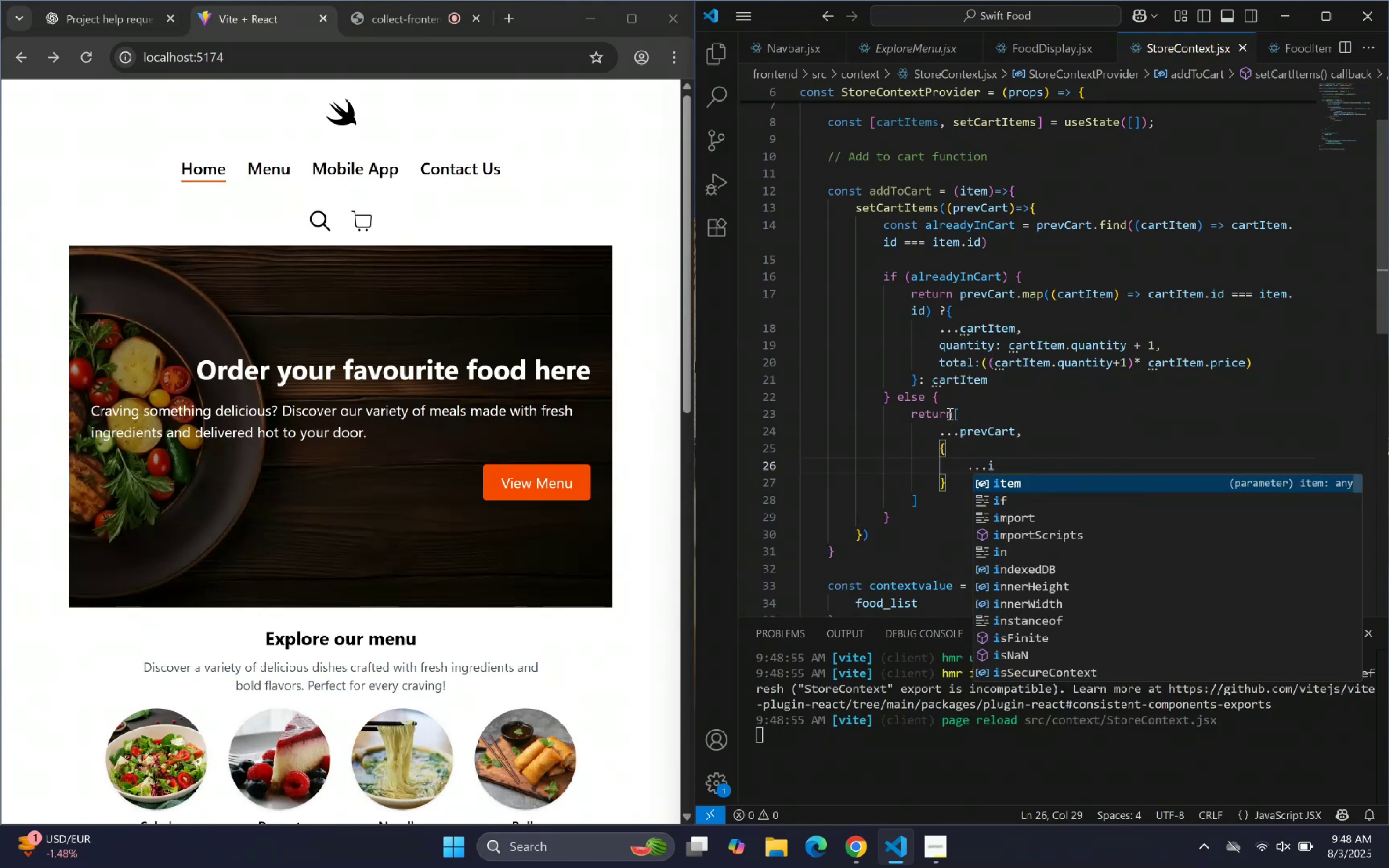 
key(Enter)
 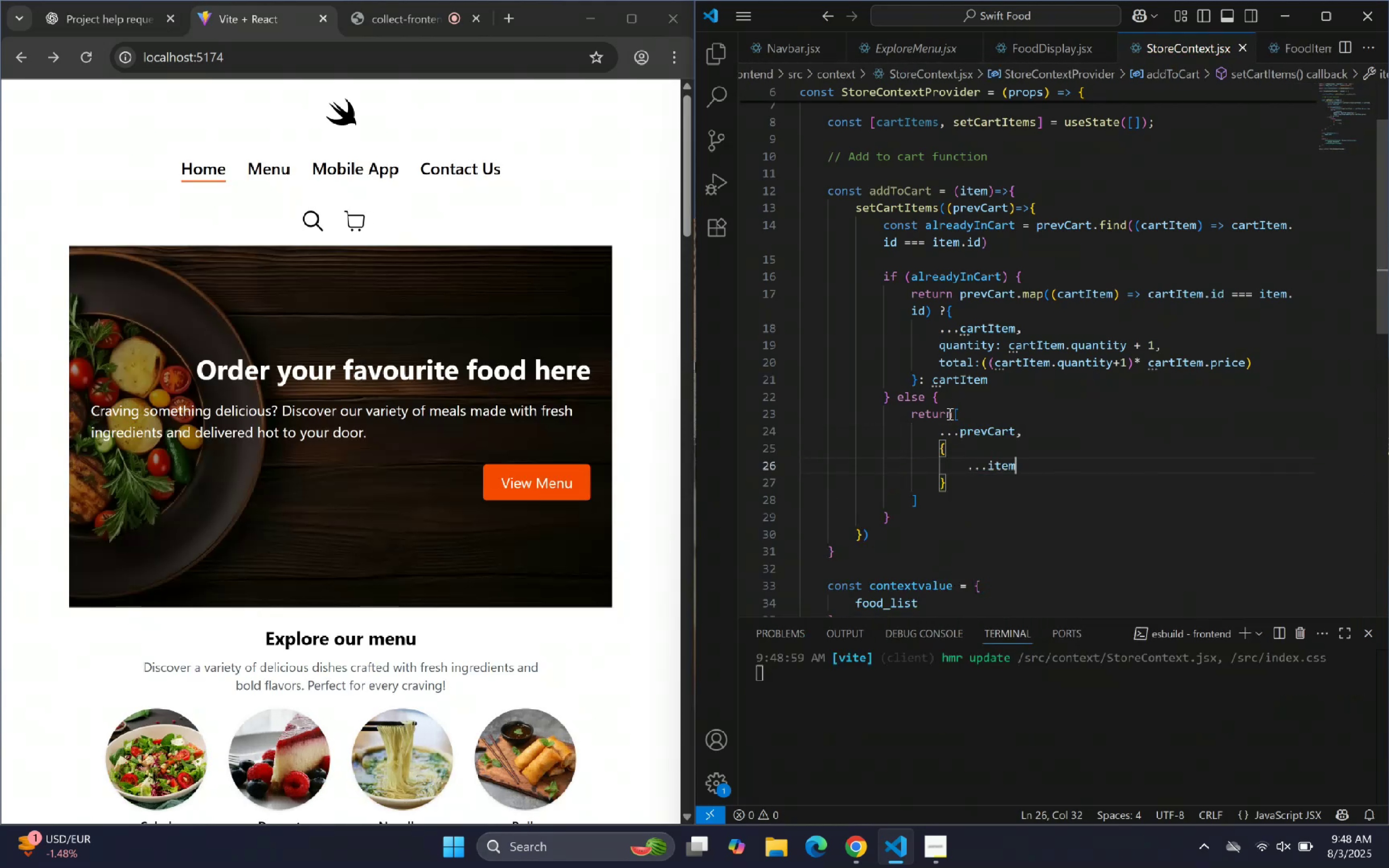 
key(Comma)
 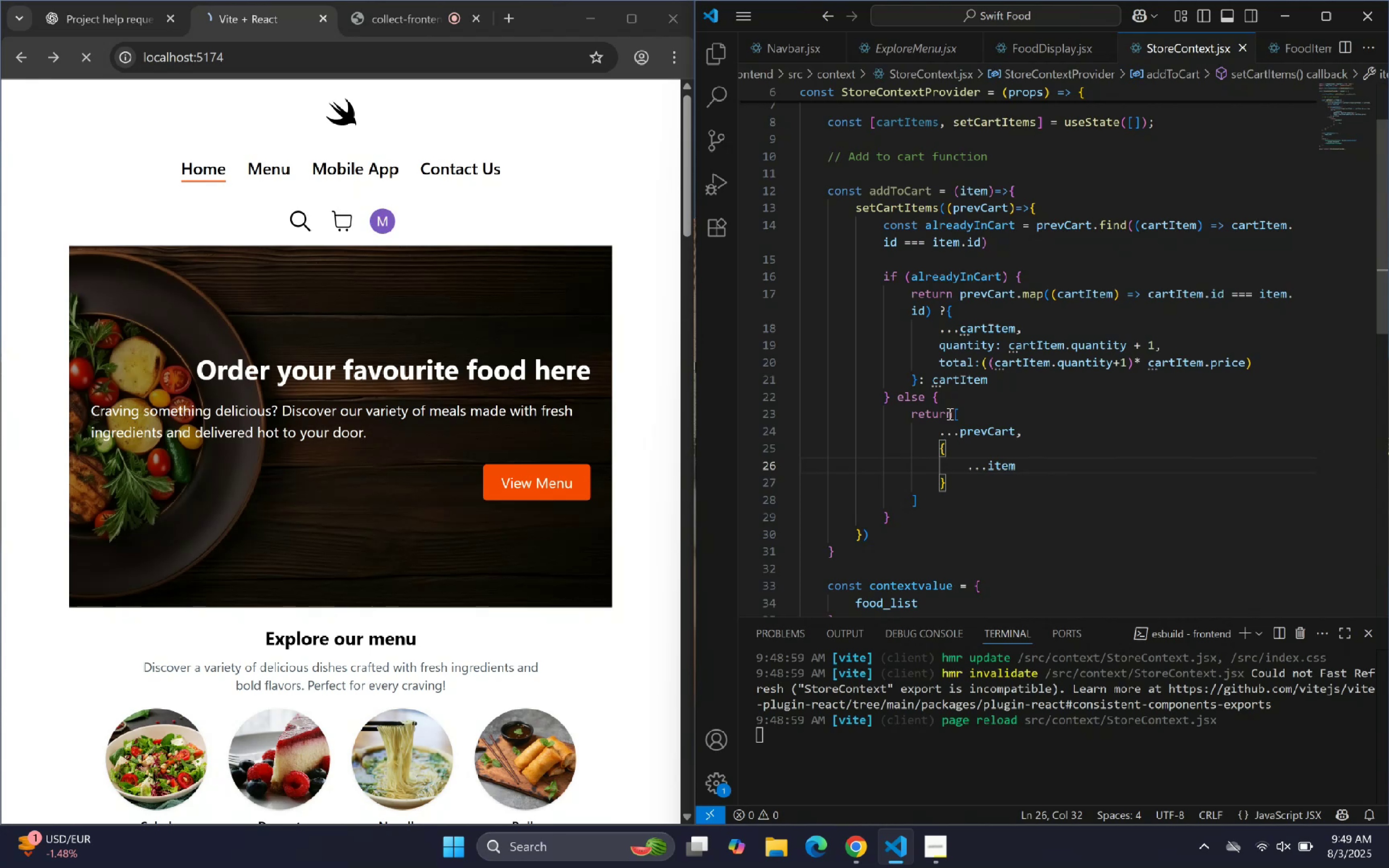 
key(Enter)
 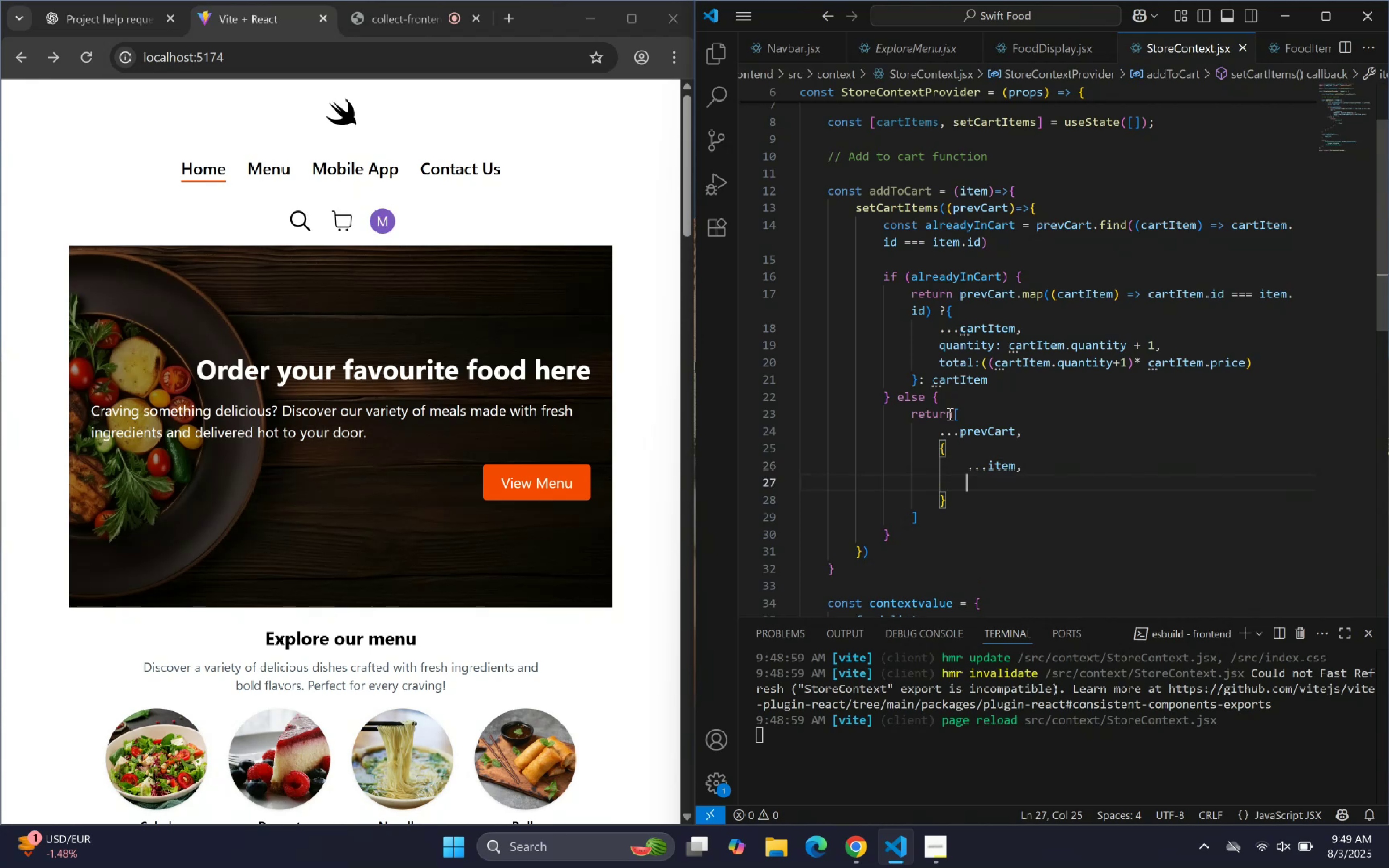 
type(quan)
 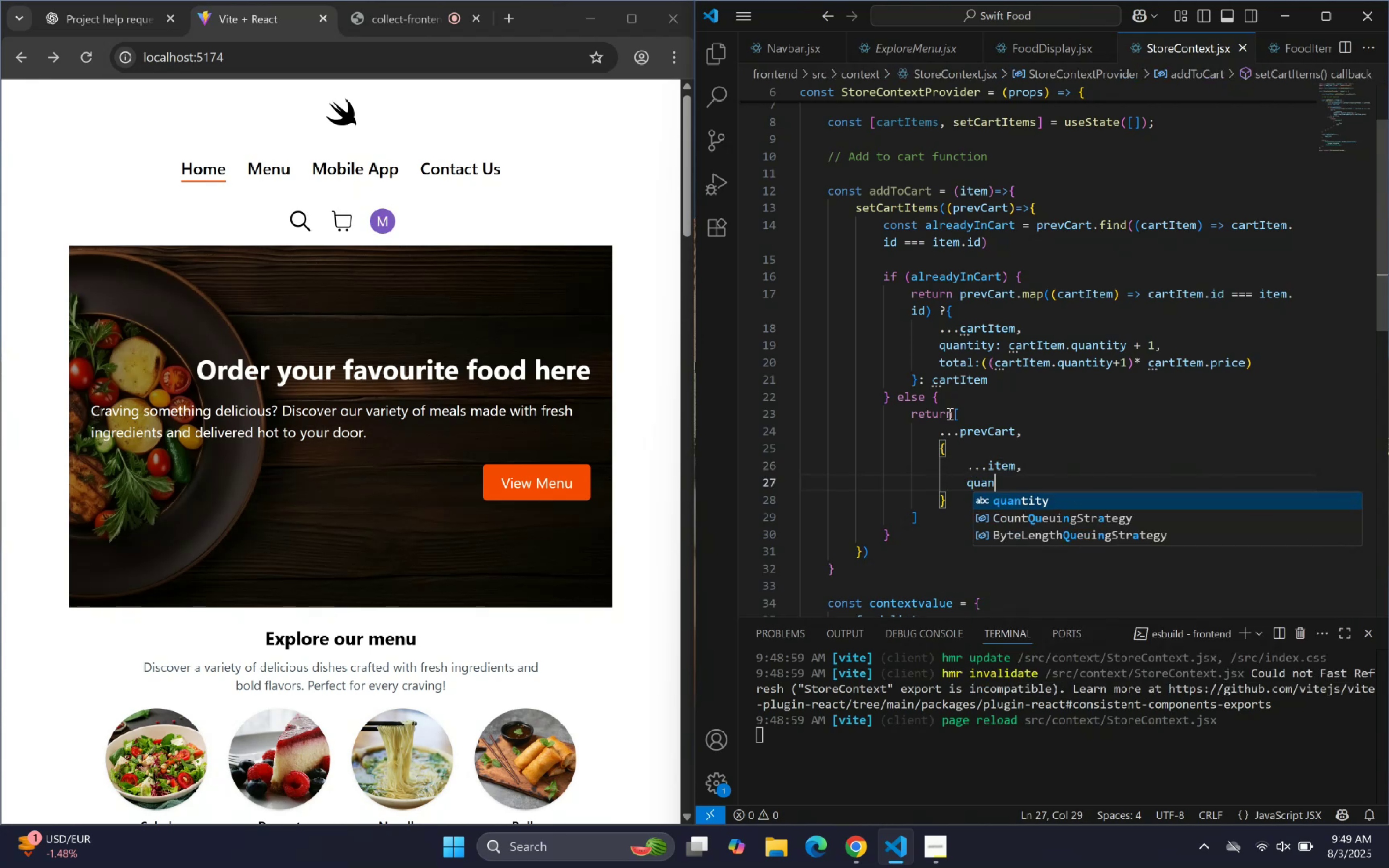 
key(Enter)
 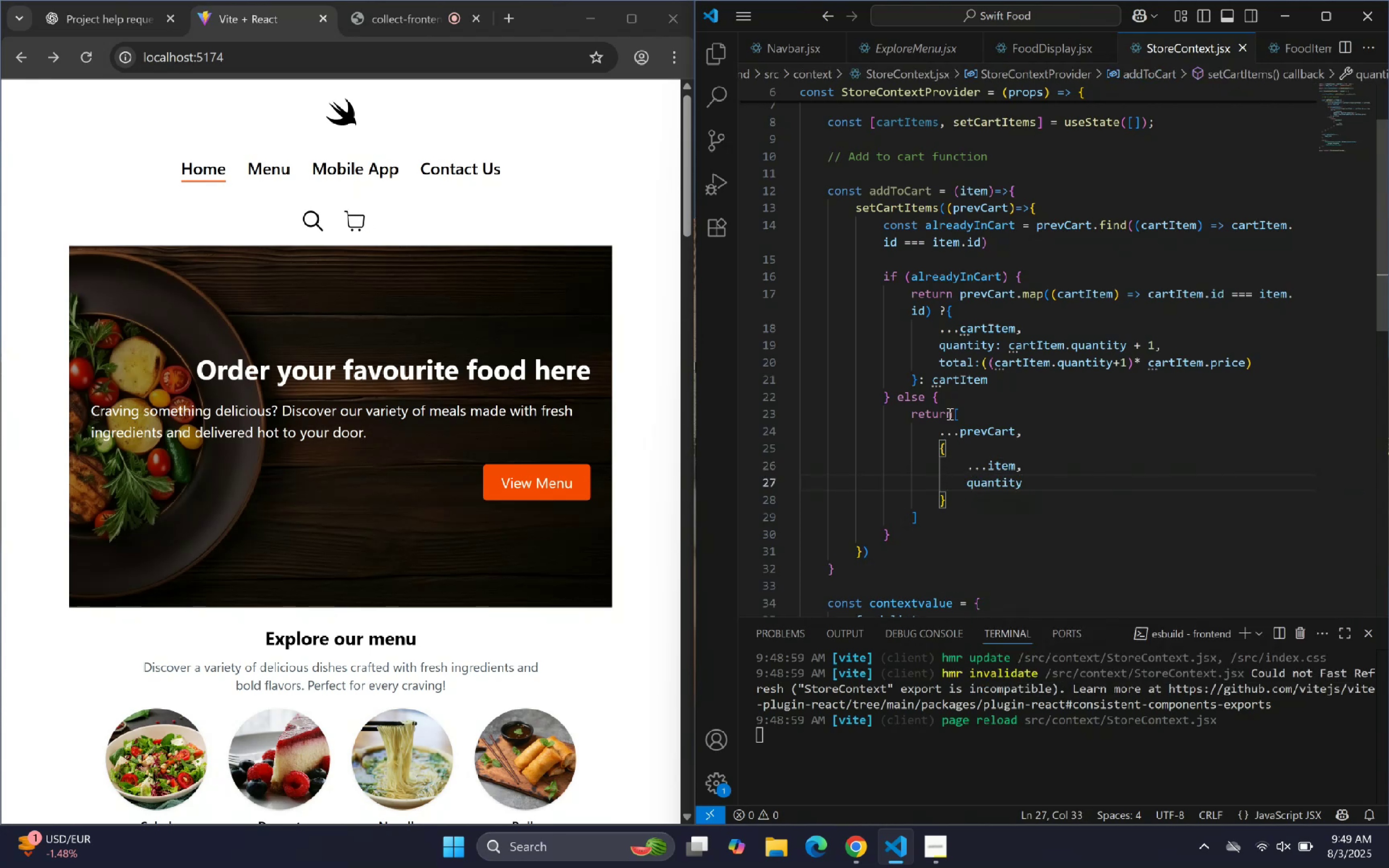 
key(Shift+Semicolon)
 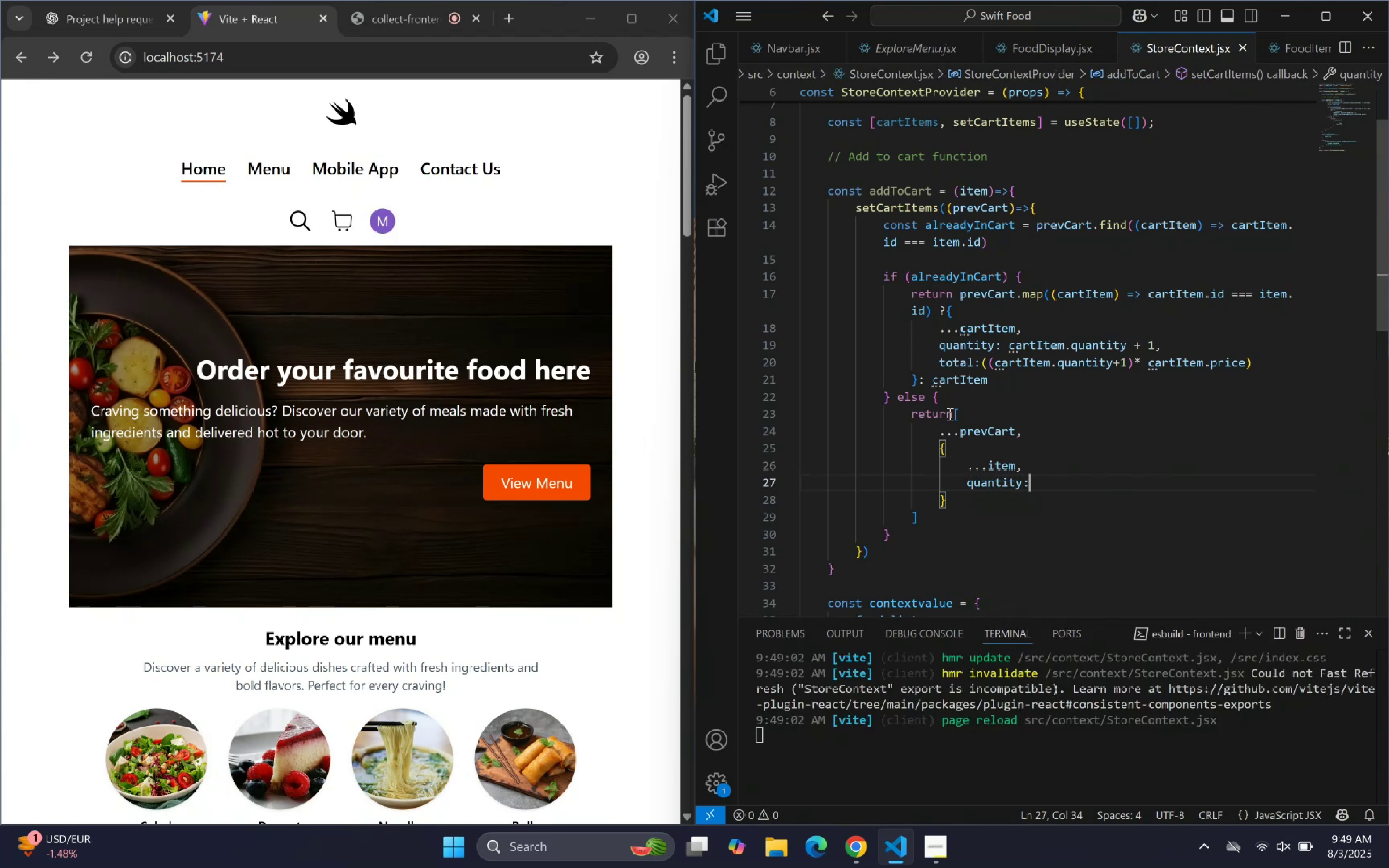 
key(Space)
 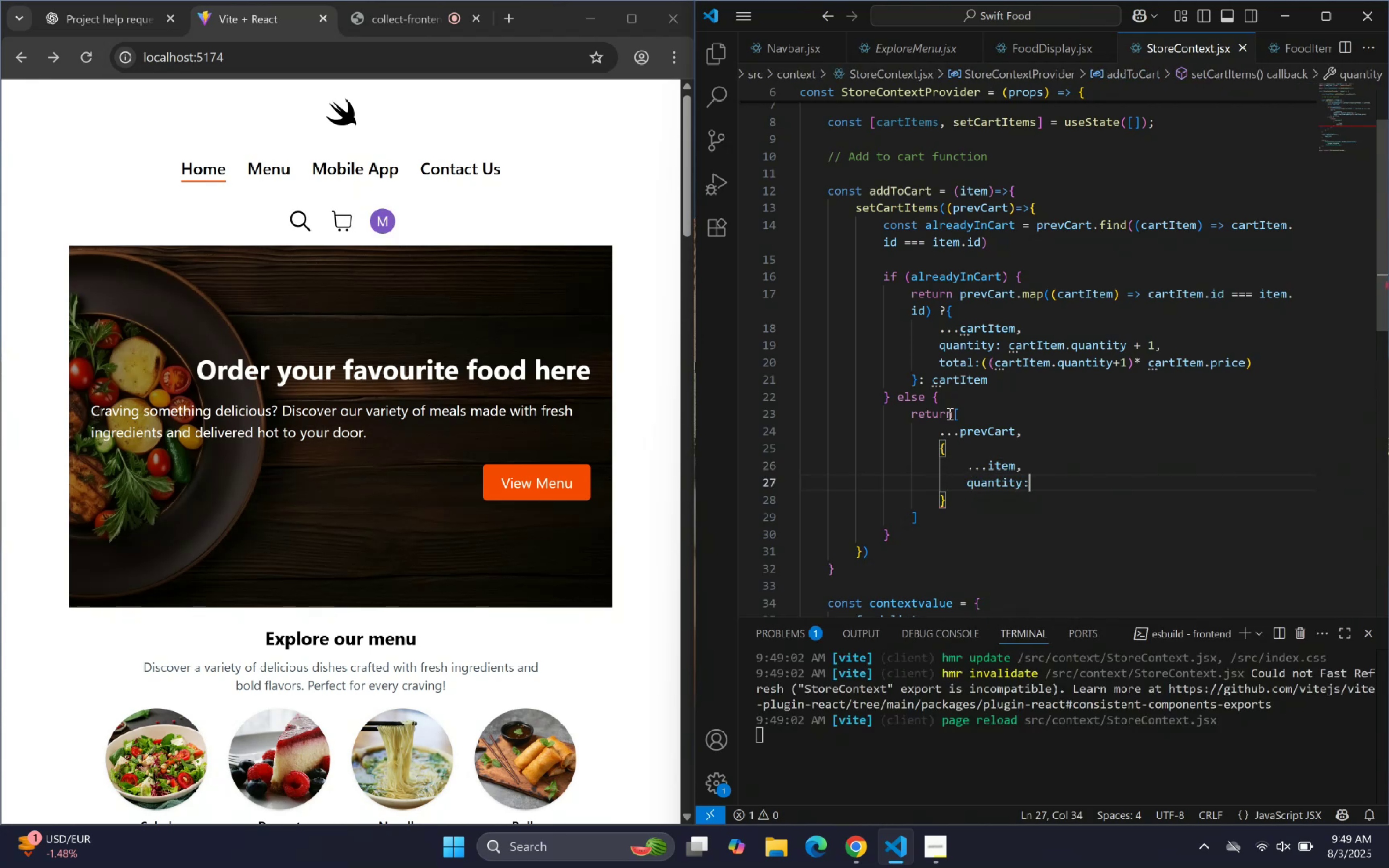 
key(1)
 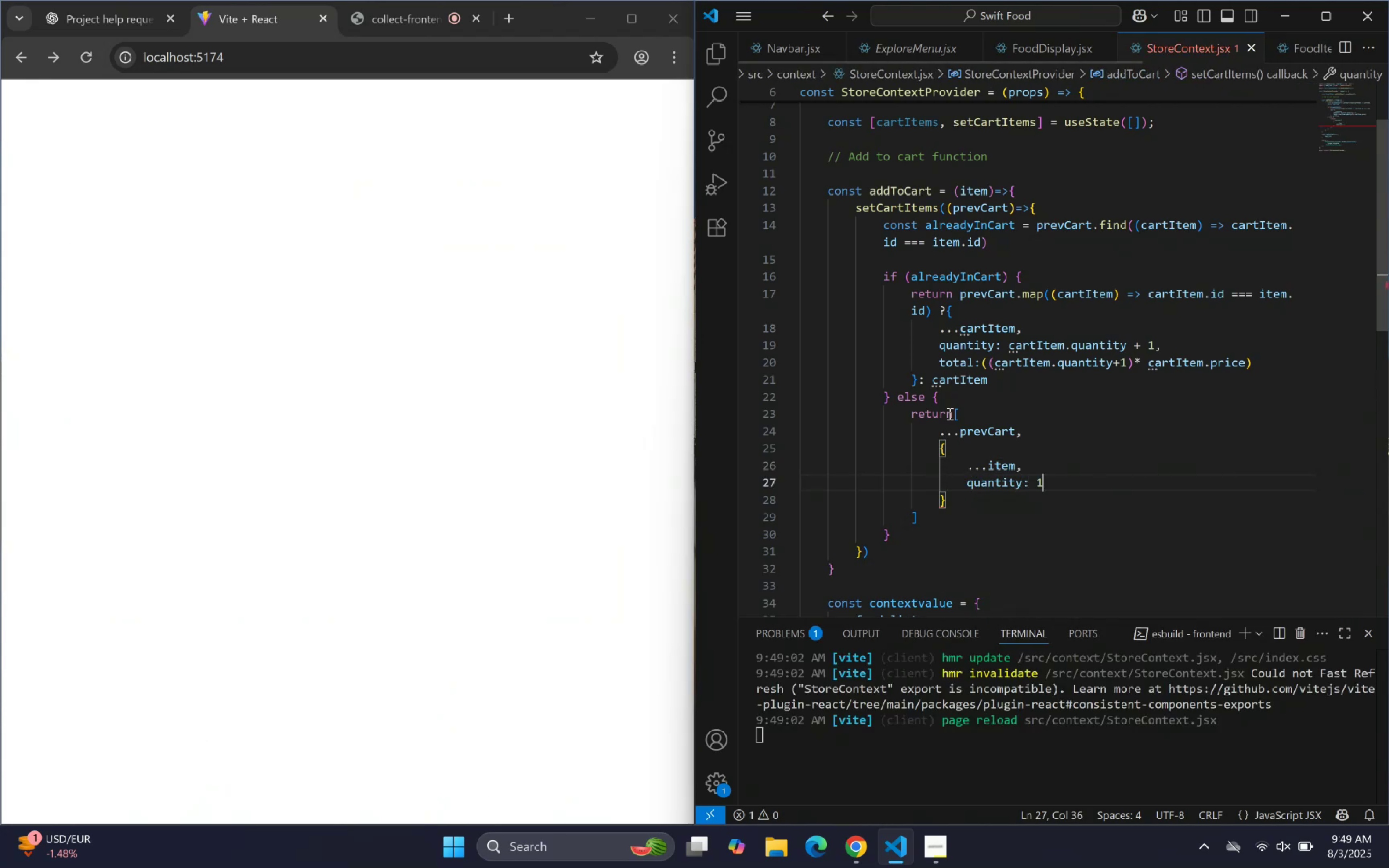 
key(Comma)
 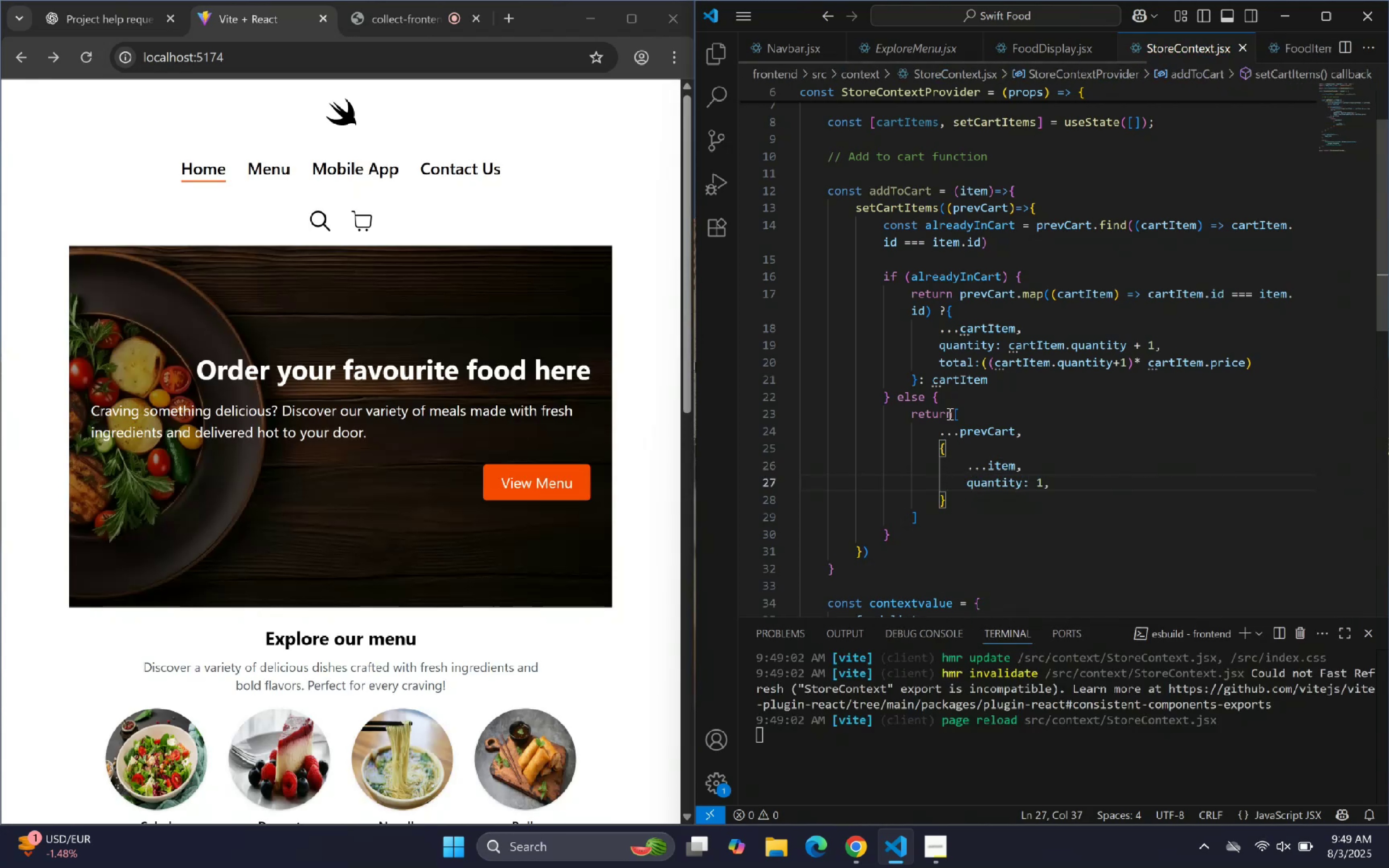 
key(Enter)
 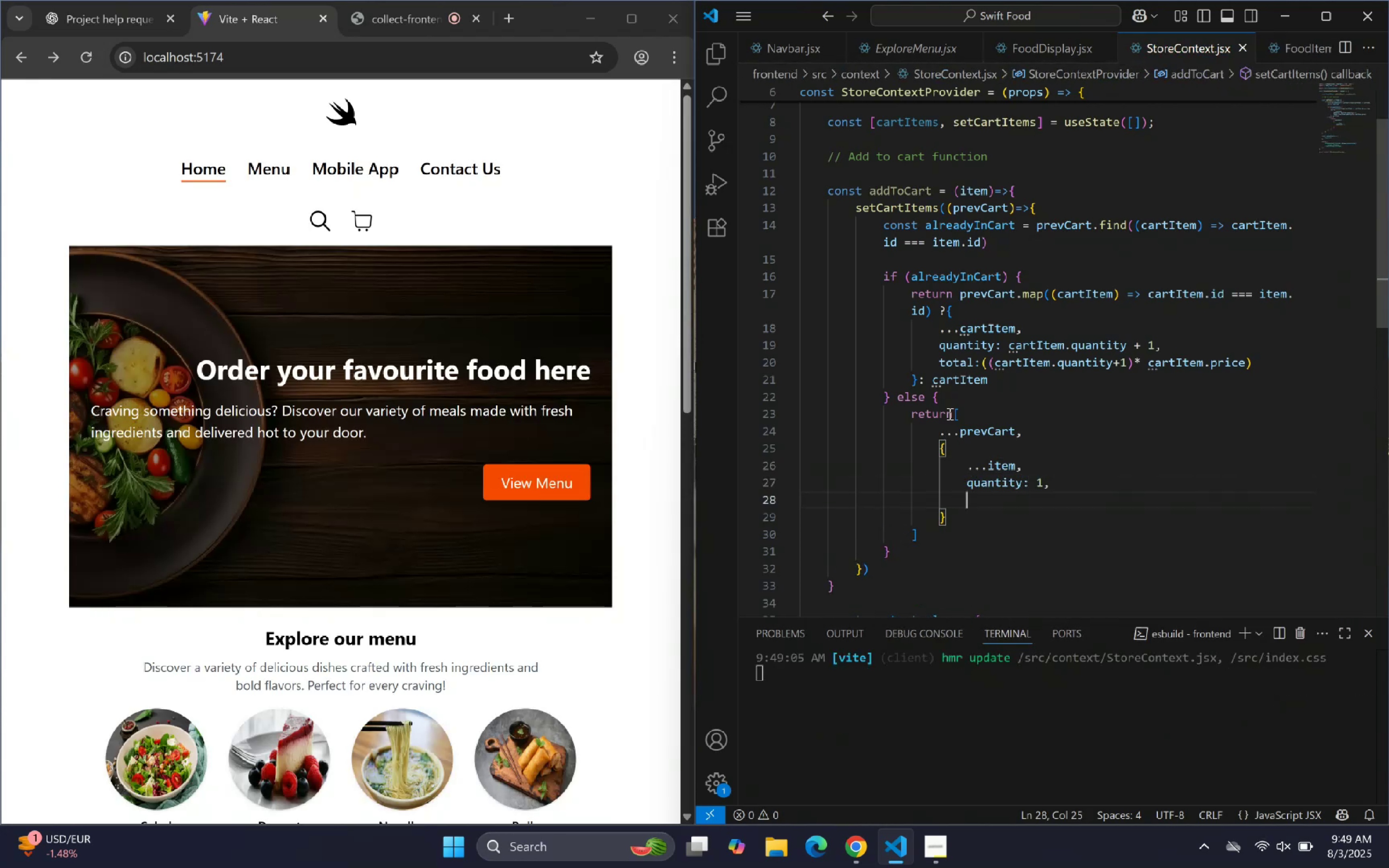 
type(tota)
 